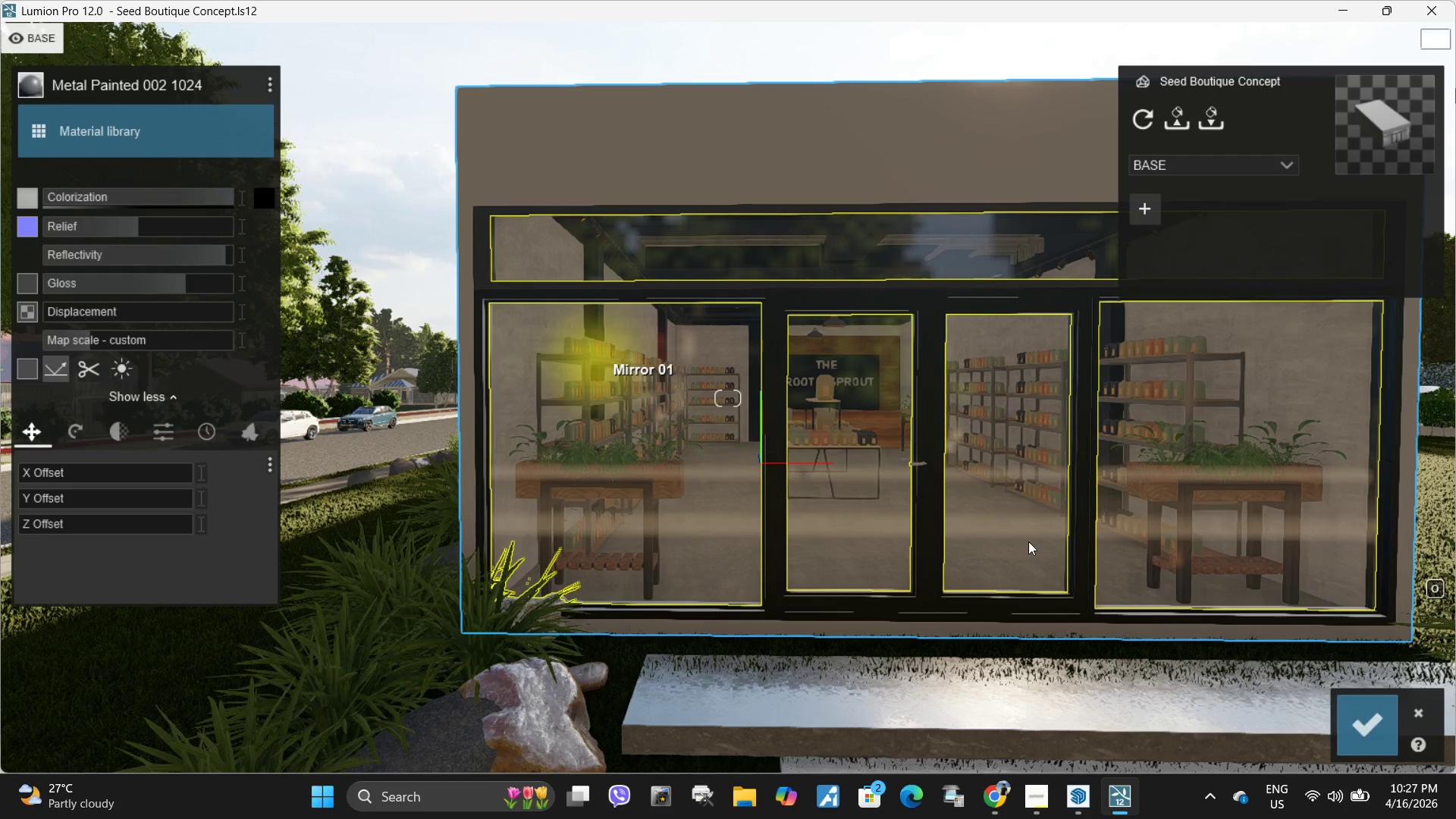 
hold_key(key=W, duration=0.44)
 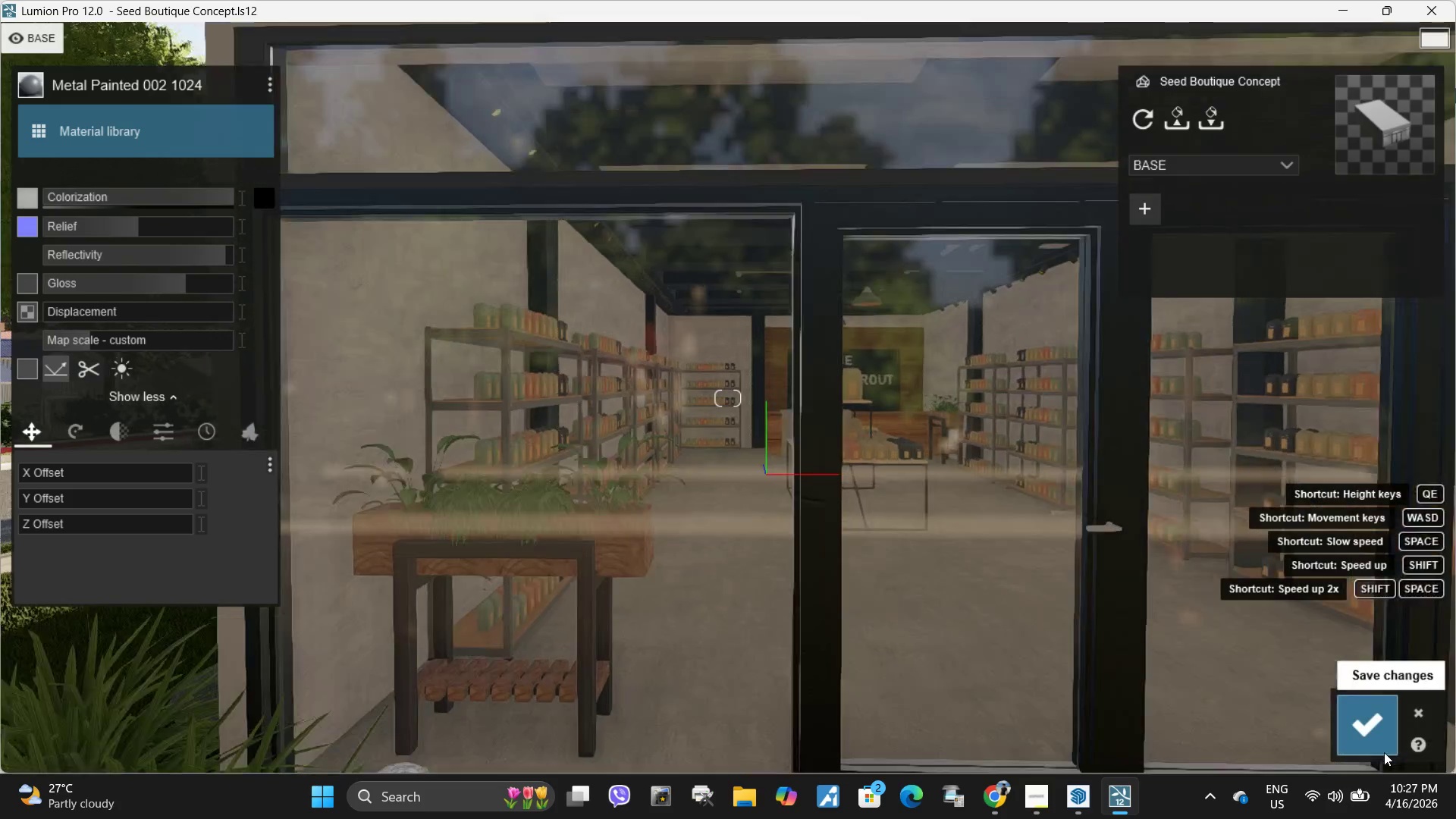 
left_click([1384, 752])
 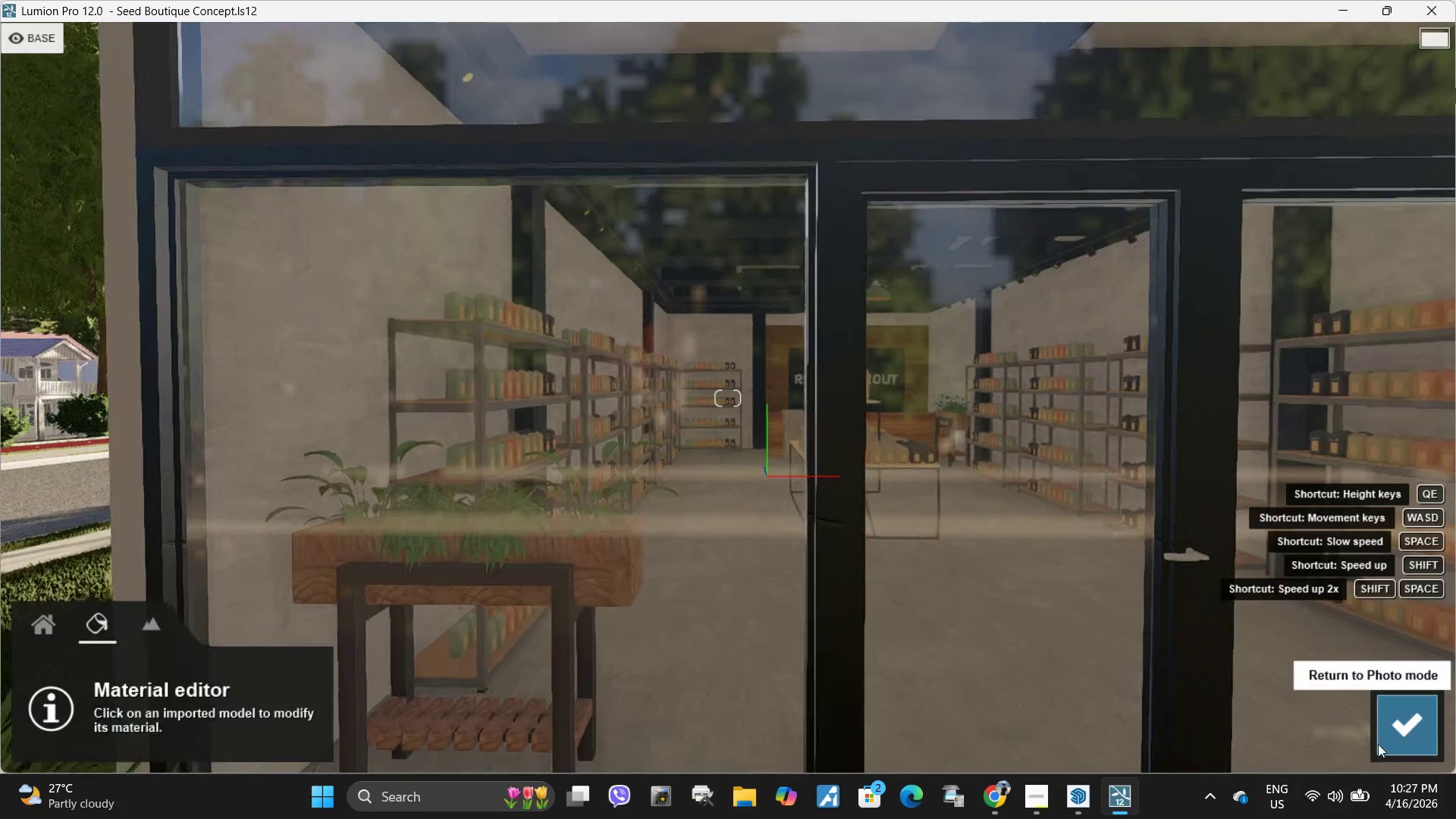 
type(sasaawasesas)
 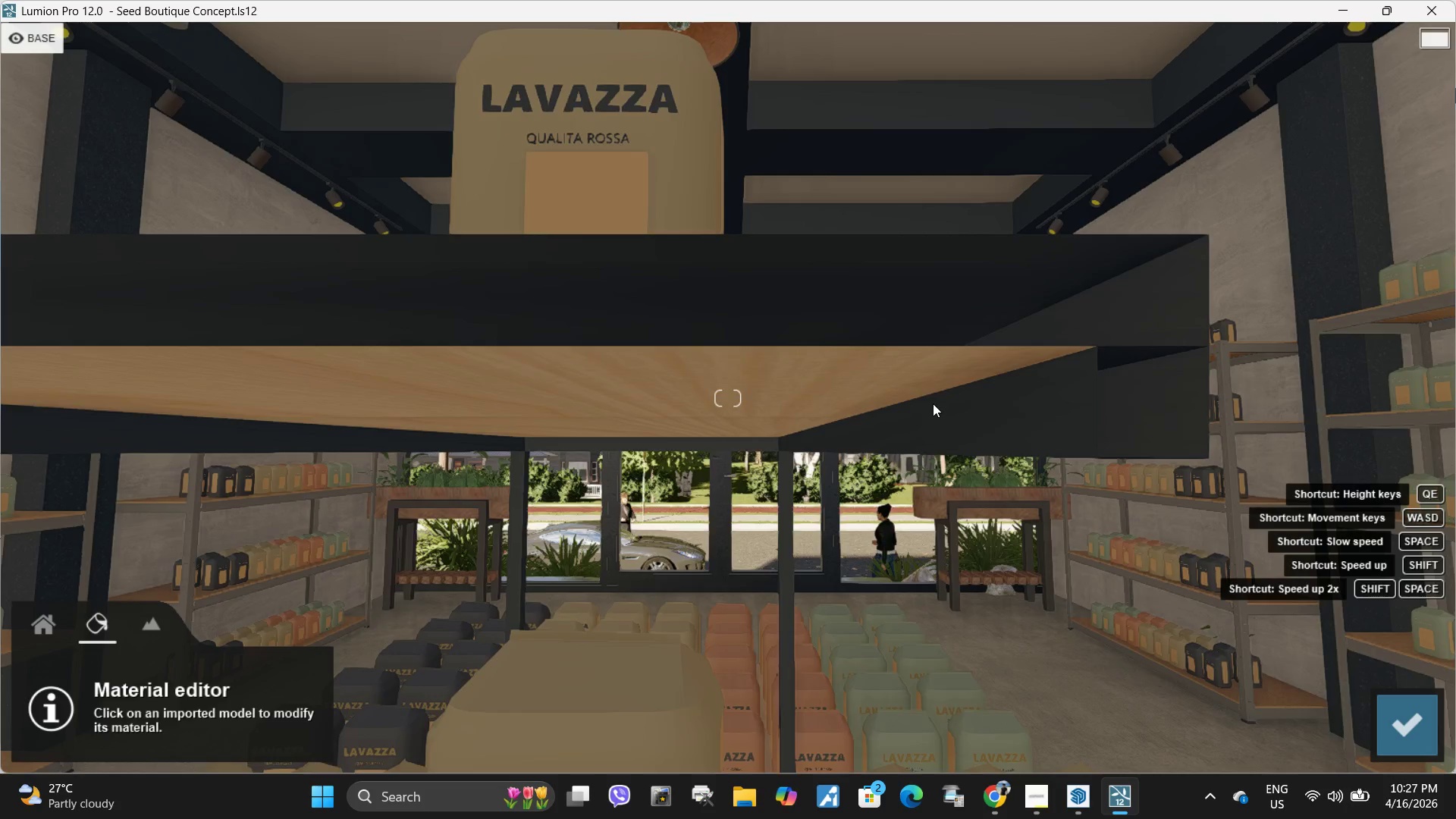 
hold_key(key=W, duration=0.73)
 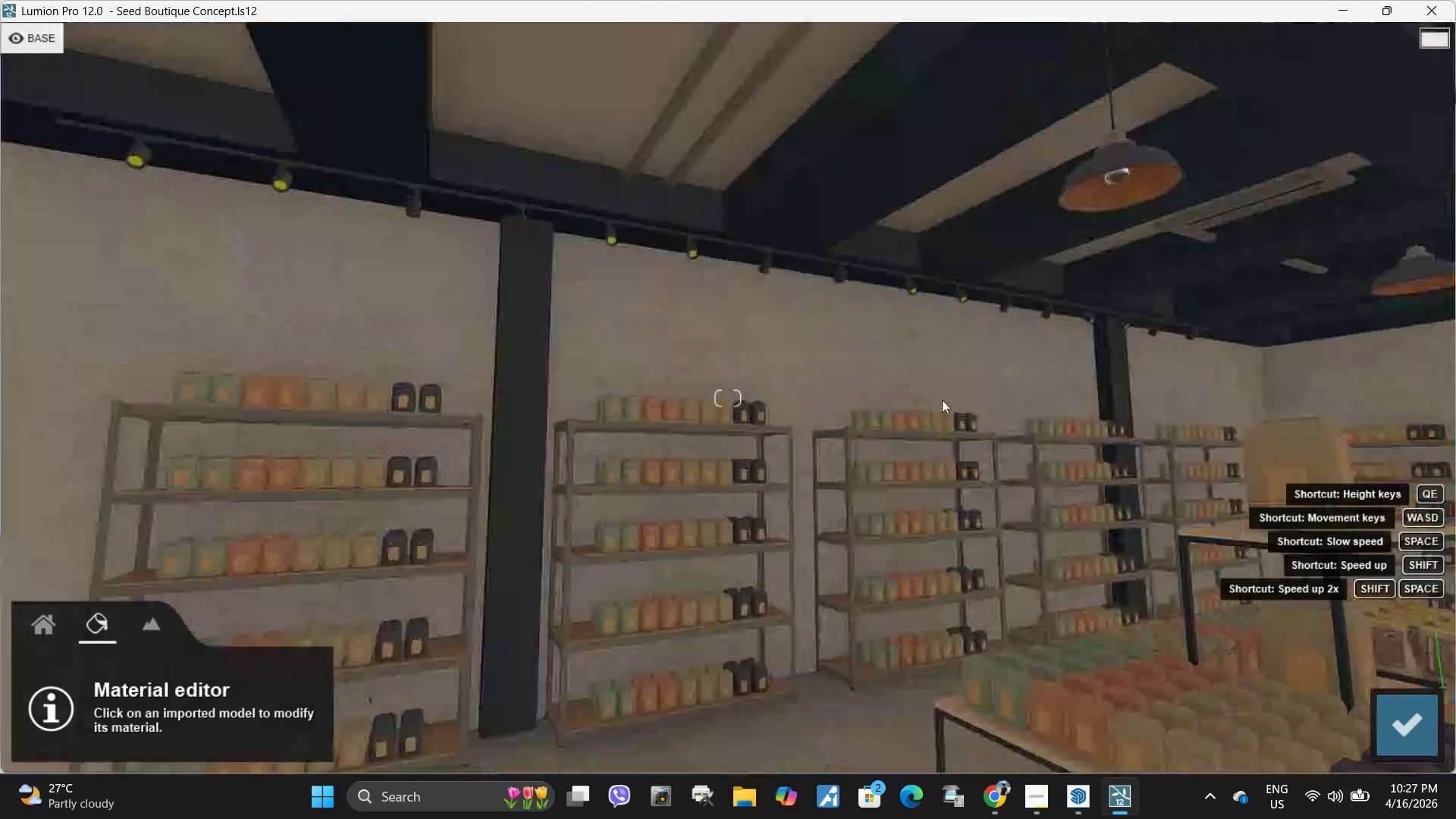 
hold_key(key=A, duration=0.47)
 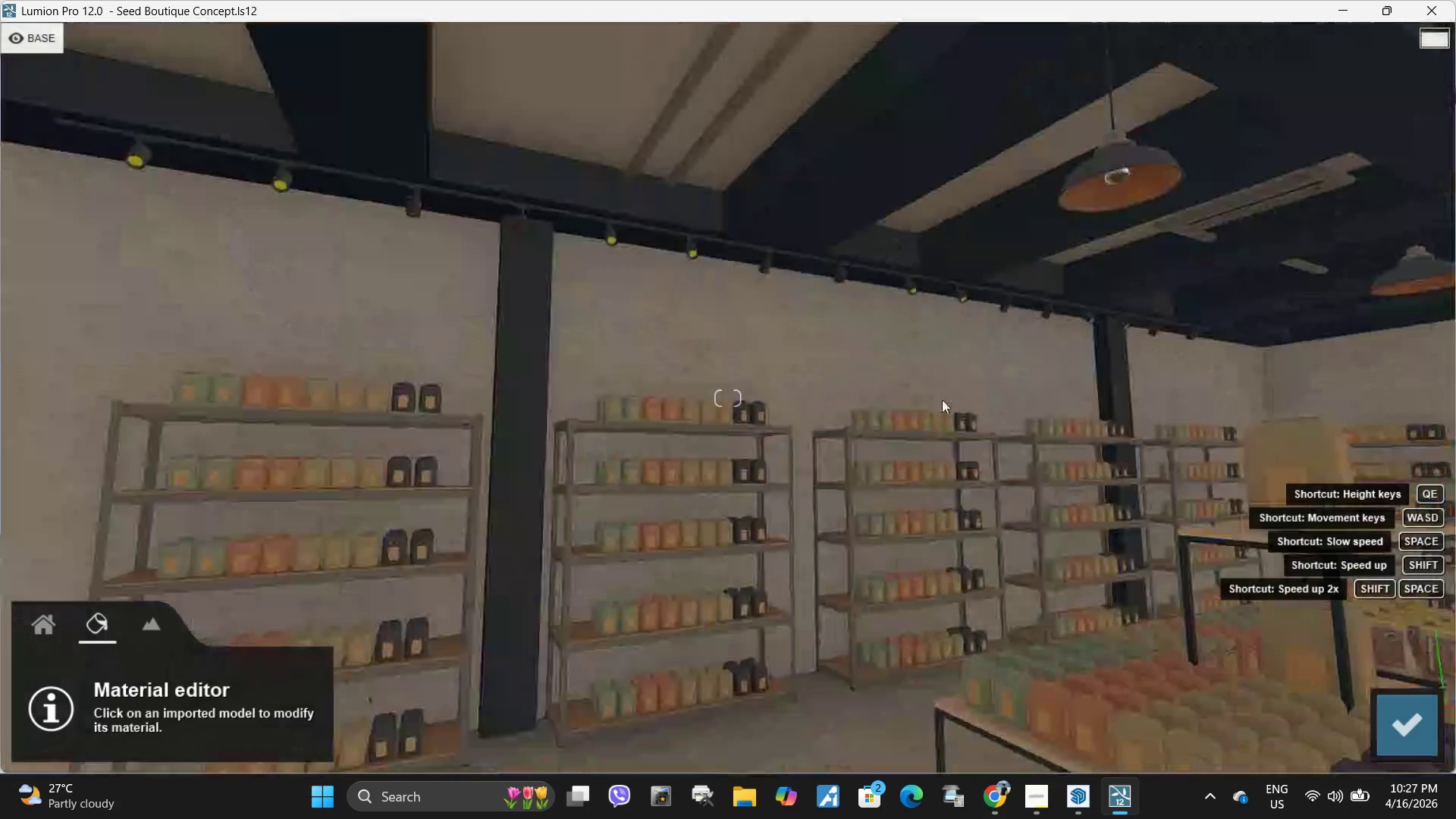 
hold_key(key=A, duration=0.41)
 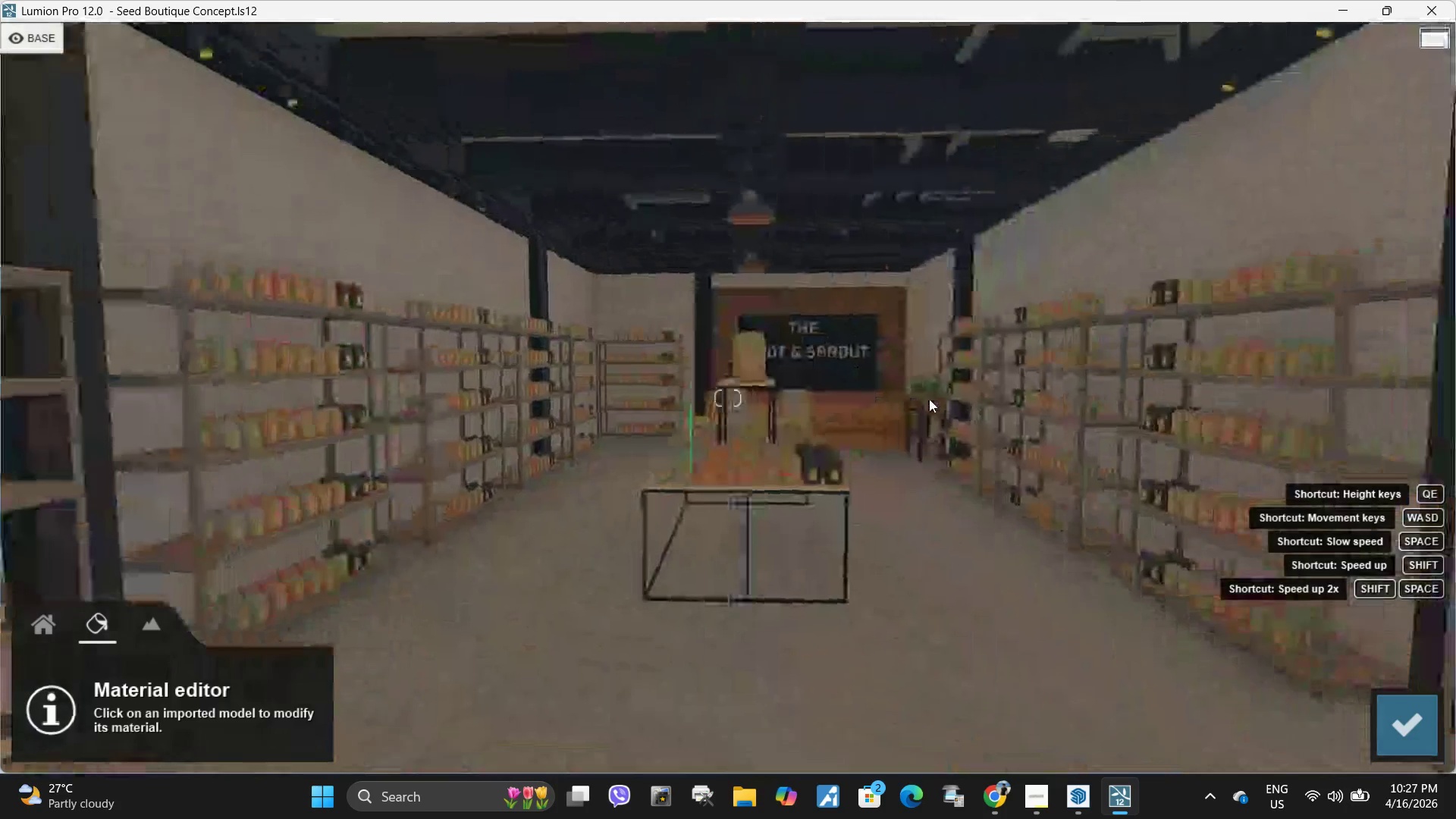 
type(sw)
 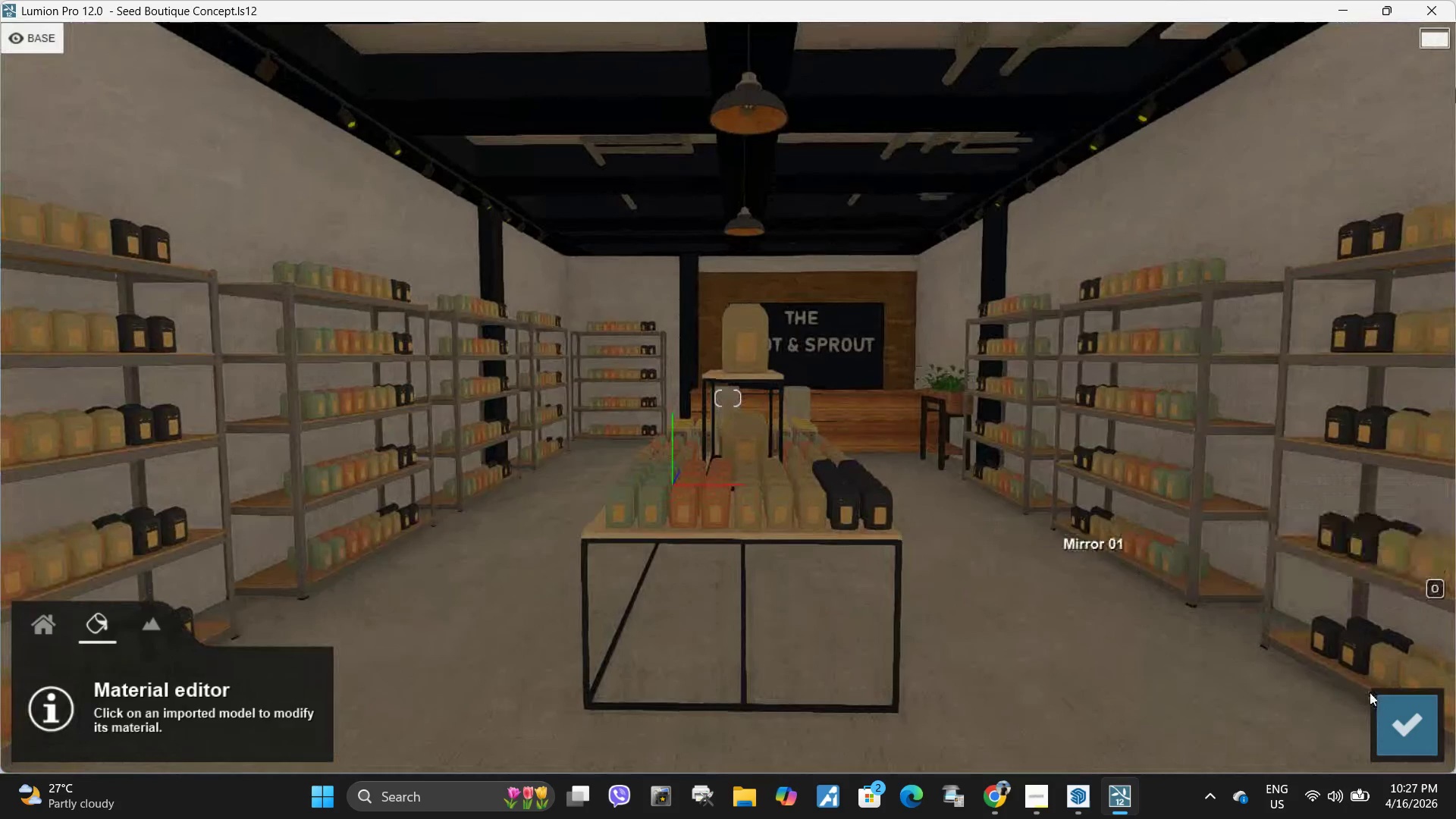 
left_click([1394, 730])
 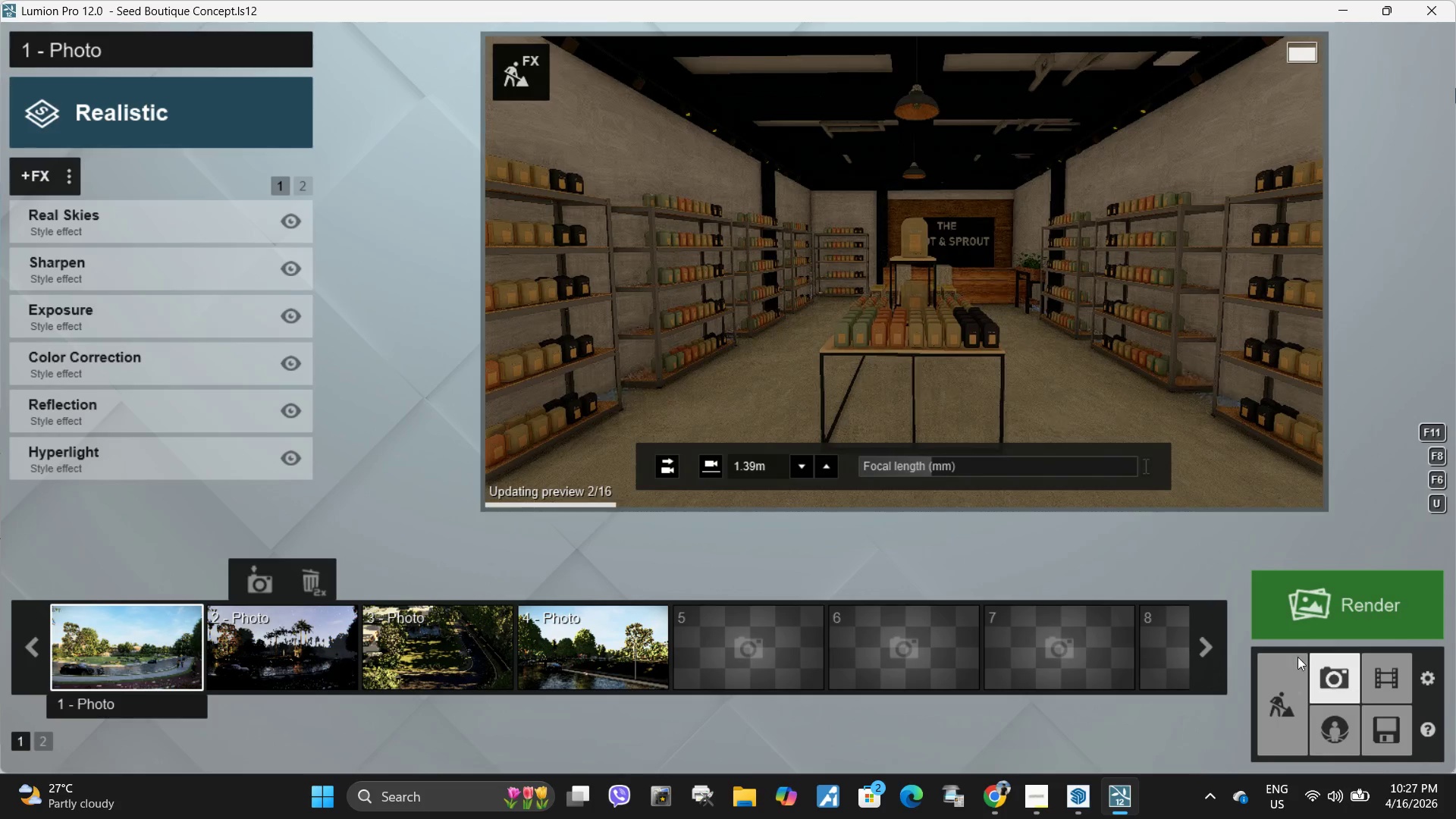 
wait(5.3)
 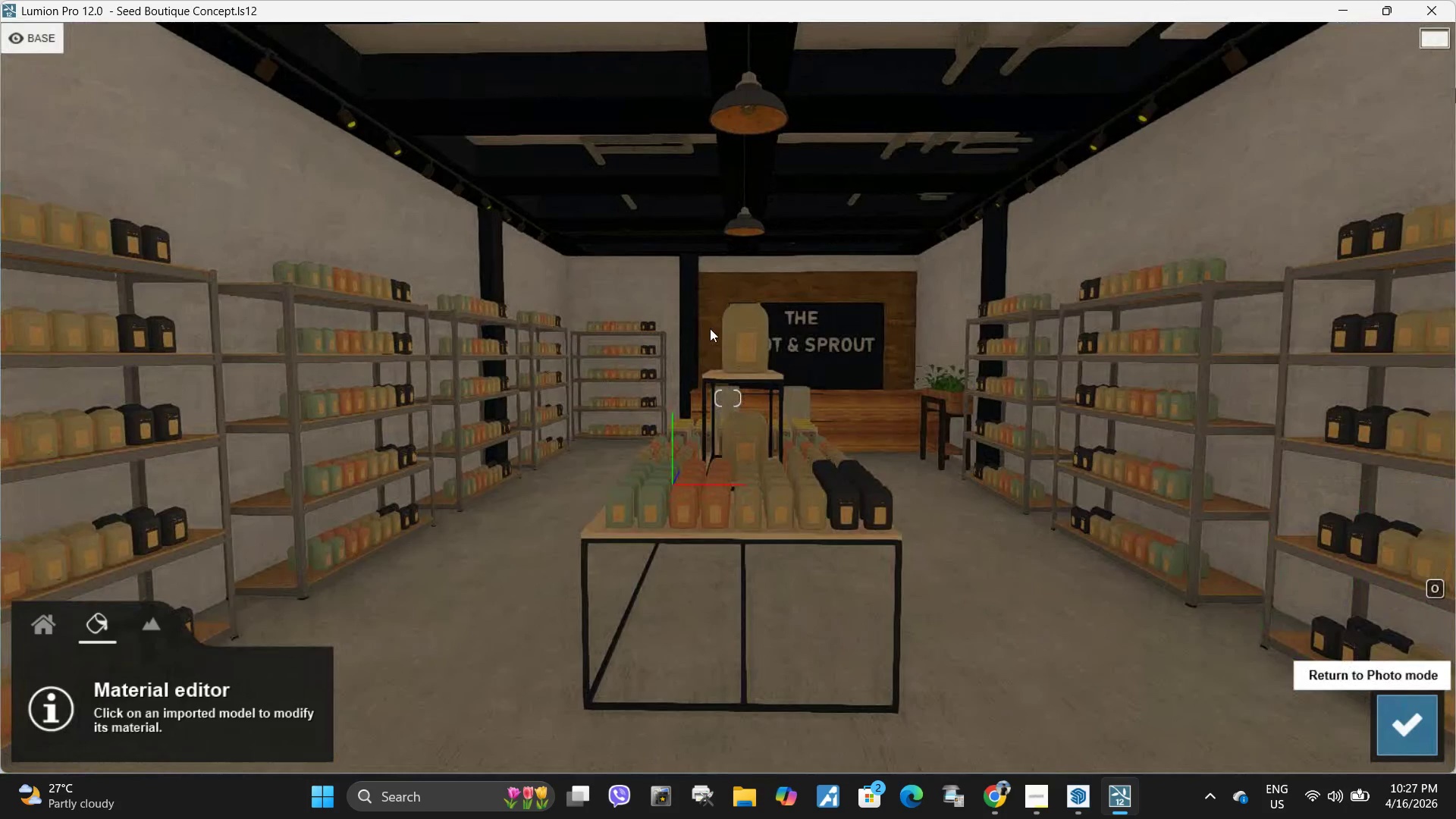 
left_click([1392, 721])
 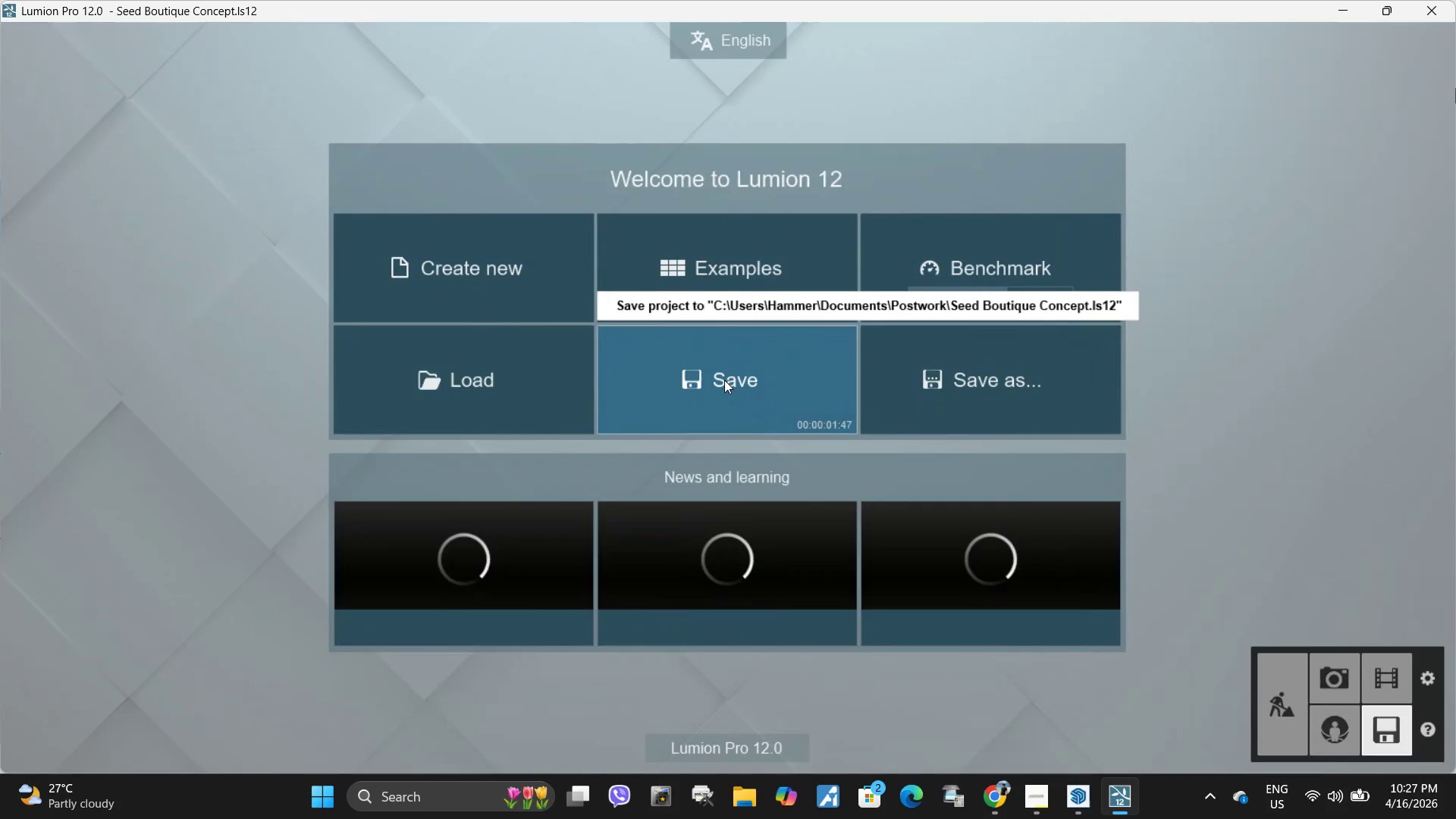 
left_click([724, 380])
 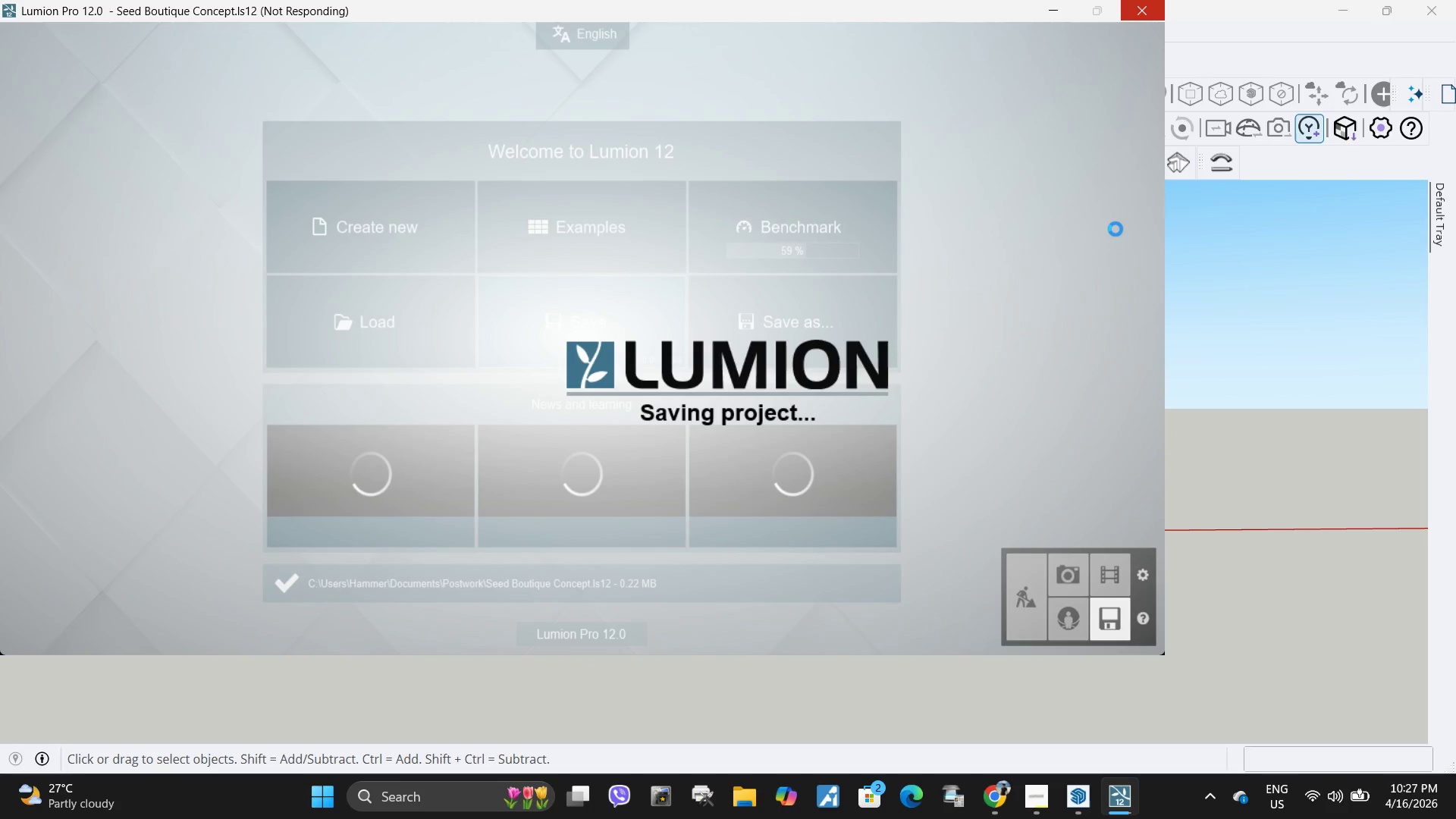 
wait(20.44)
 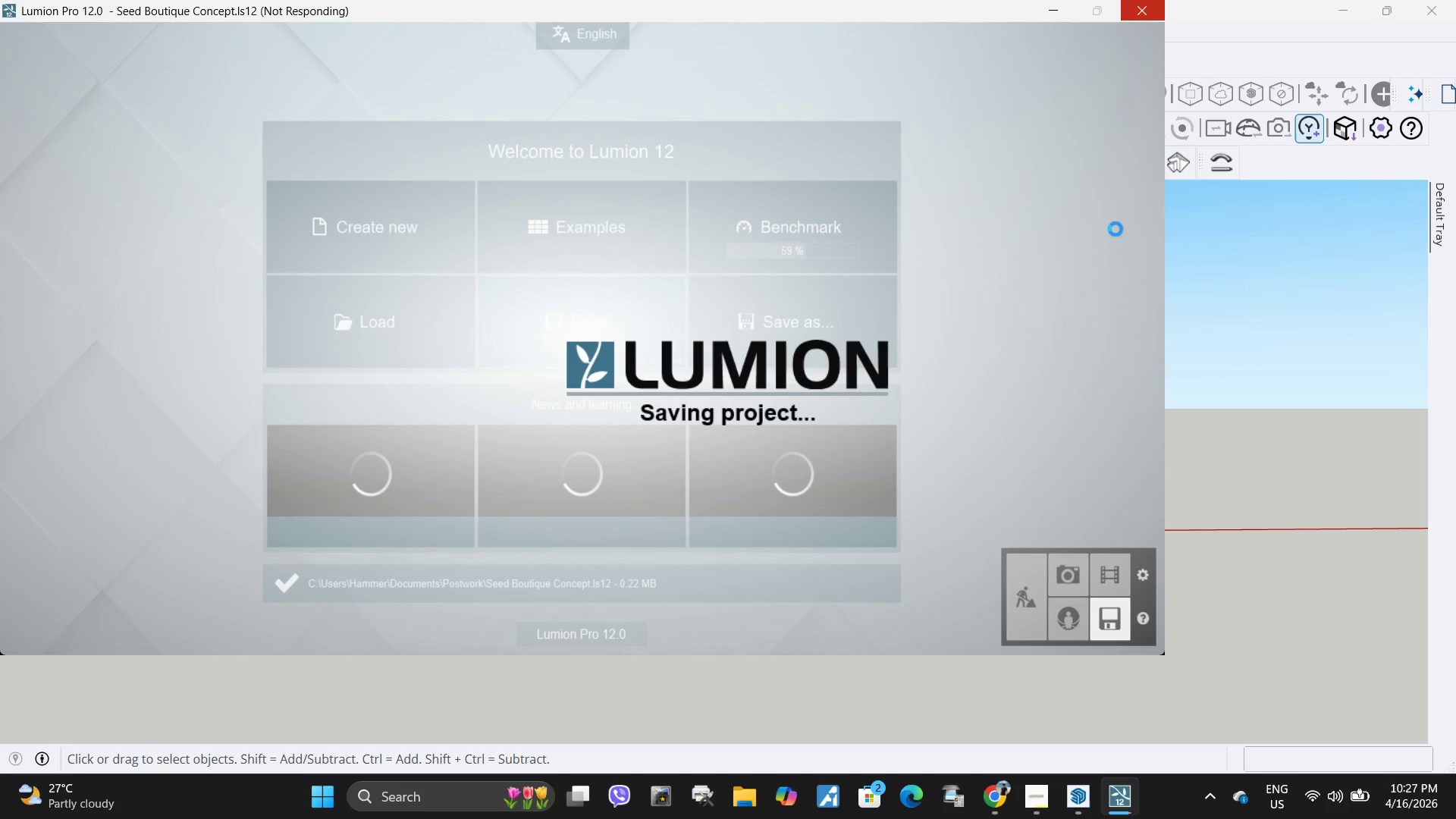 
left_click([1343, 700])
 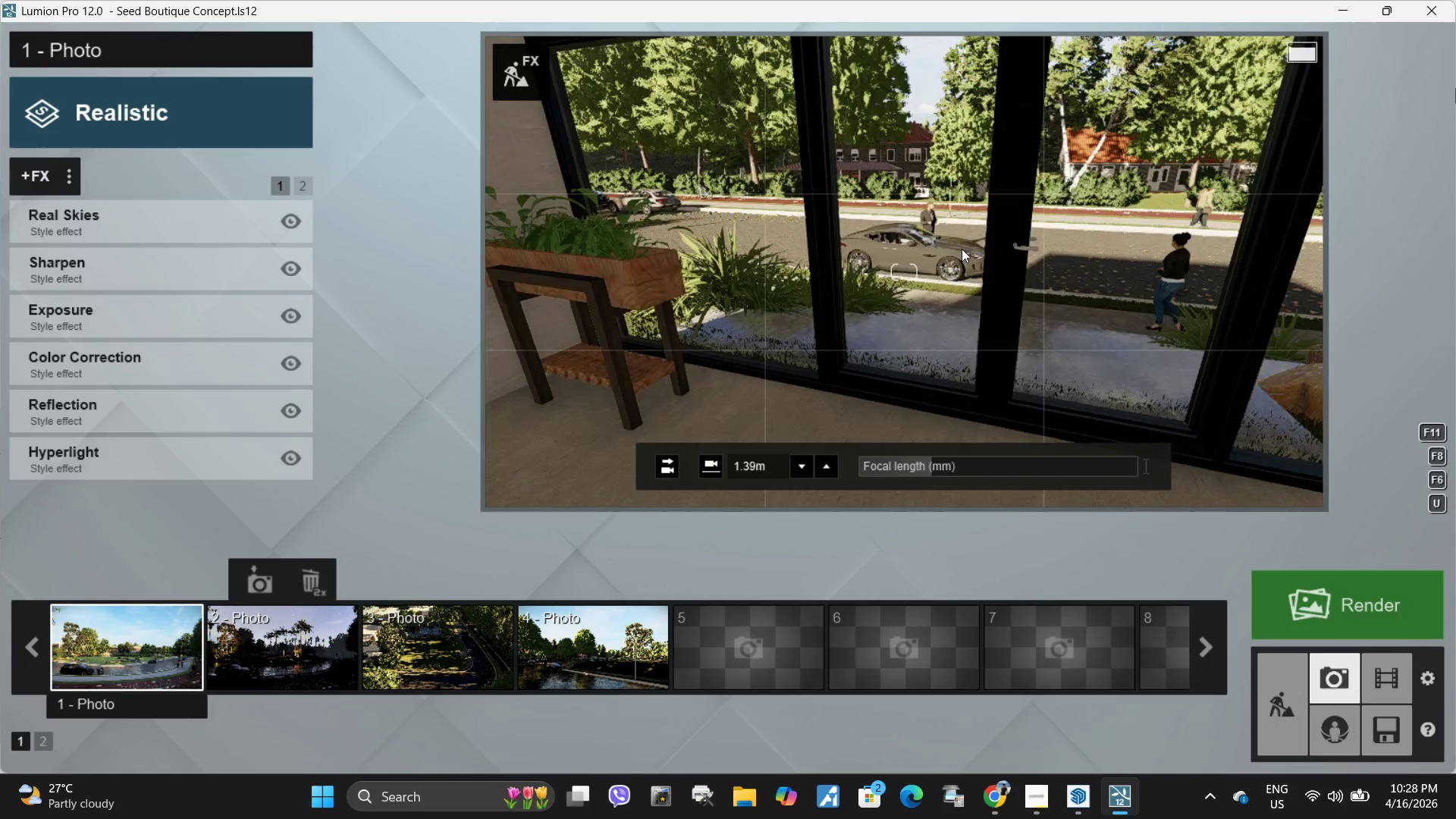 
key(S)
 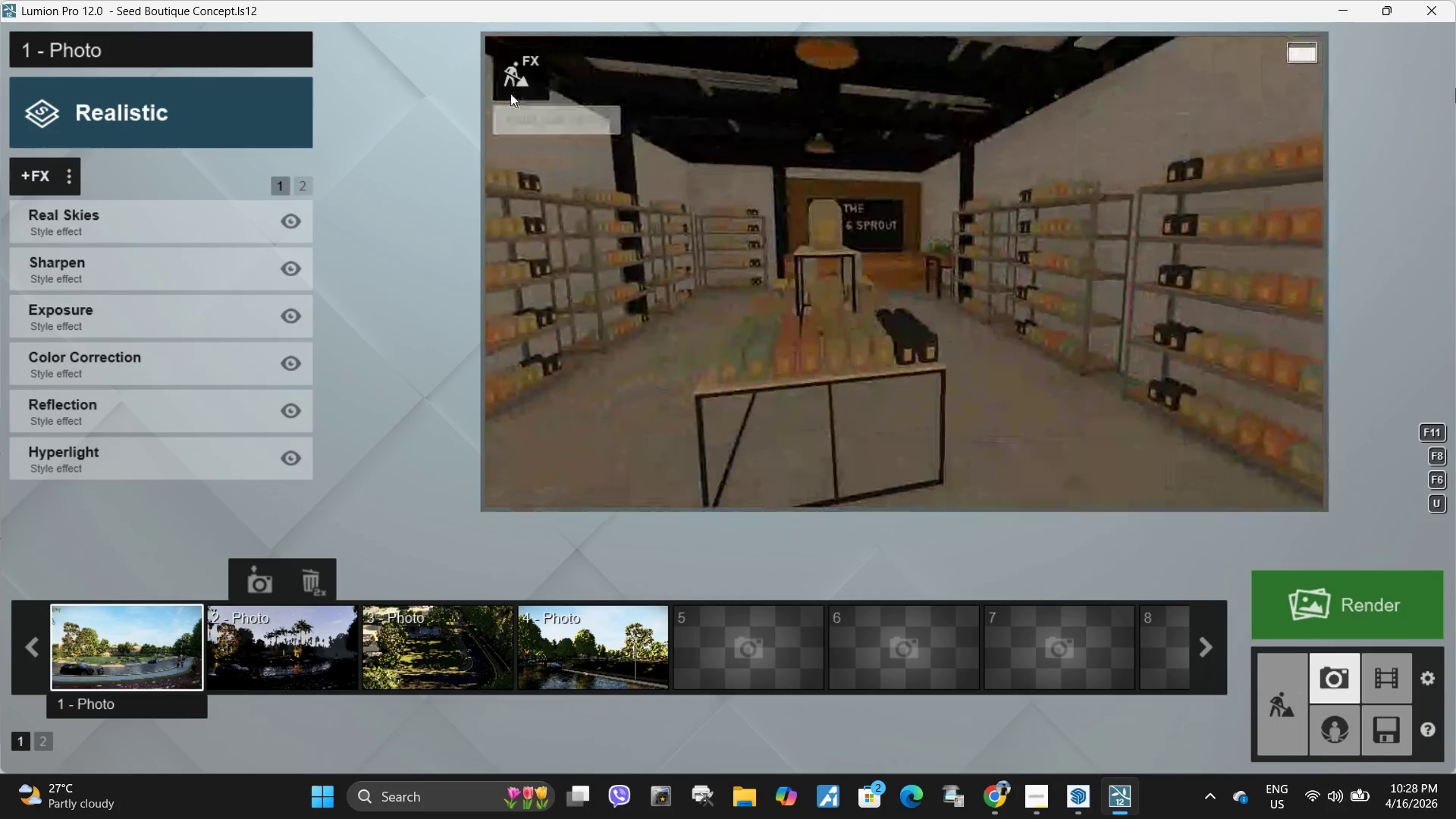 
left_click([524, 84])
 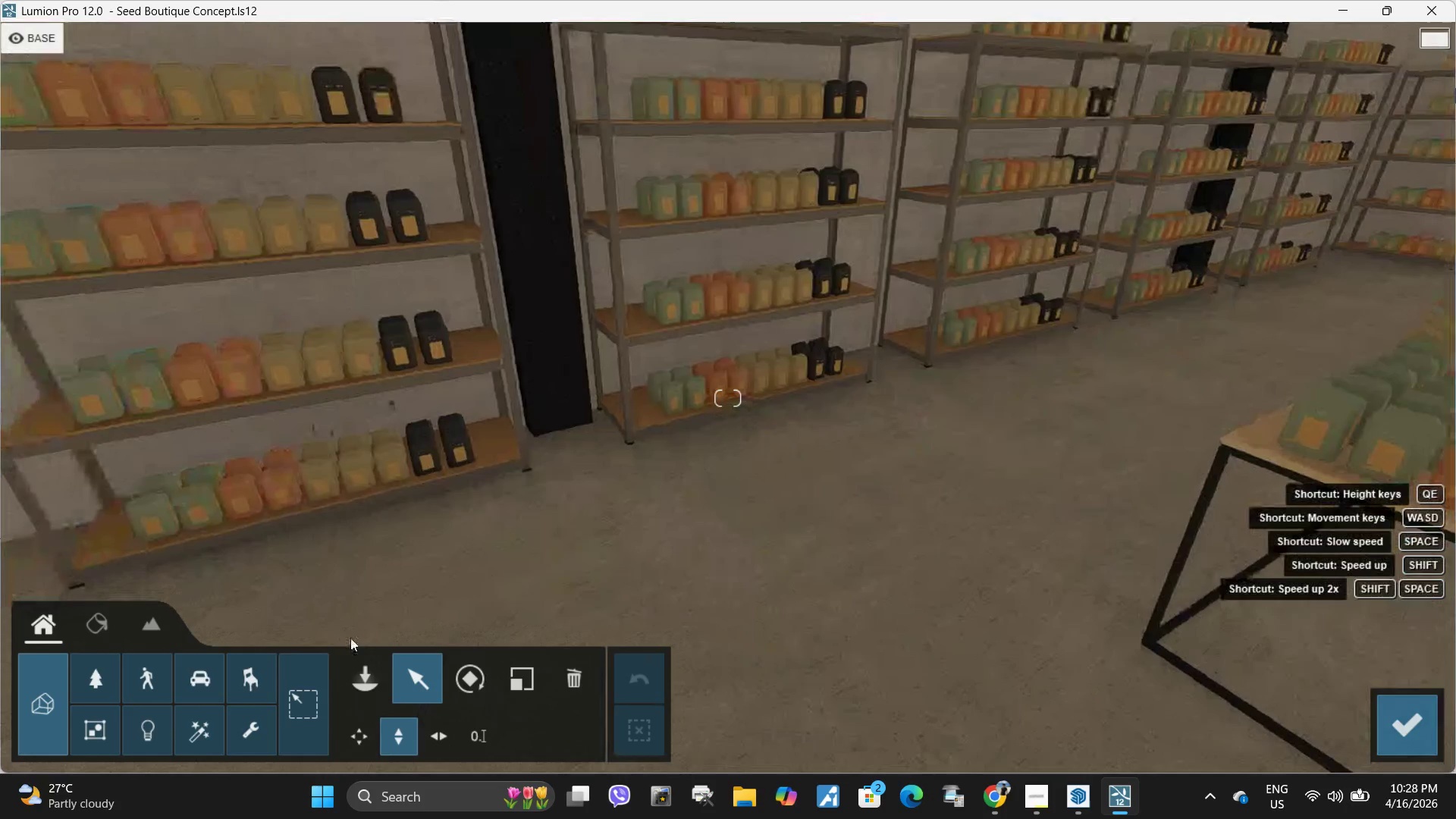 
left_click([94, 618])
 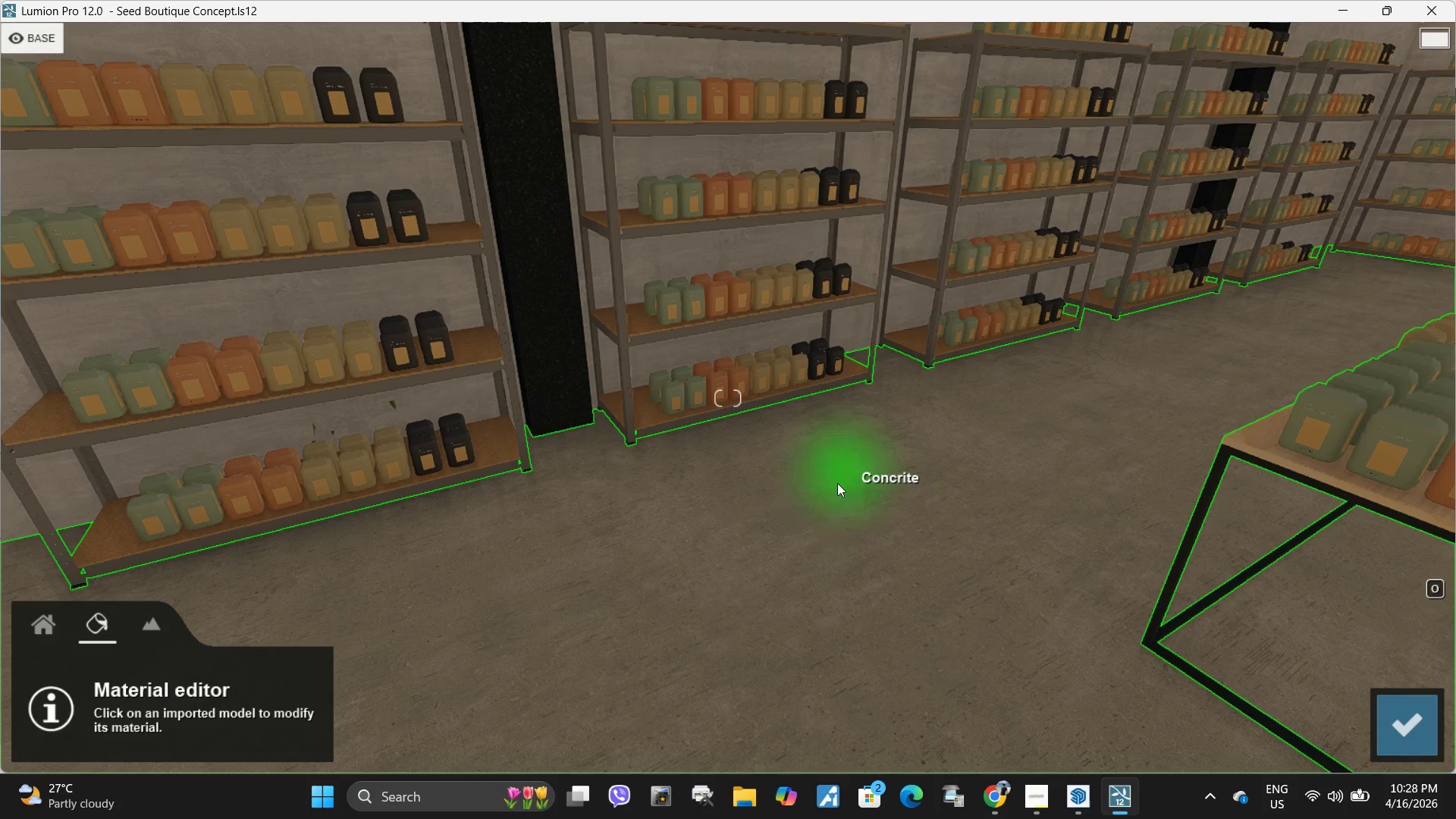 
left_click([821, 522])
 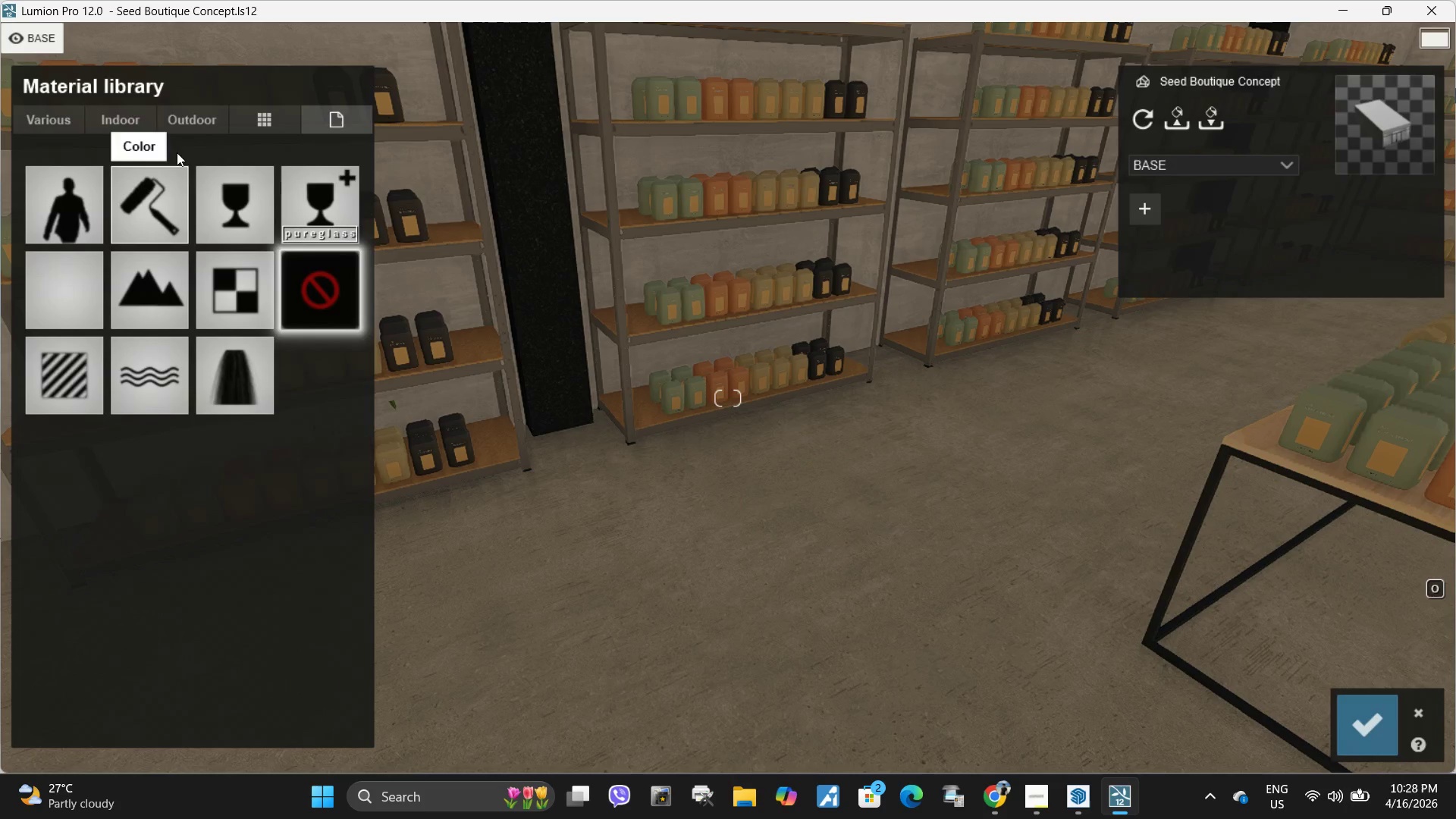 
left_click([187, 121])
 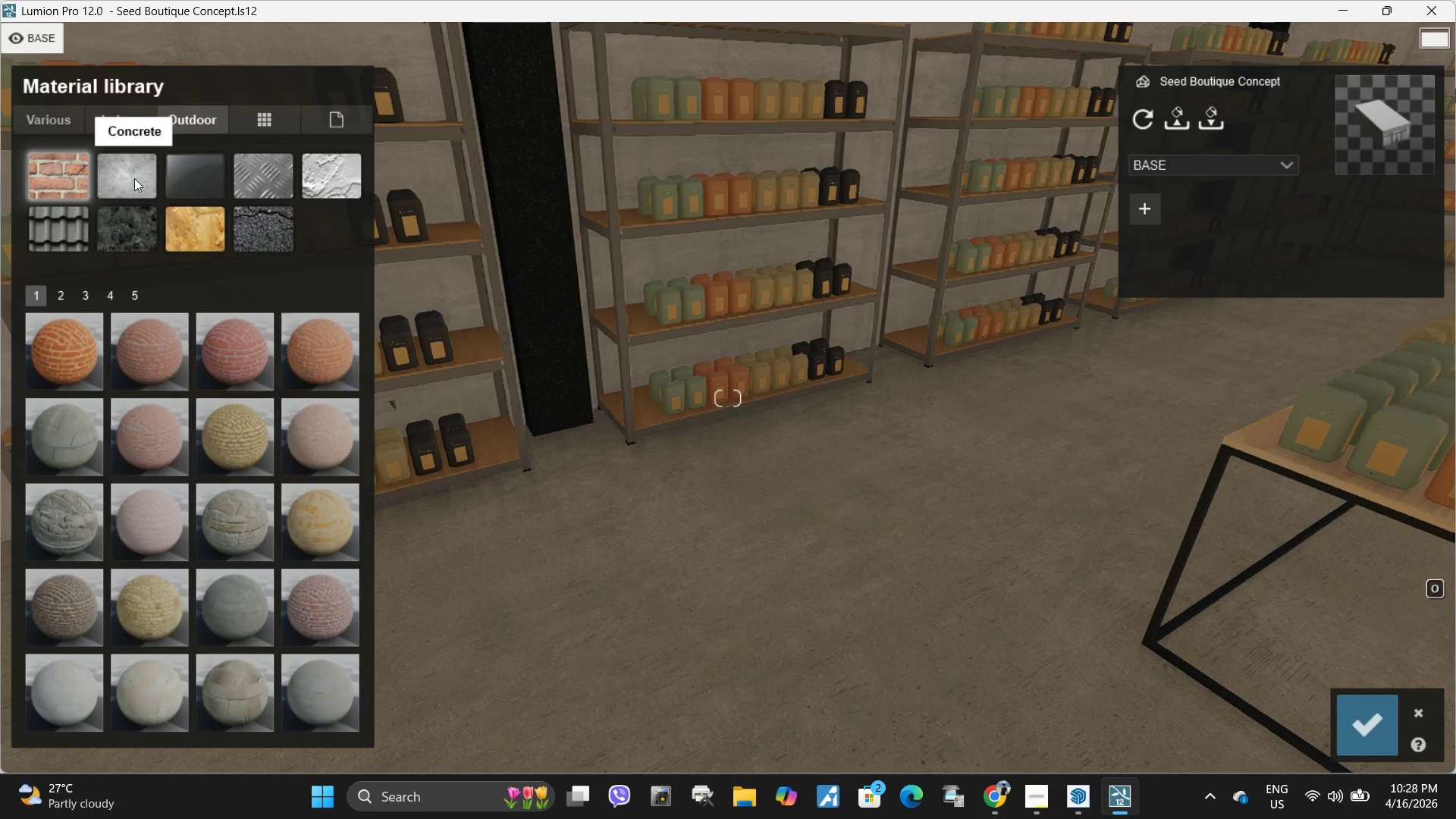 
left_click([135, 177])
 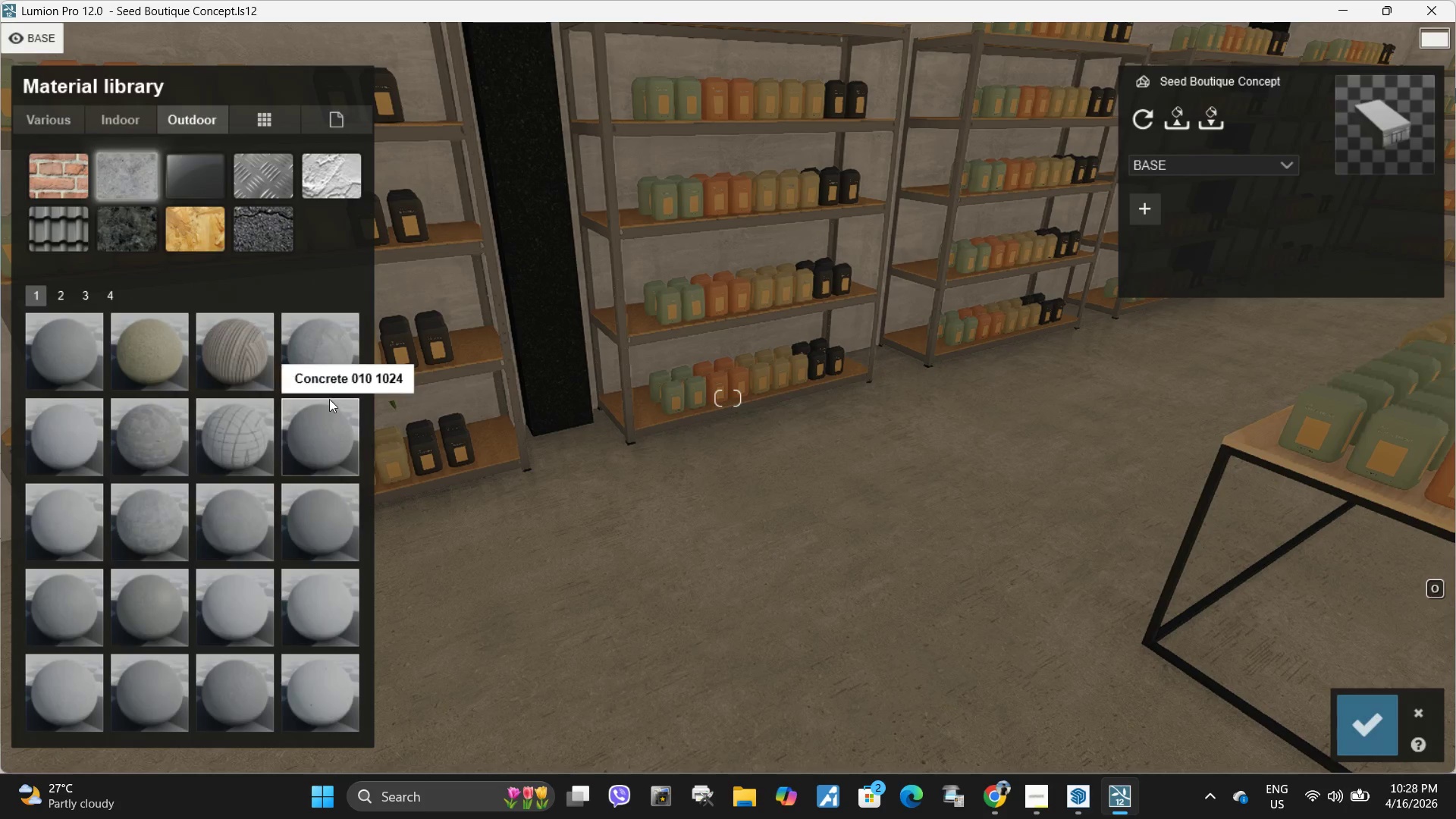 
left_click([327, 425])
 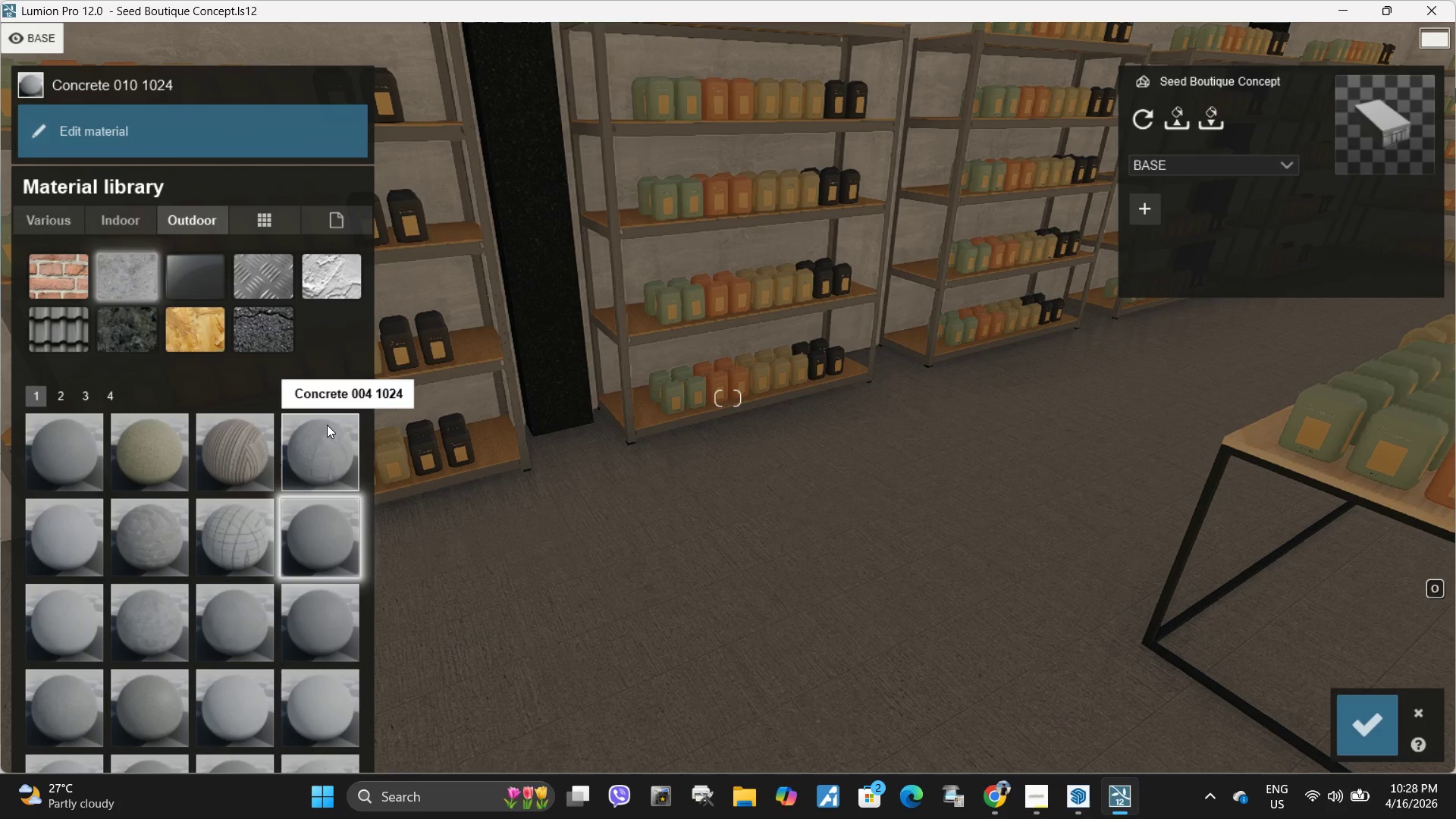 
key(A)
 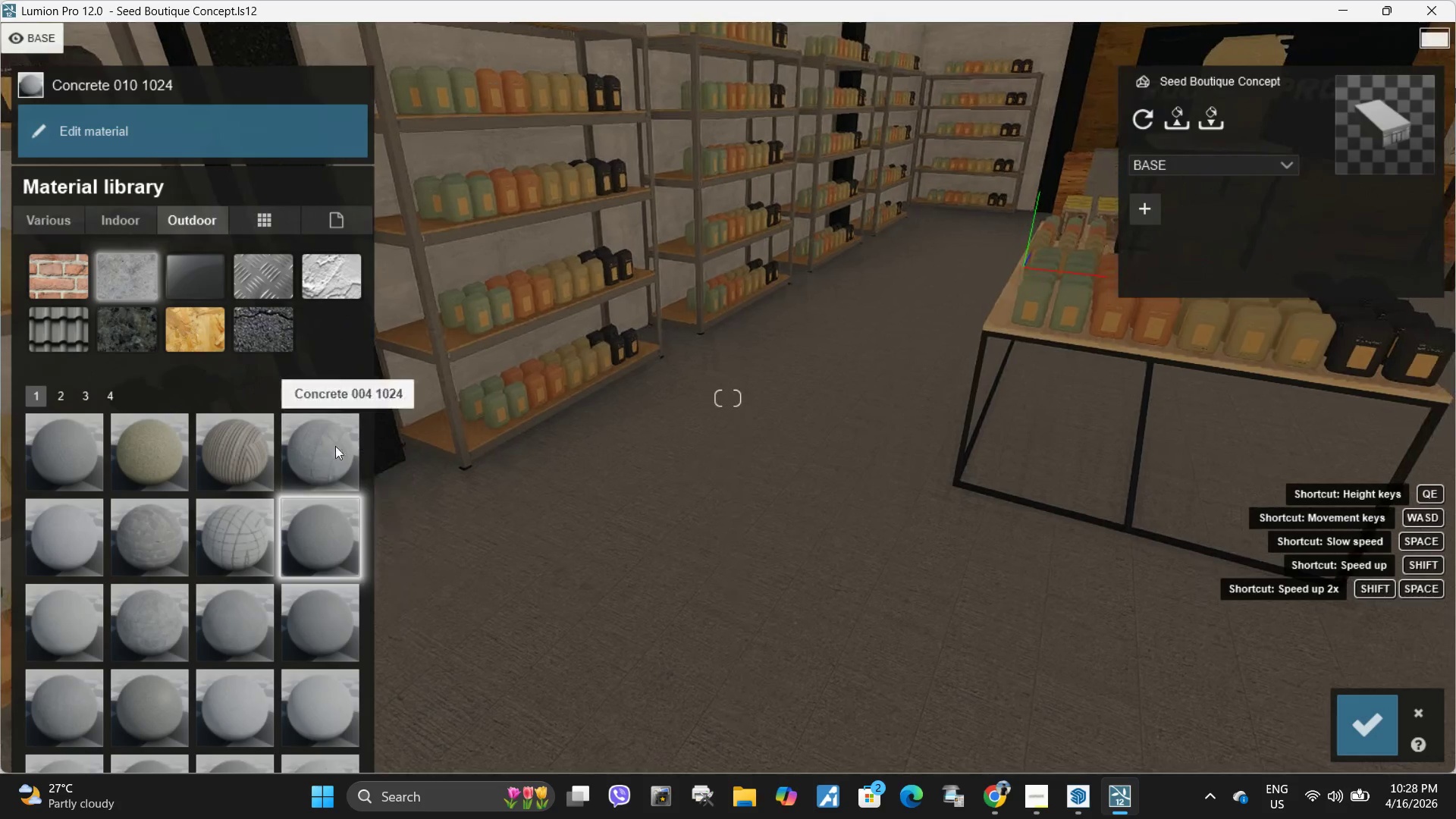 
scroll: coordinate [288, 533], scroll_direction: down, amount: 3.0
 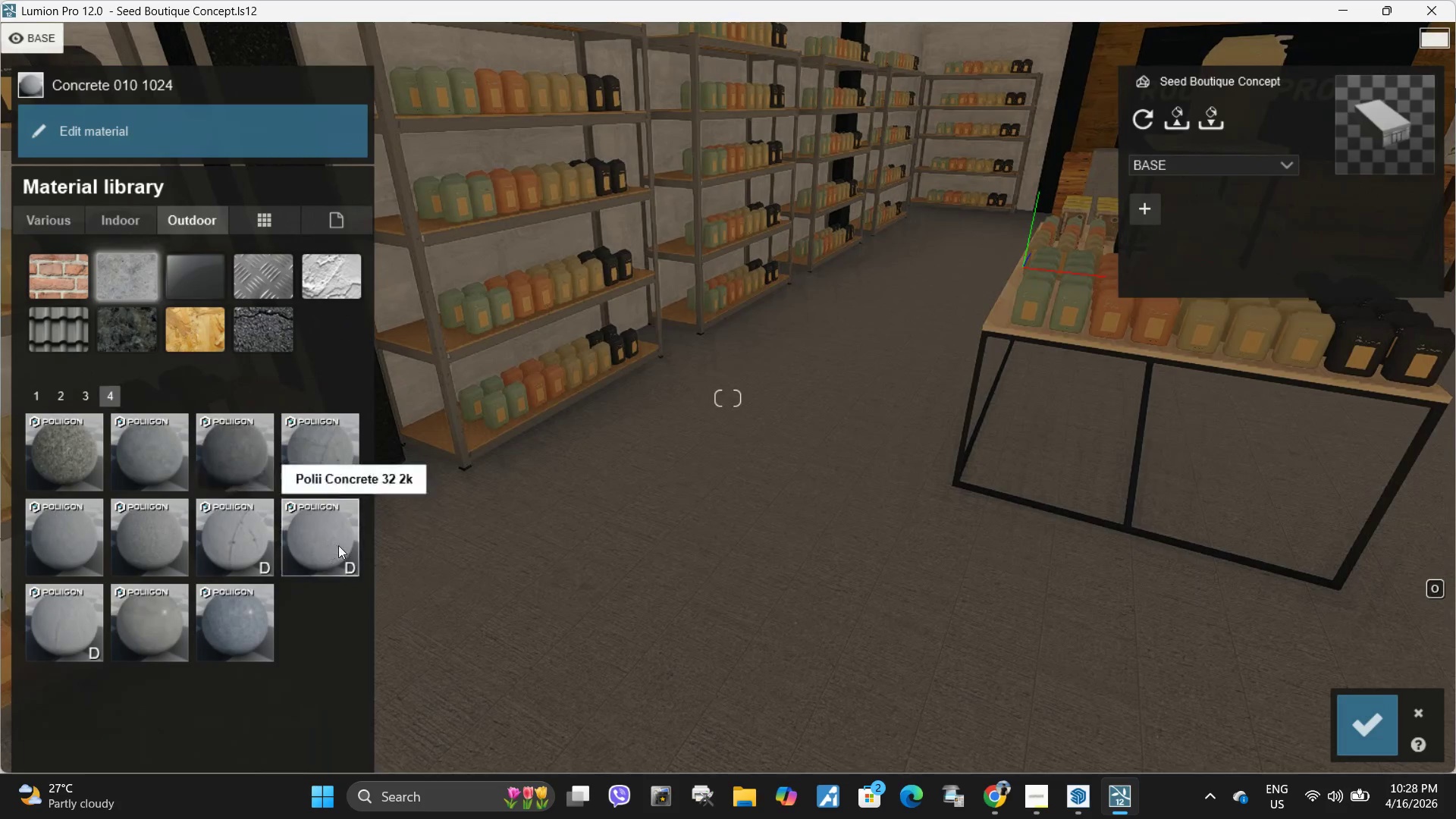 
left_click([333, 543])
 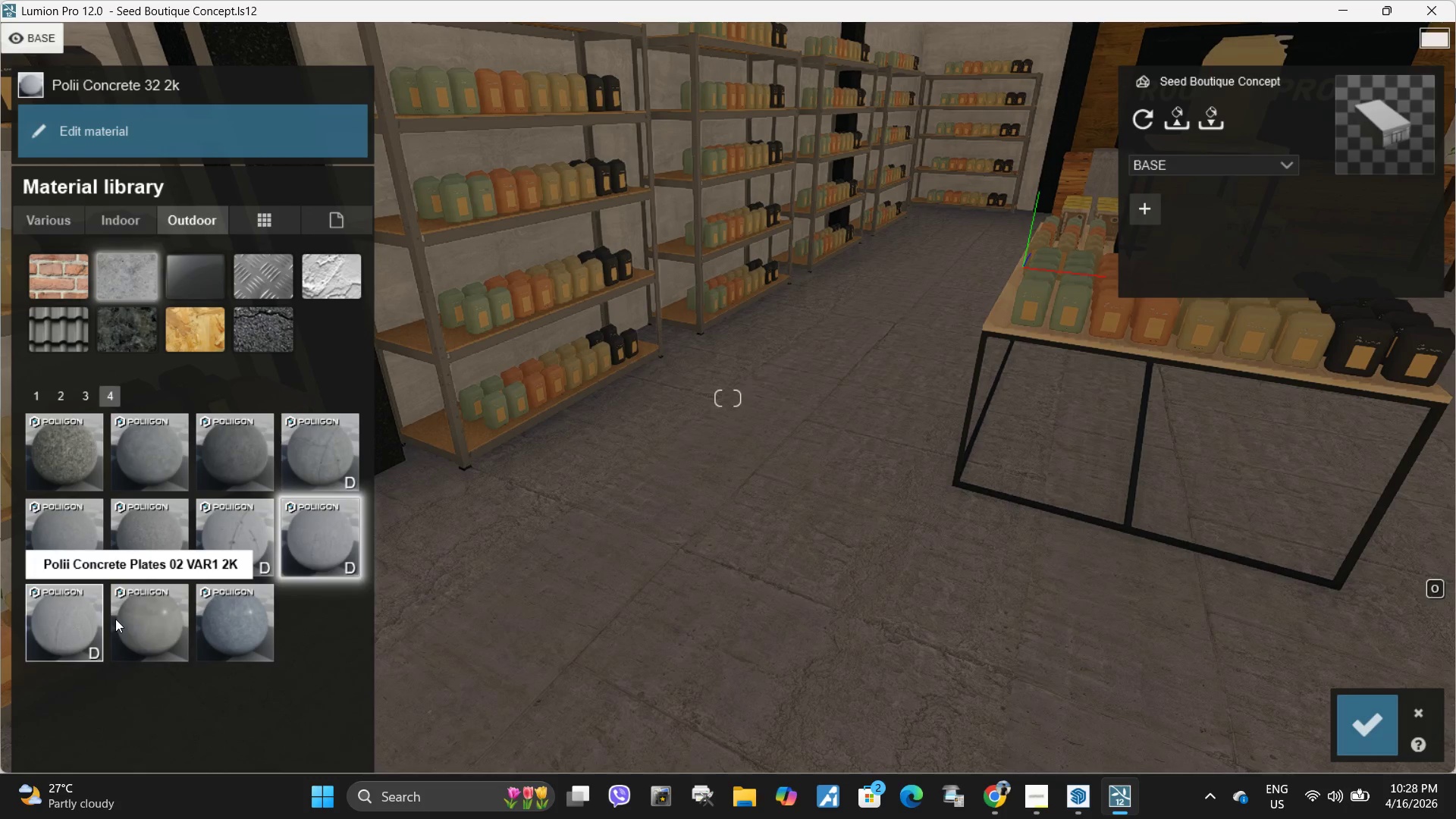 
left_click([133, 617])
 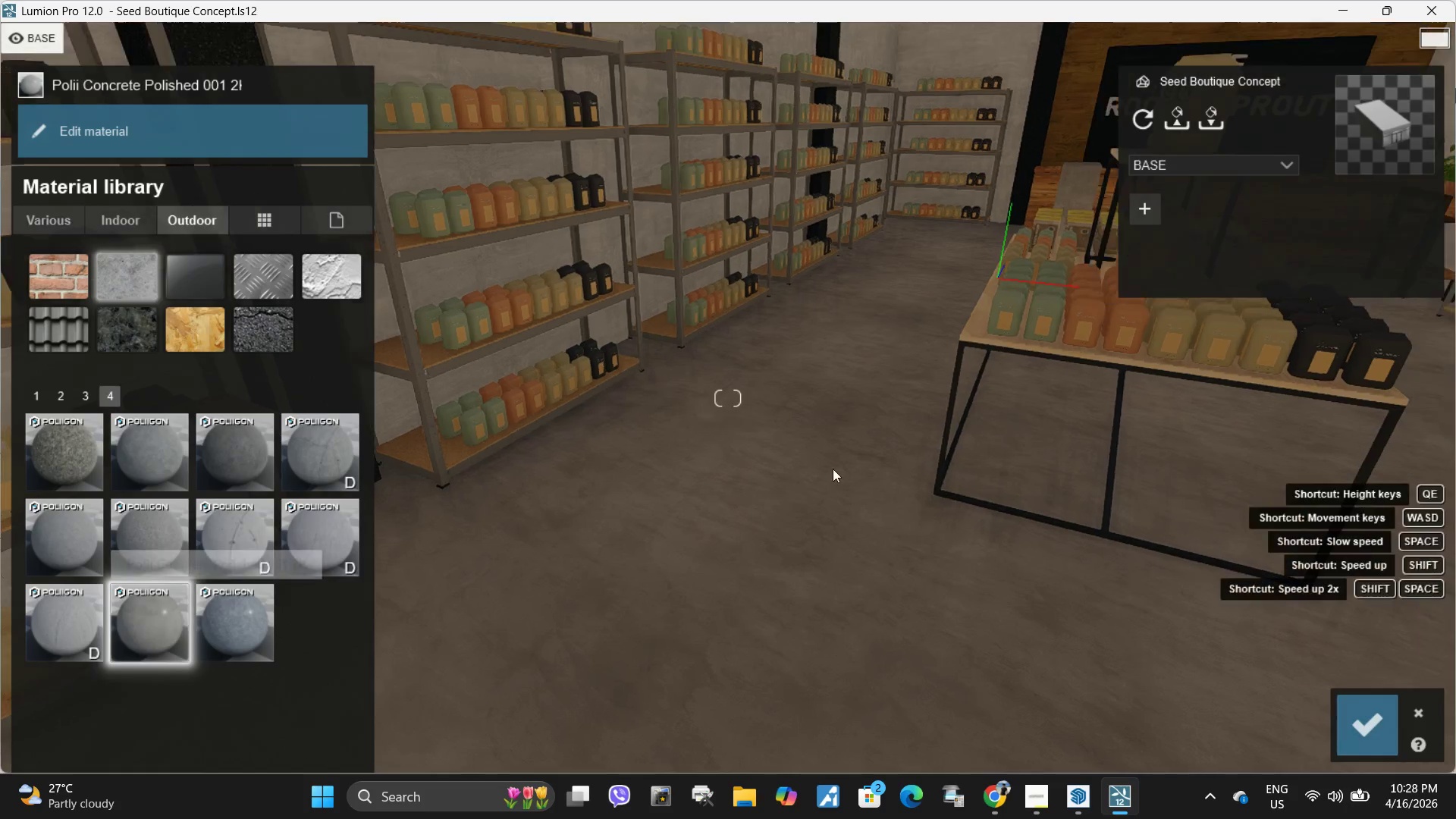 
type(ee)
 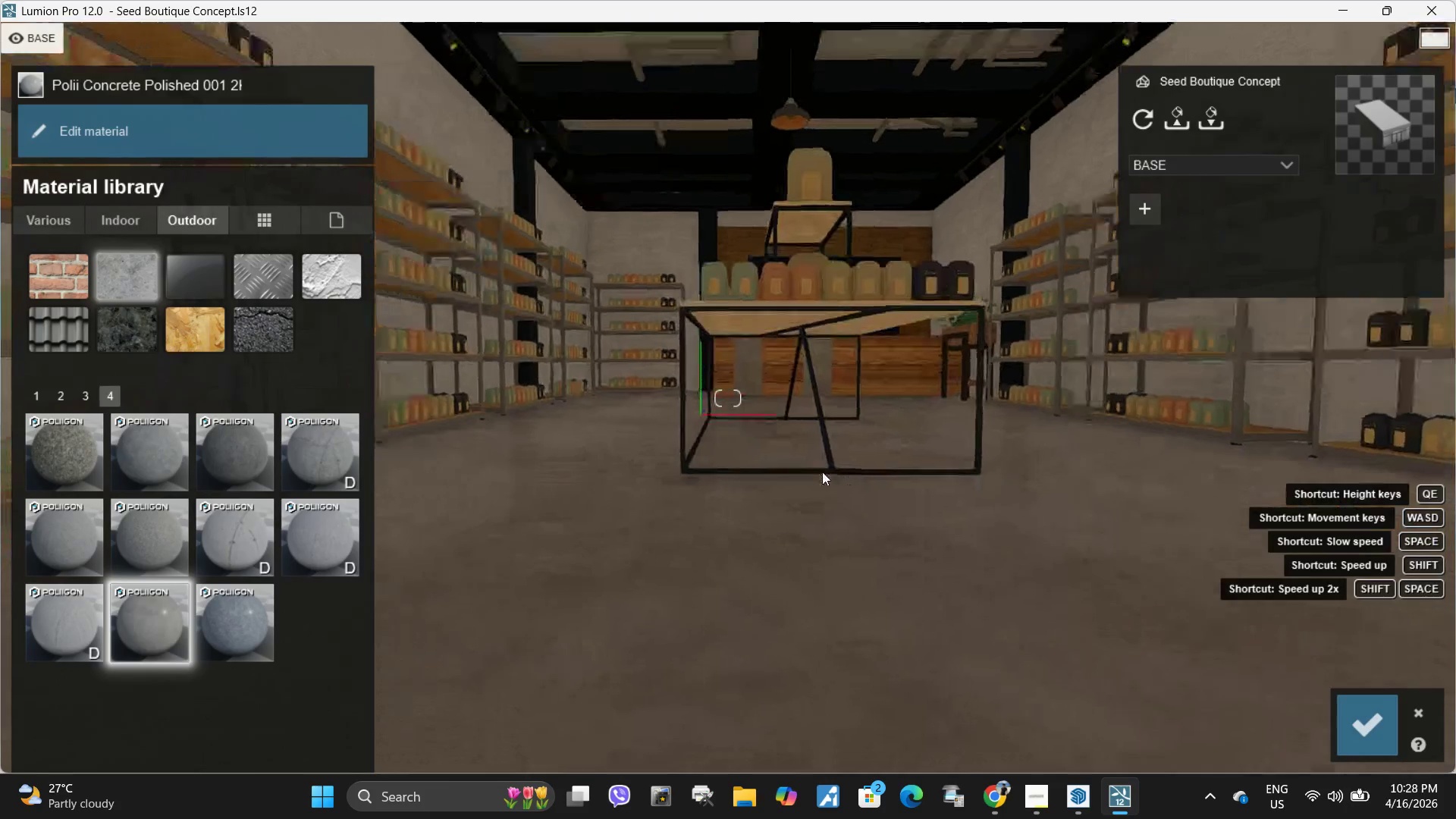 
key(Q)
 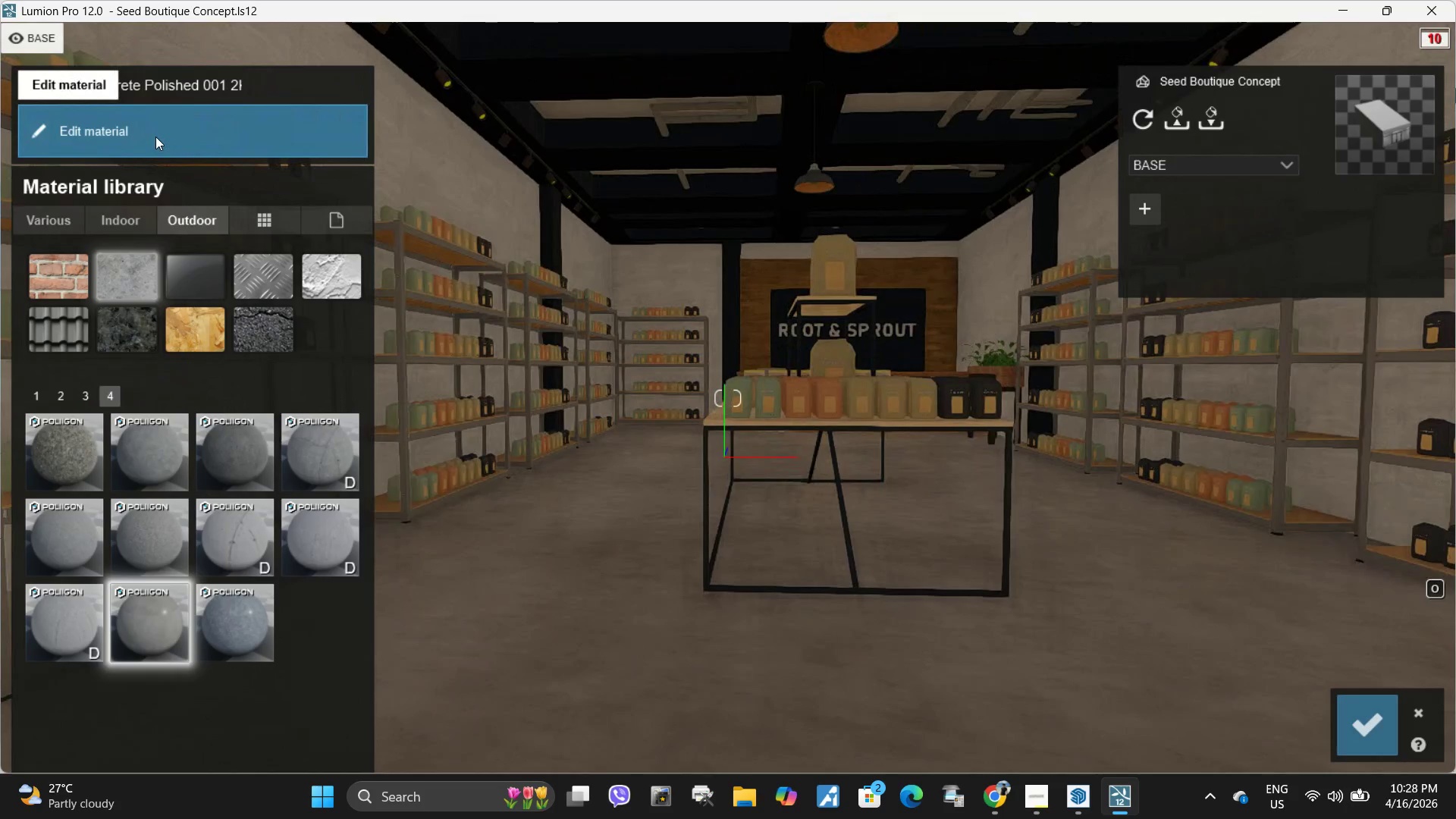 
left_click([159, 136])
 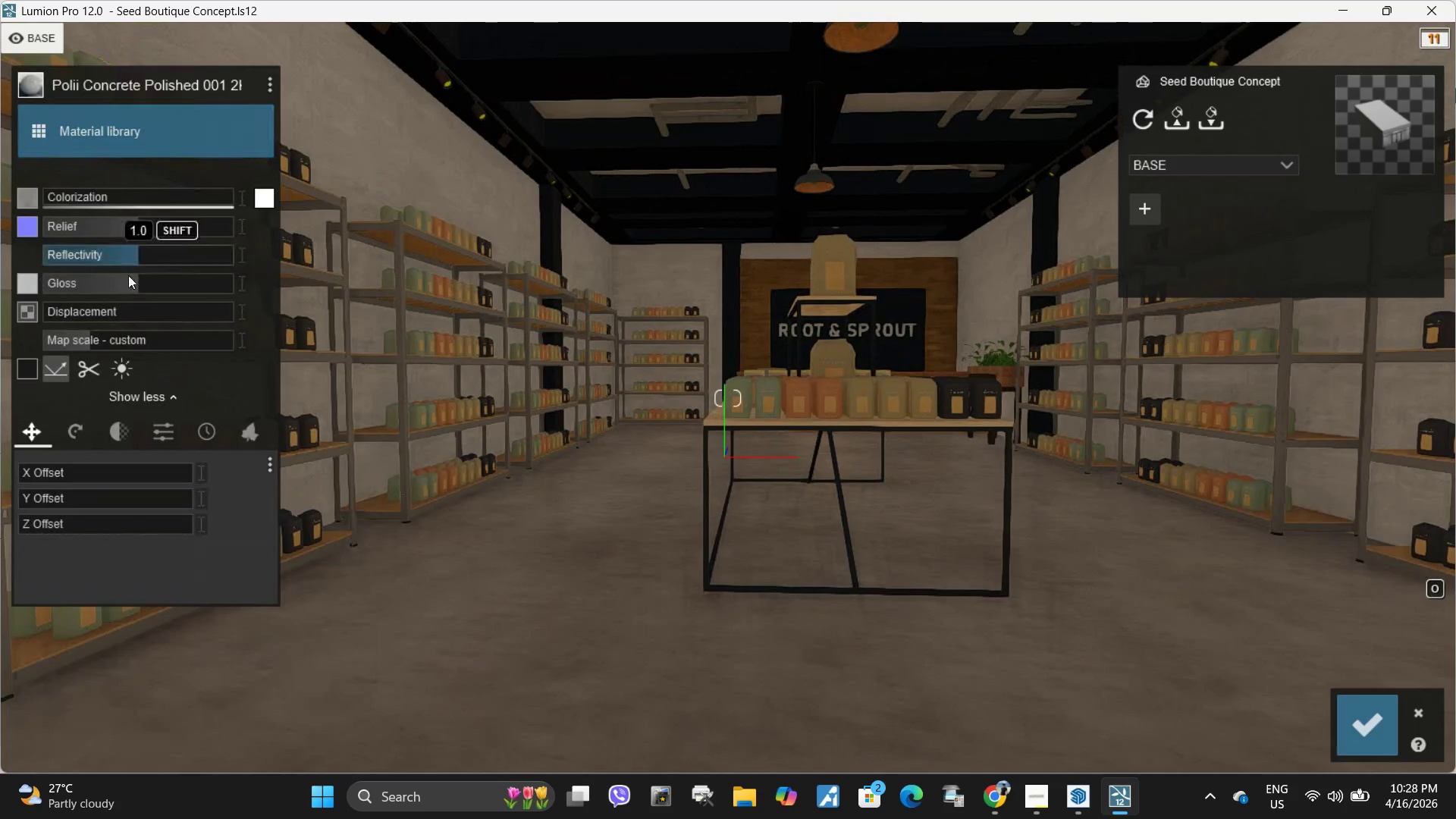 
left_click_drag(start_coordinate=[129, 279], to_coordinate=[190, 287])
 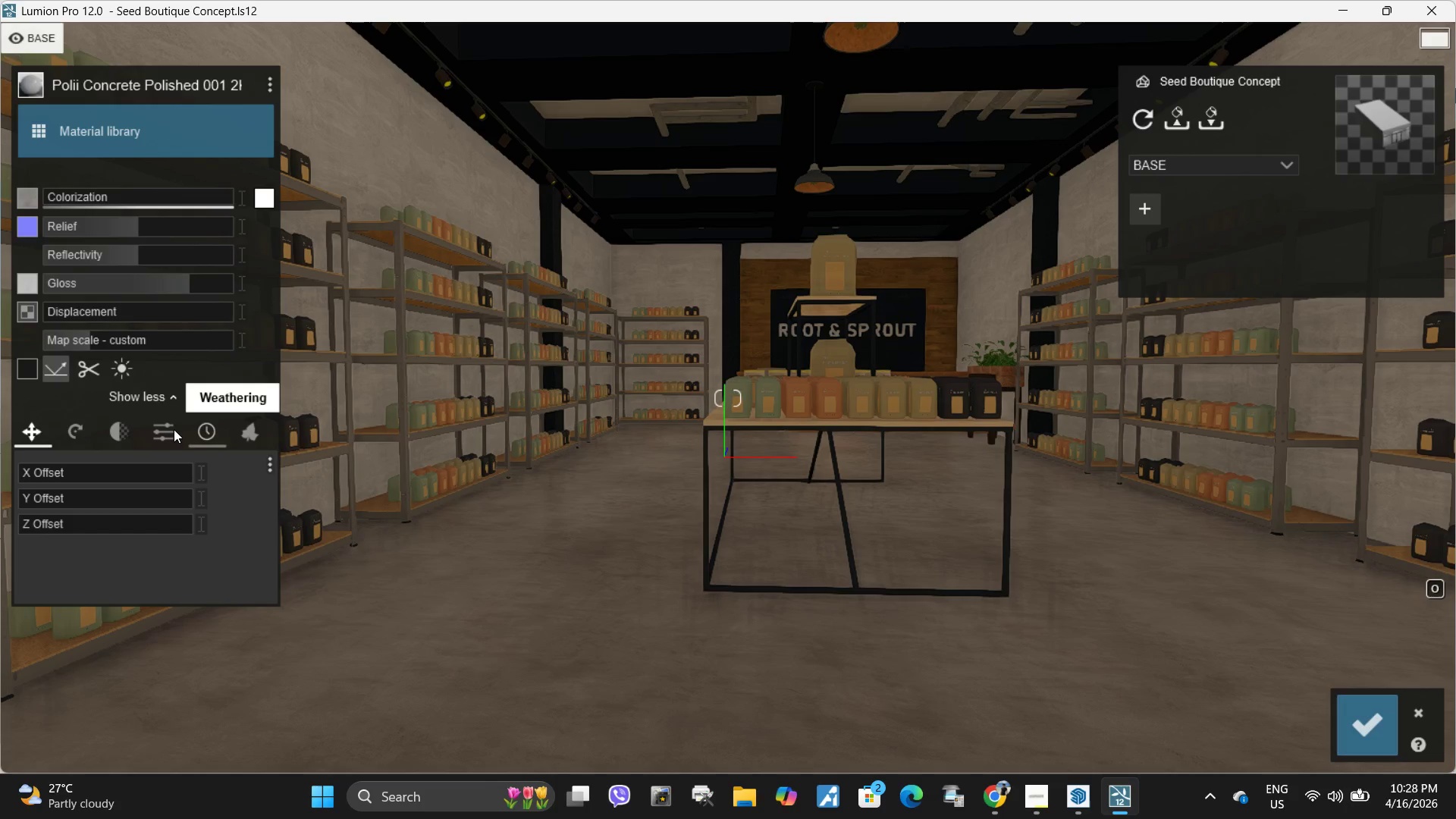 
left_click([174, 429])
 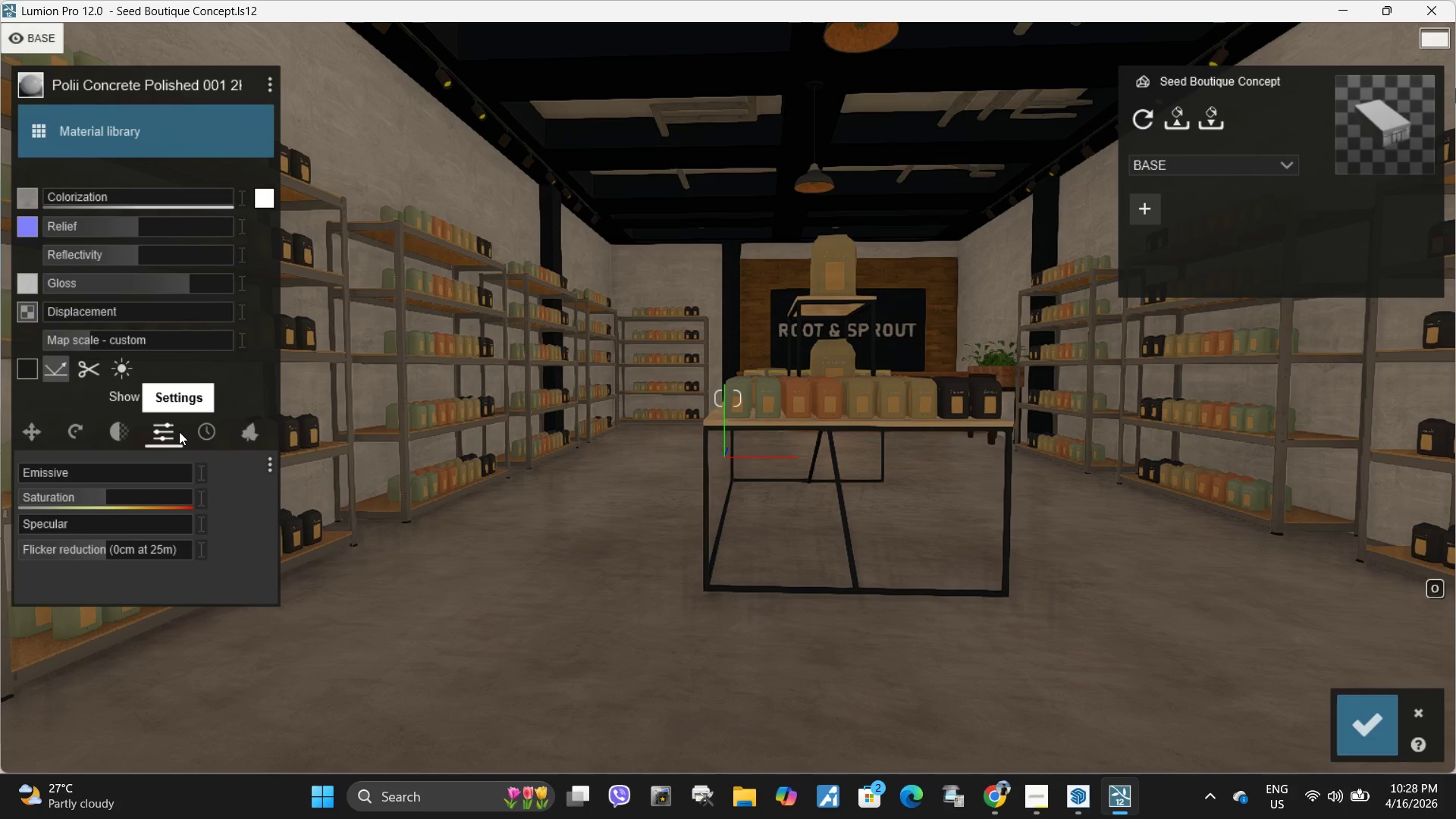 
left_click([243, 430])
 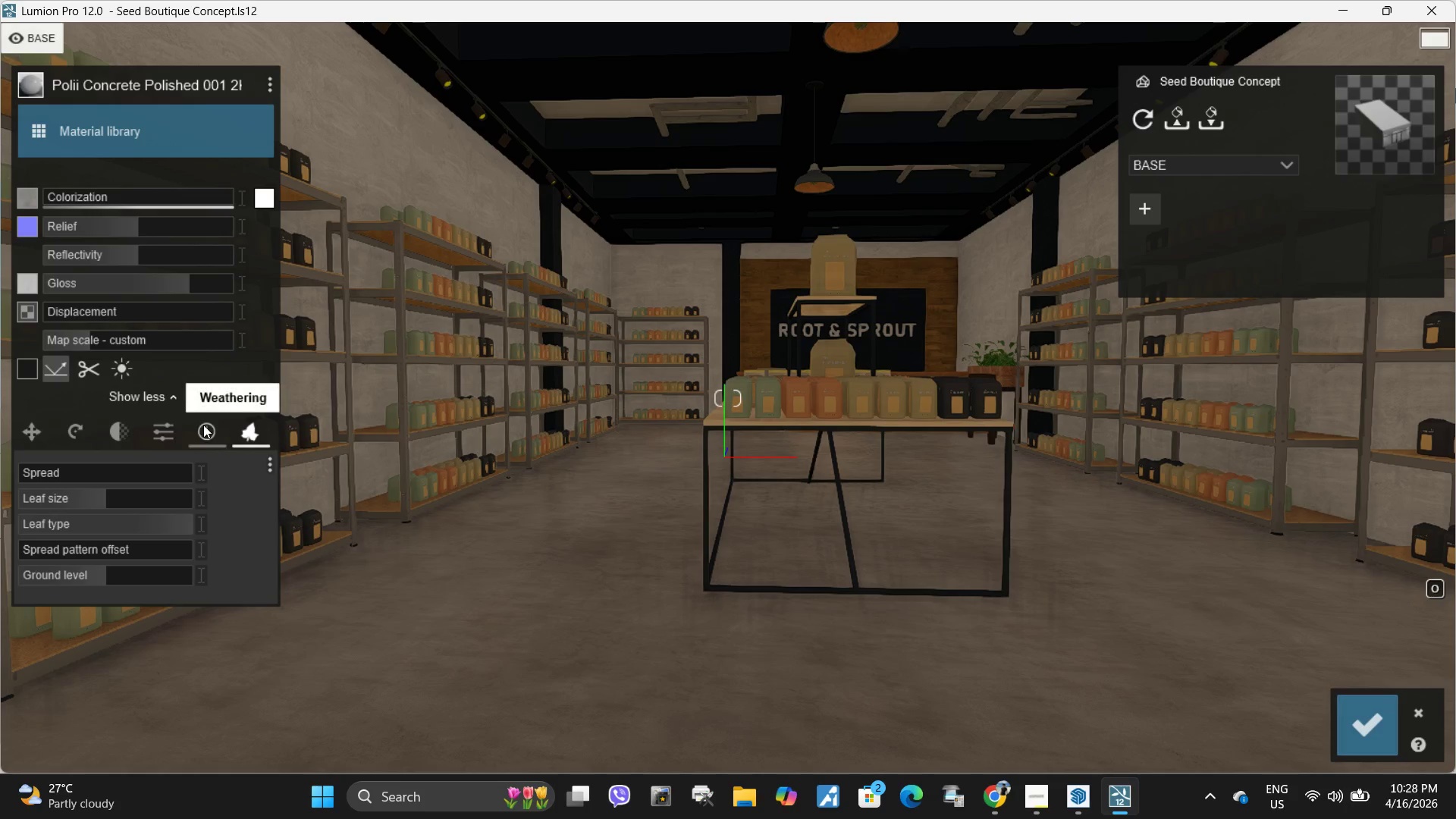 
left_click([203, 425])
 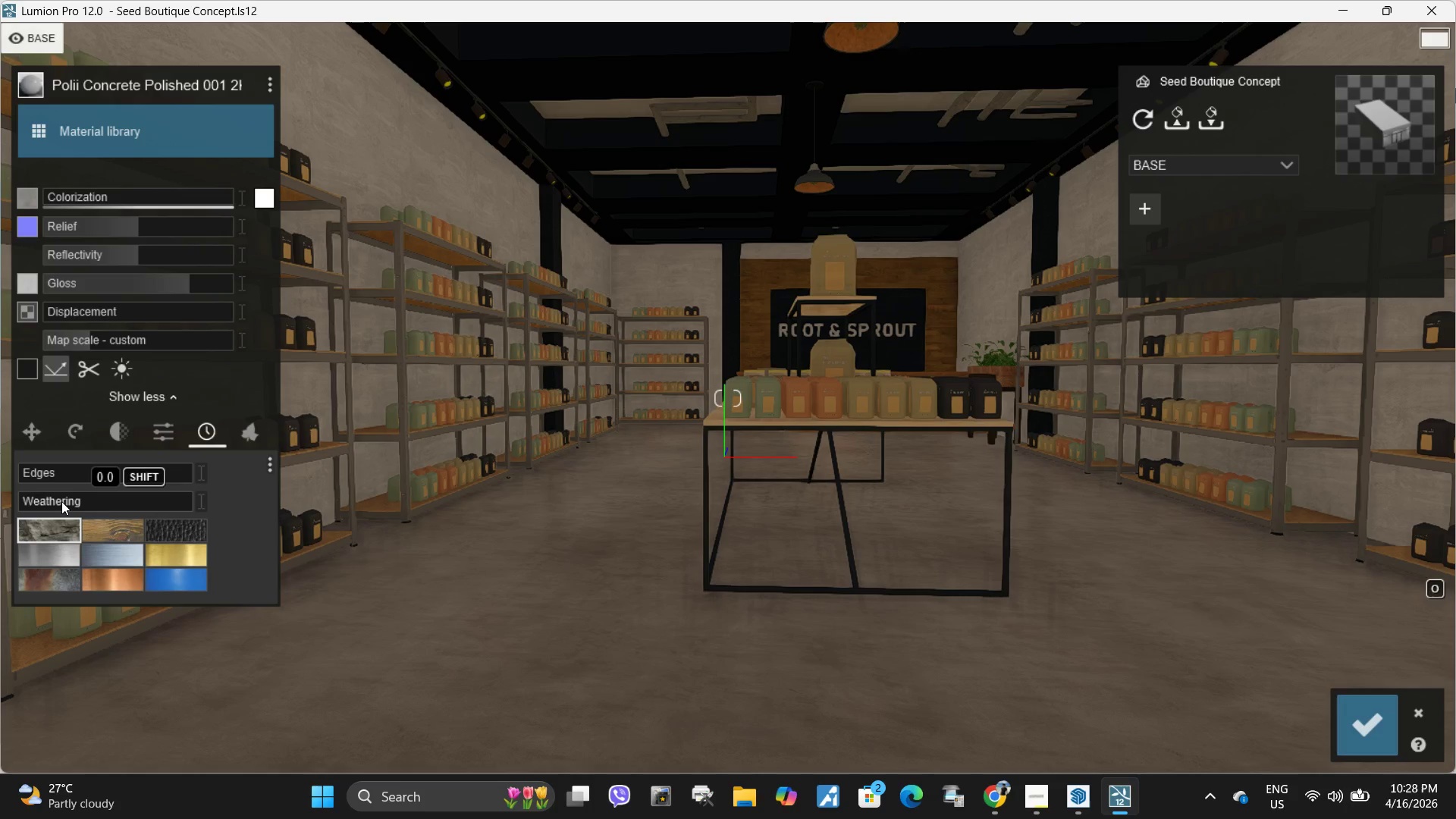 
left_click_drag(start_coordinate=[61, 501], to_coordinate=[51, 497])
 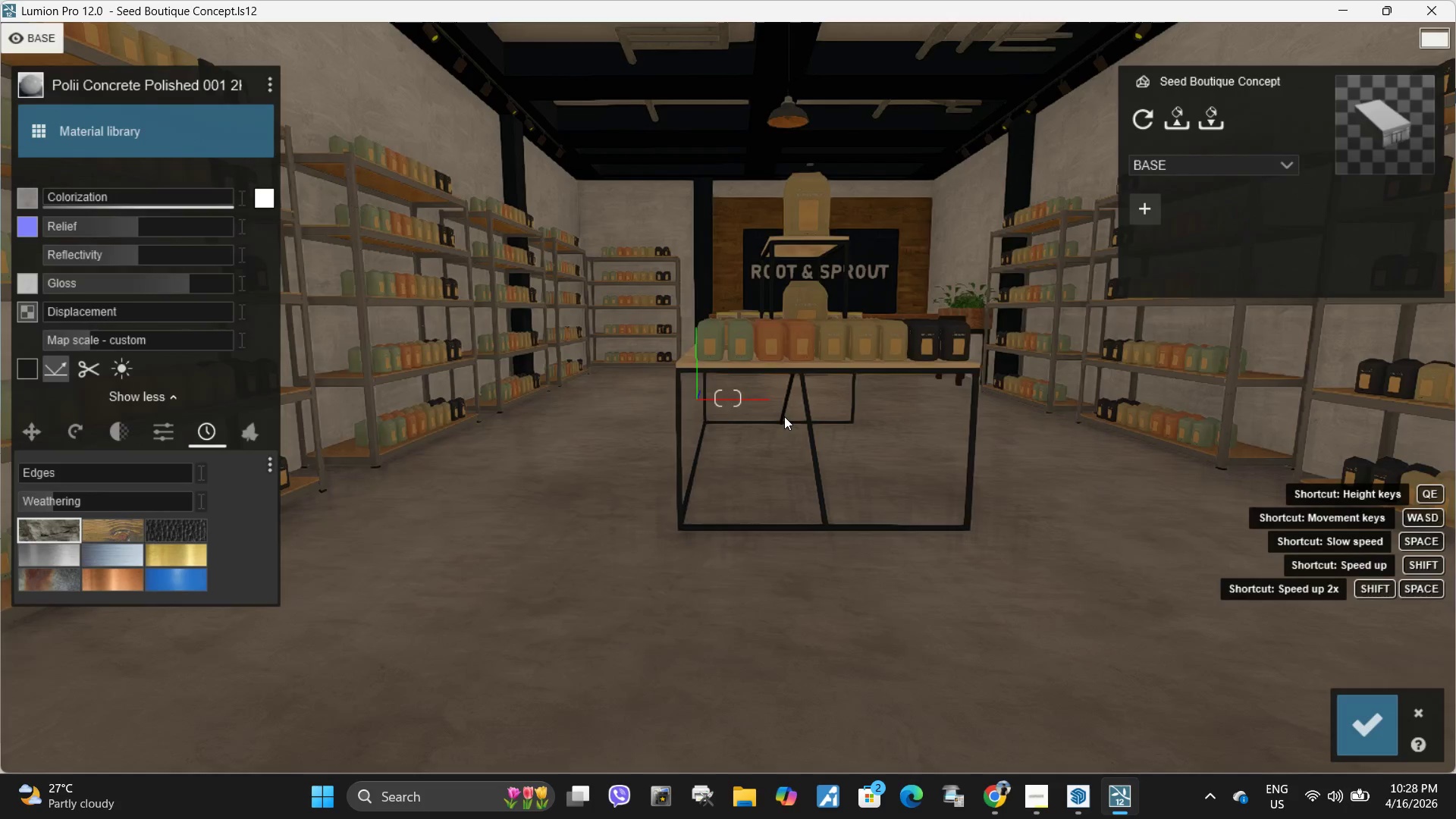 
type(wqsq)
 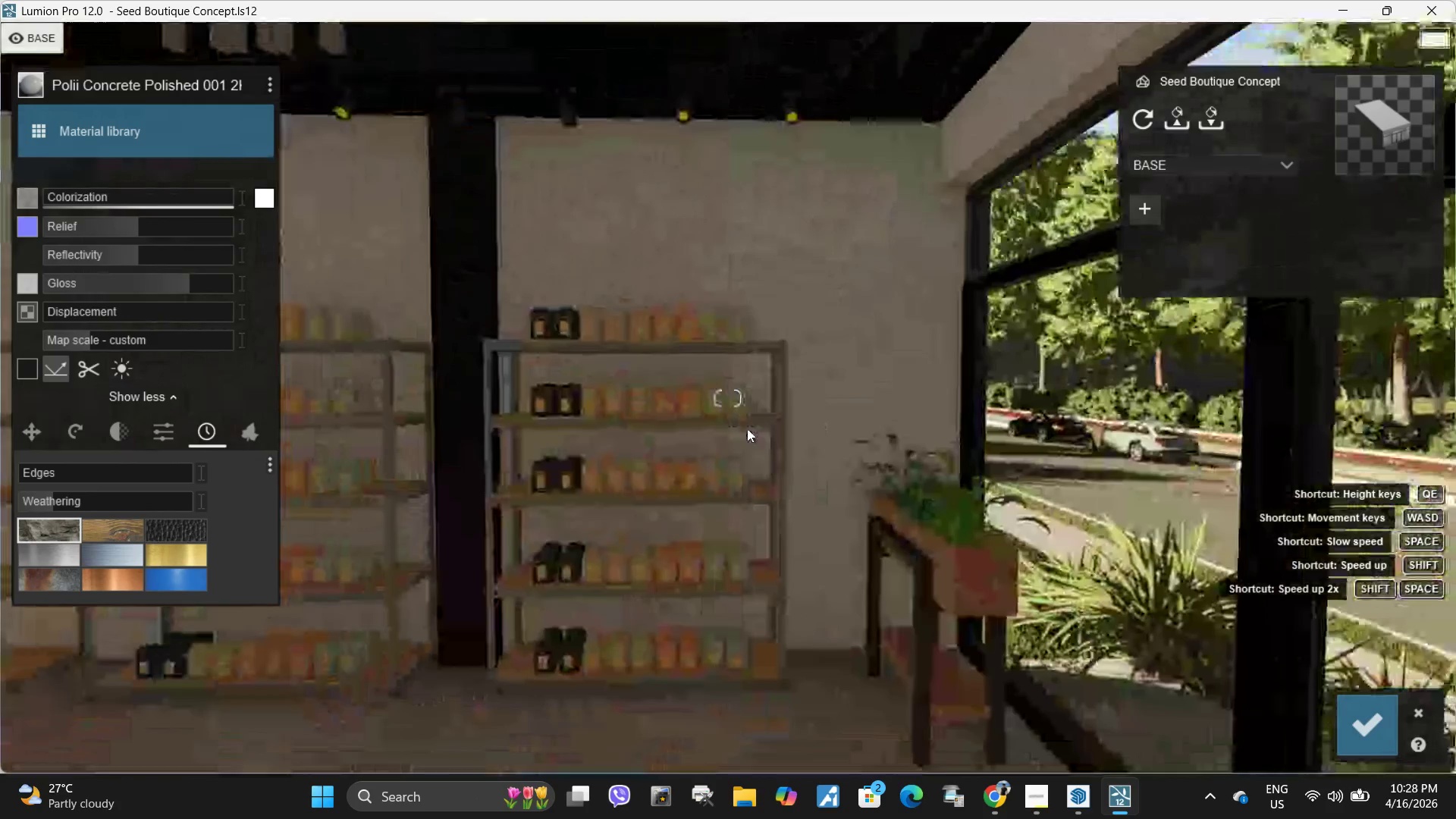 
wait(5.55)
 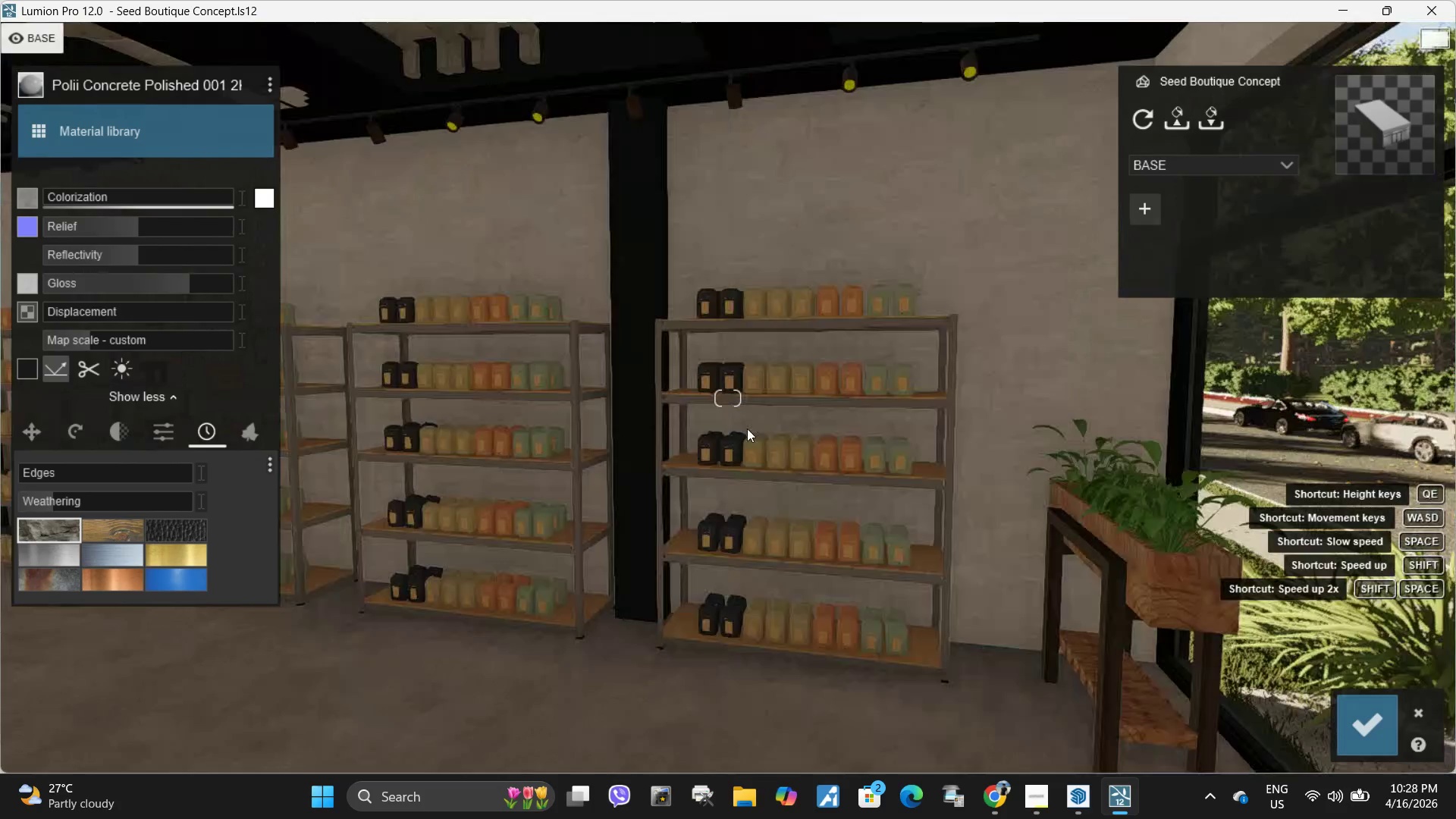 
left_click([823, 263])
 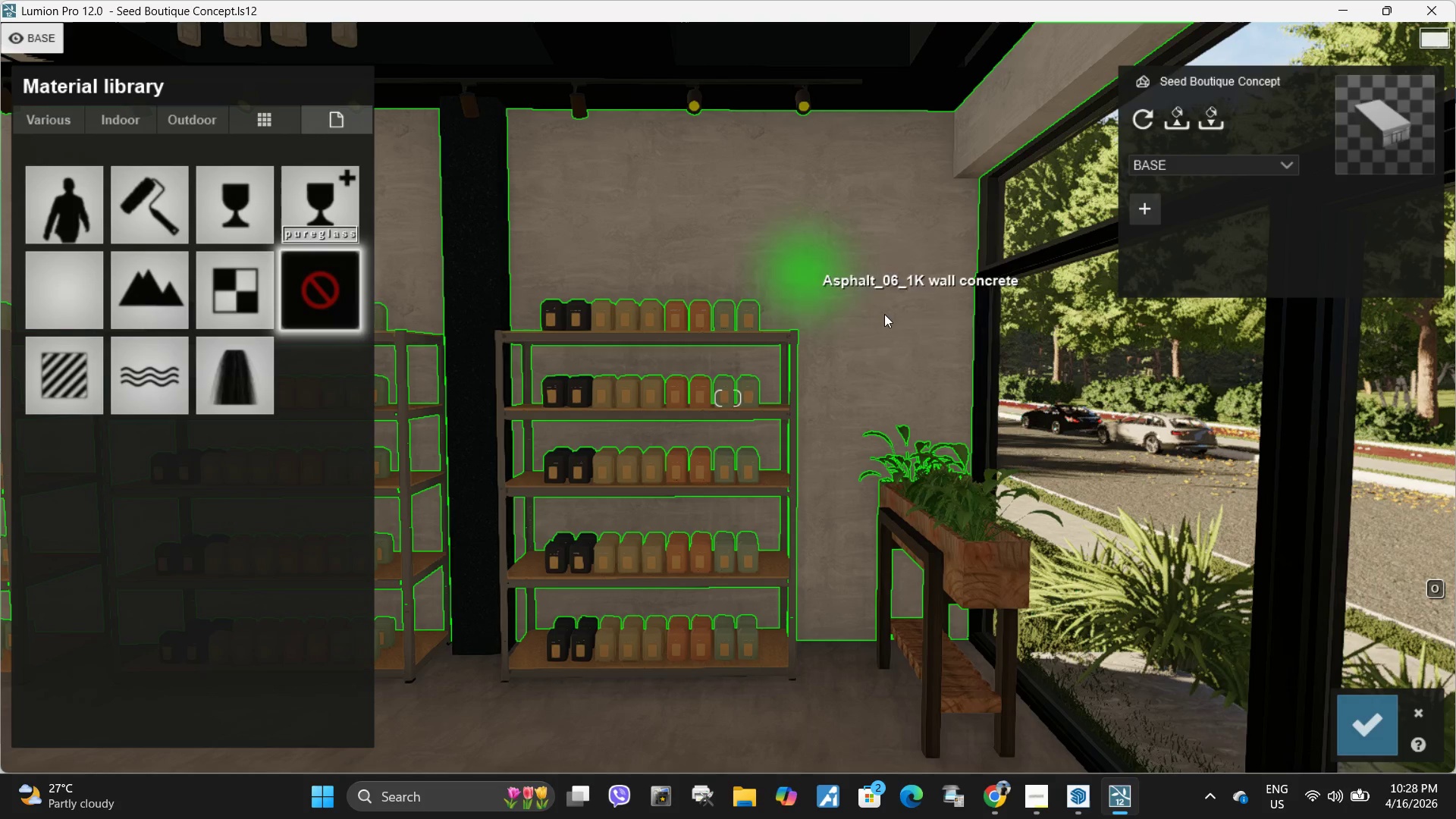 
wait(5.34)
 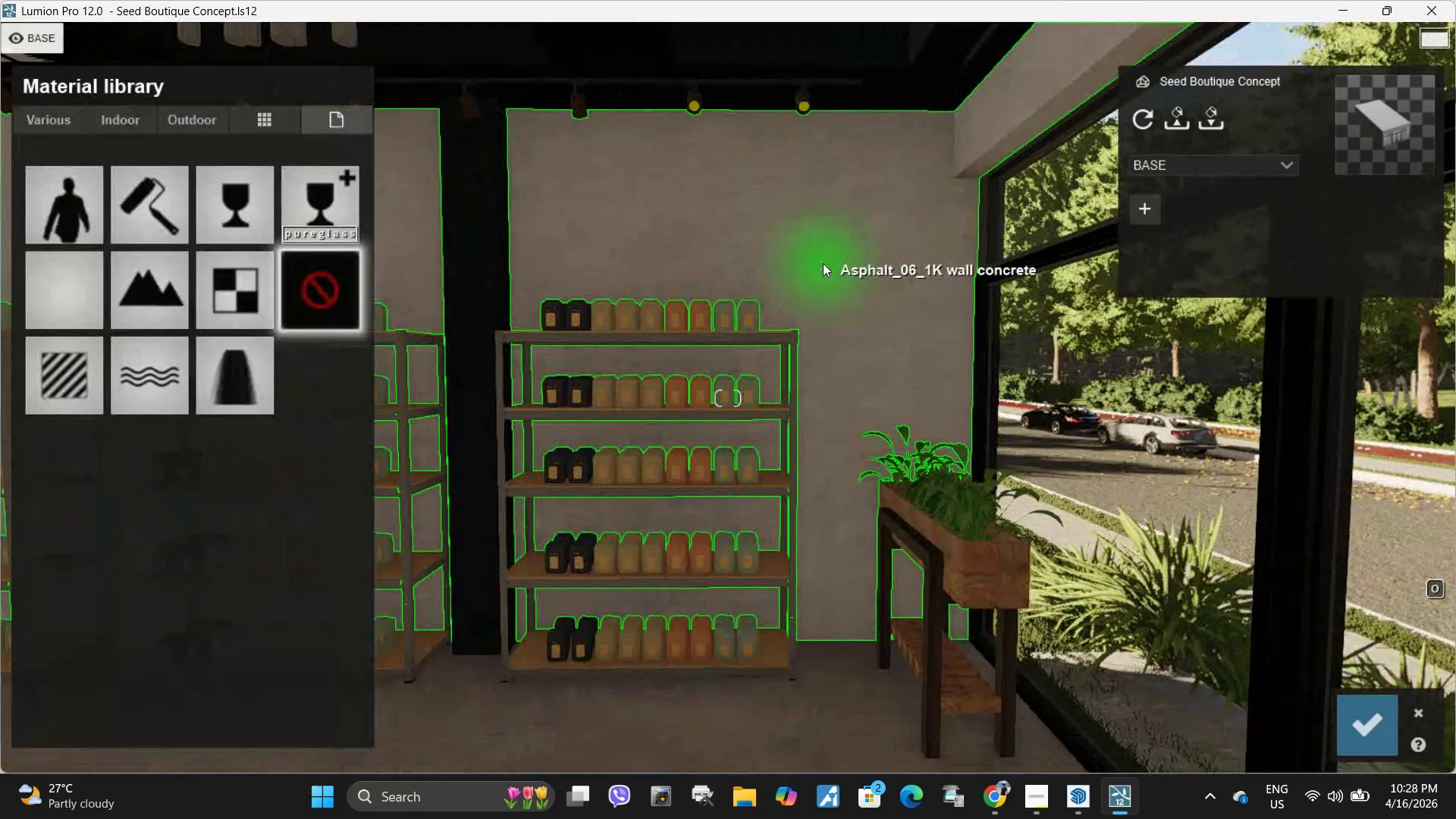 
left_click([122, 110])
 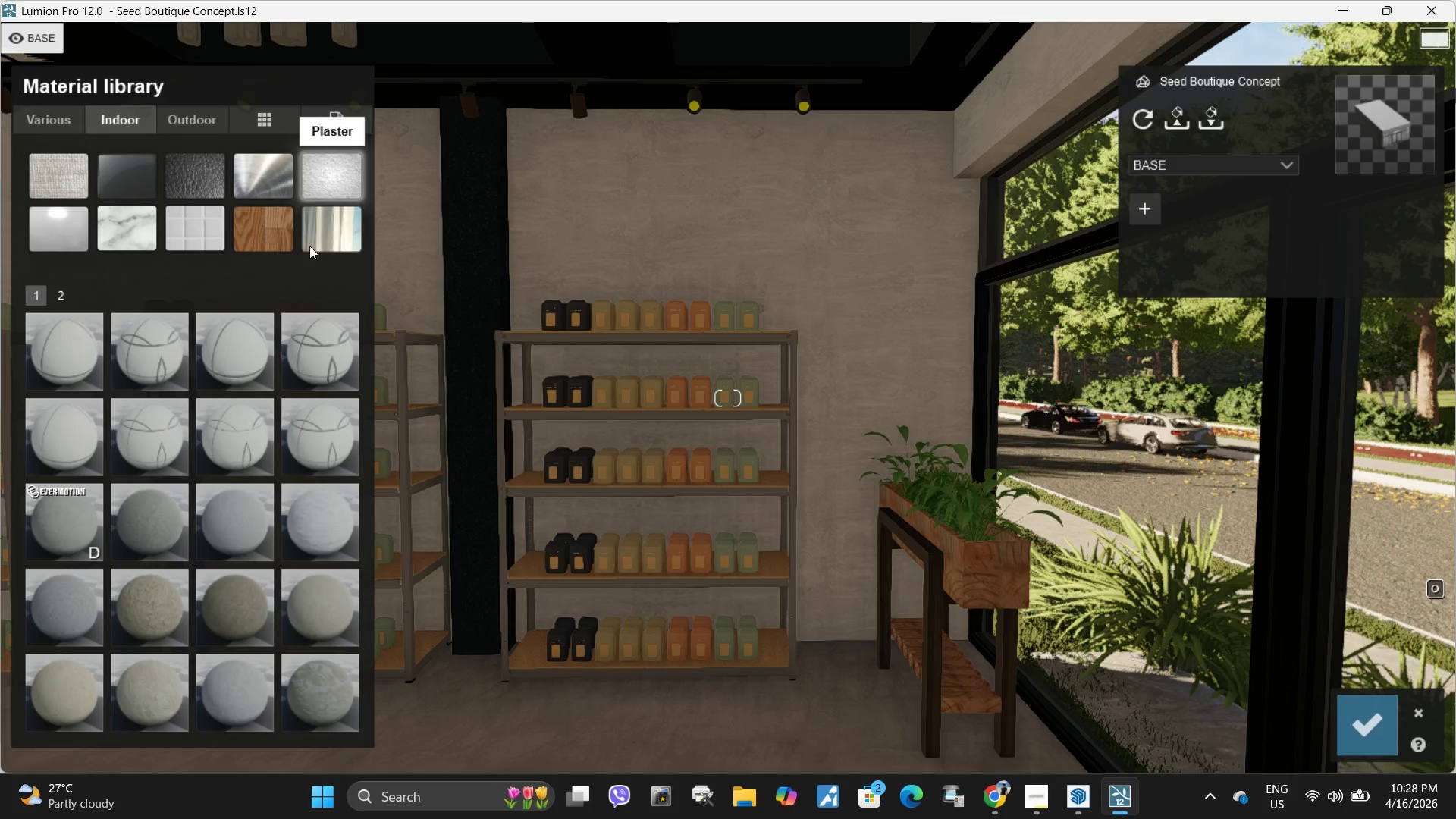 
mouse_move([310, 532])
 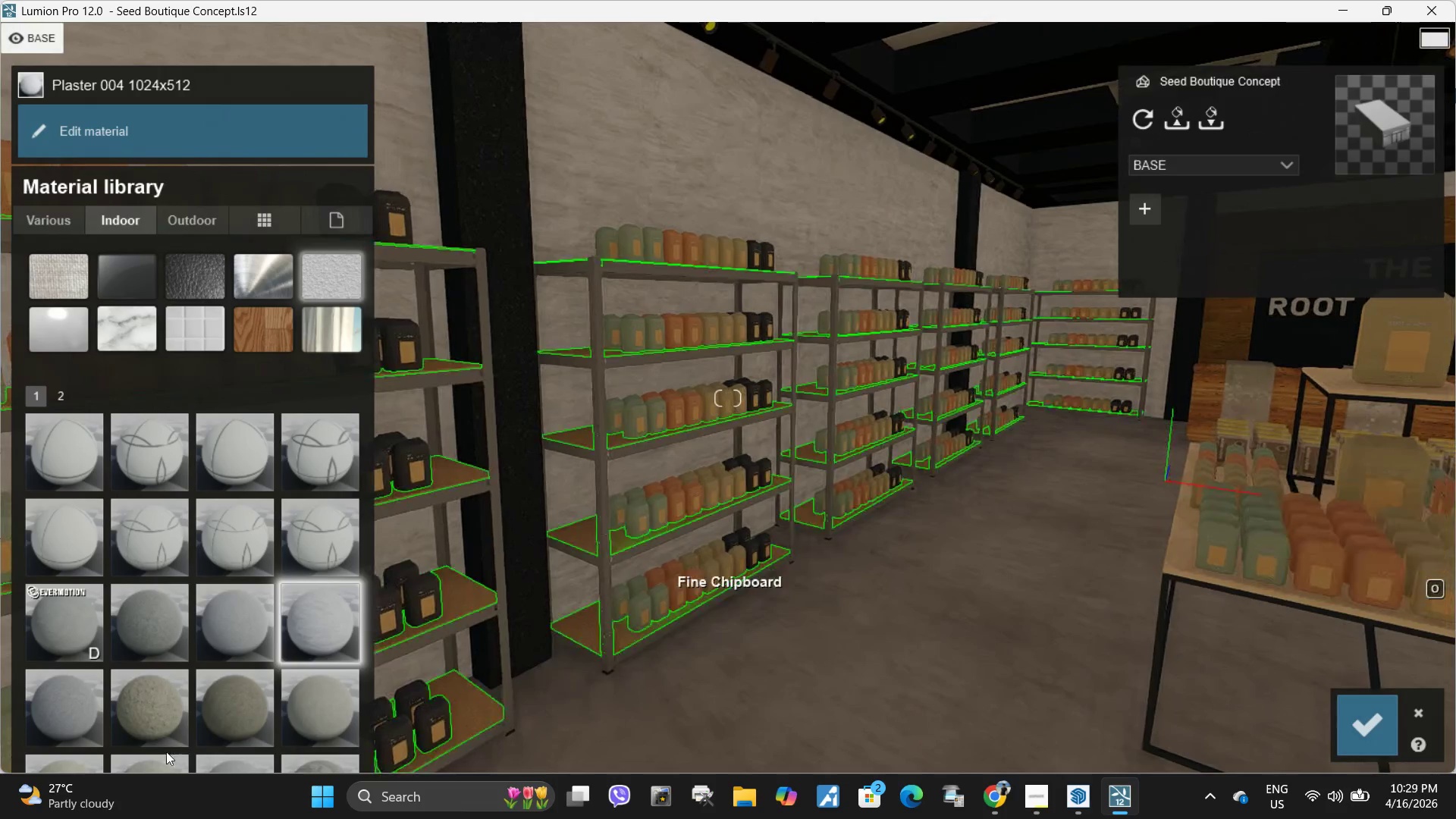 
left_click([60, 631])
 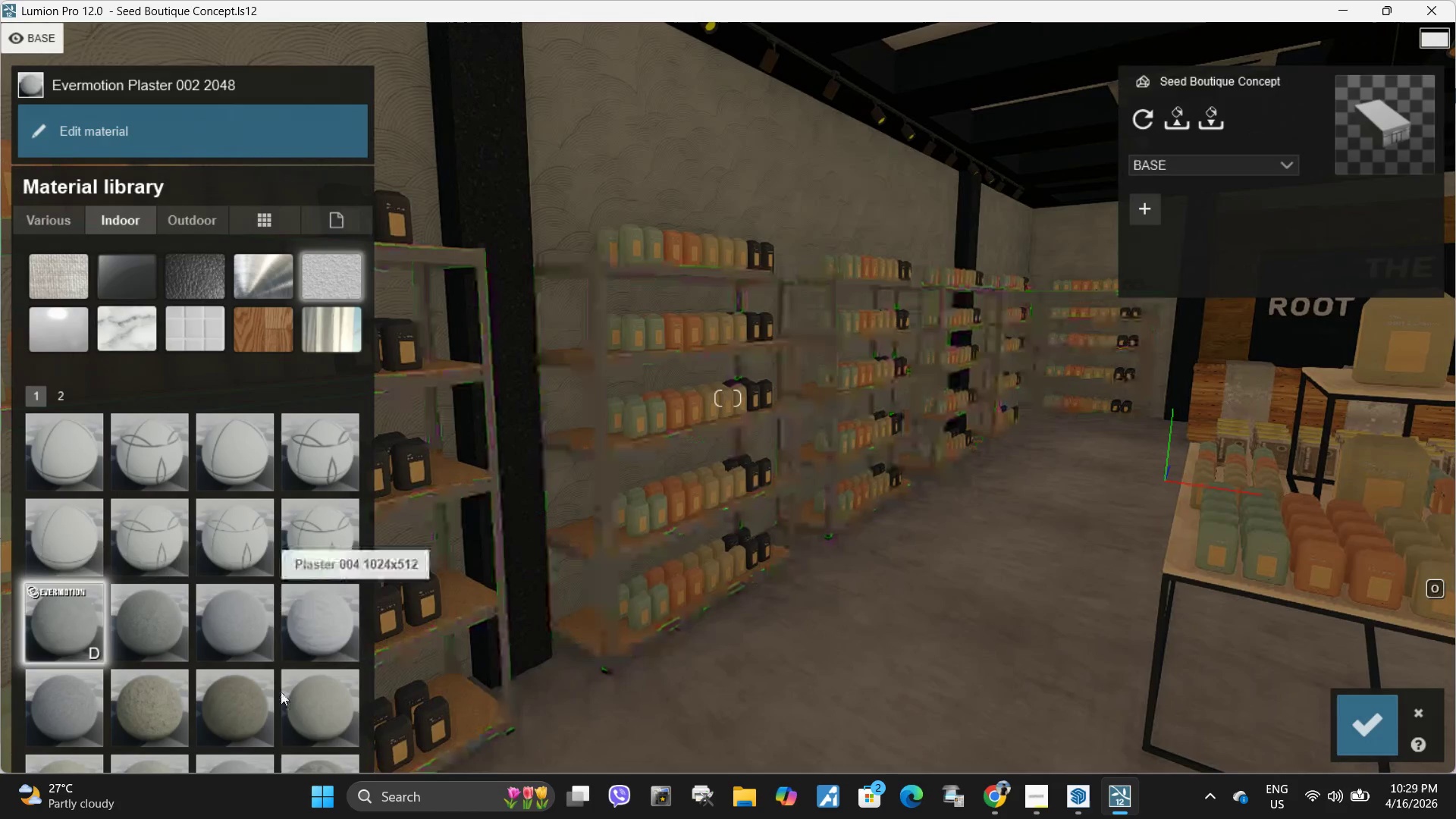 
left_click([304, 695])
 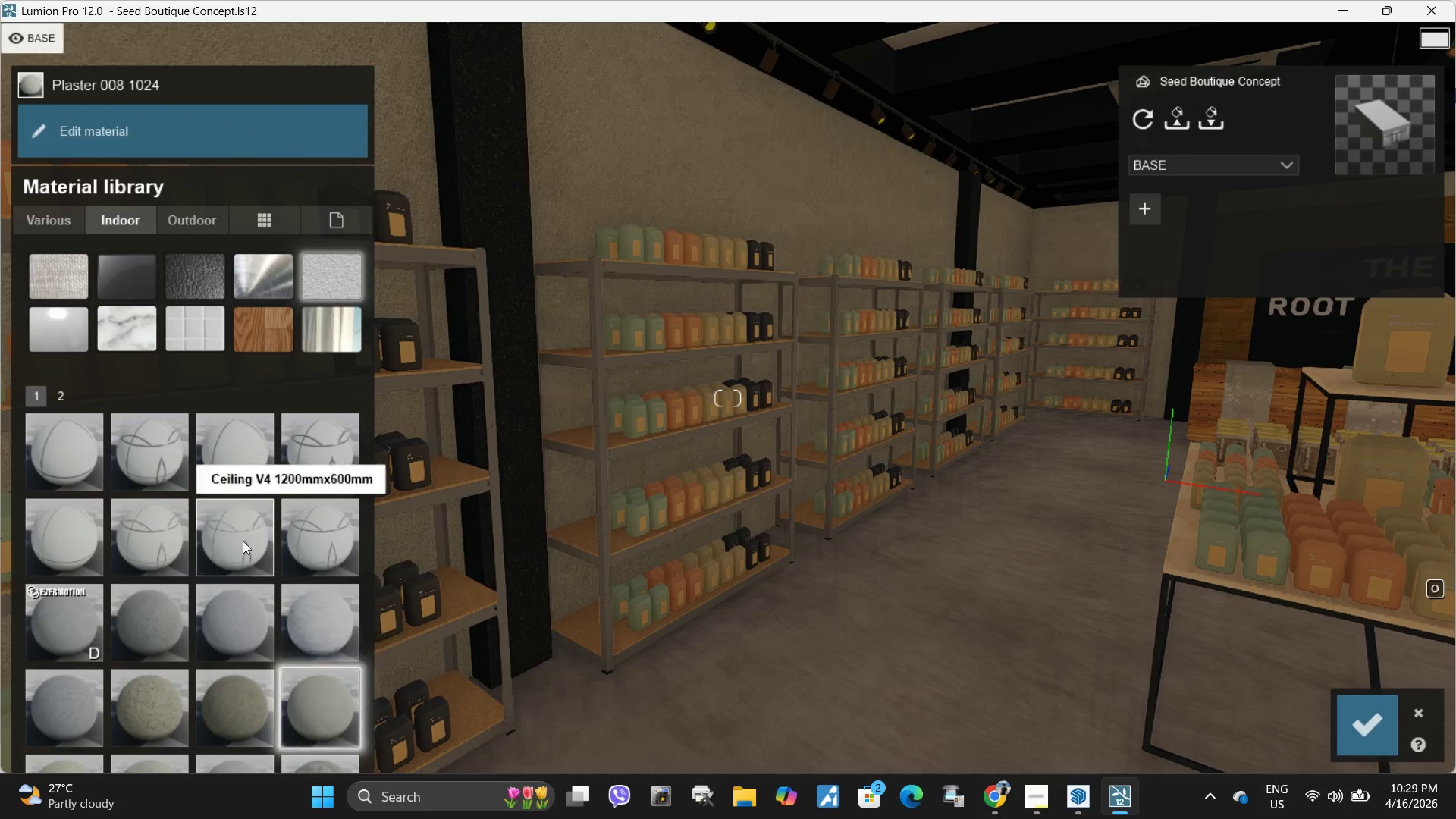 
scroll: coordinate [243, 539], scroll_direction: down, amount: 2.0
 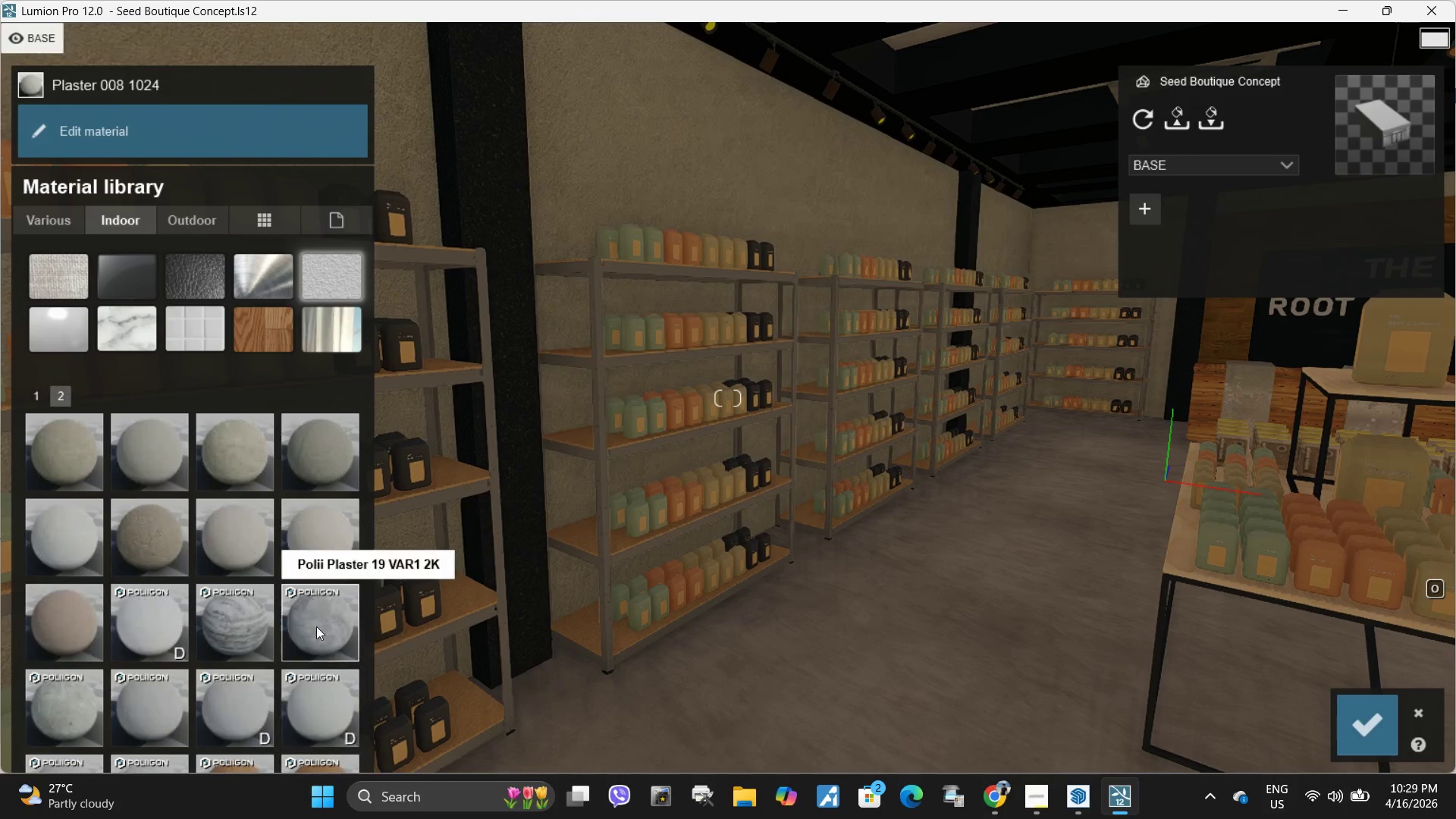 
left_click([316, 625])
 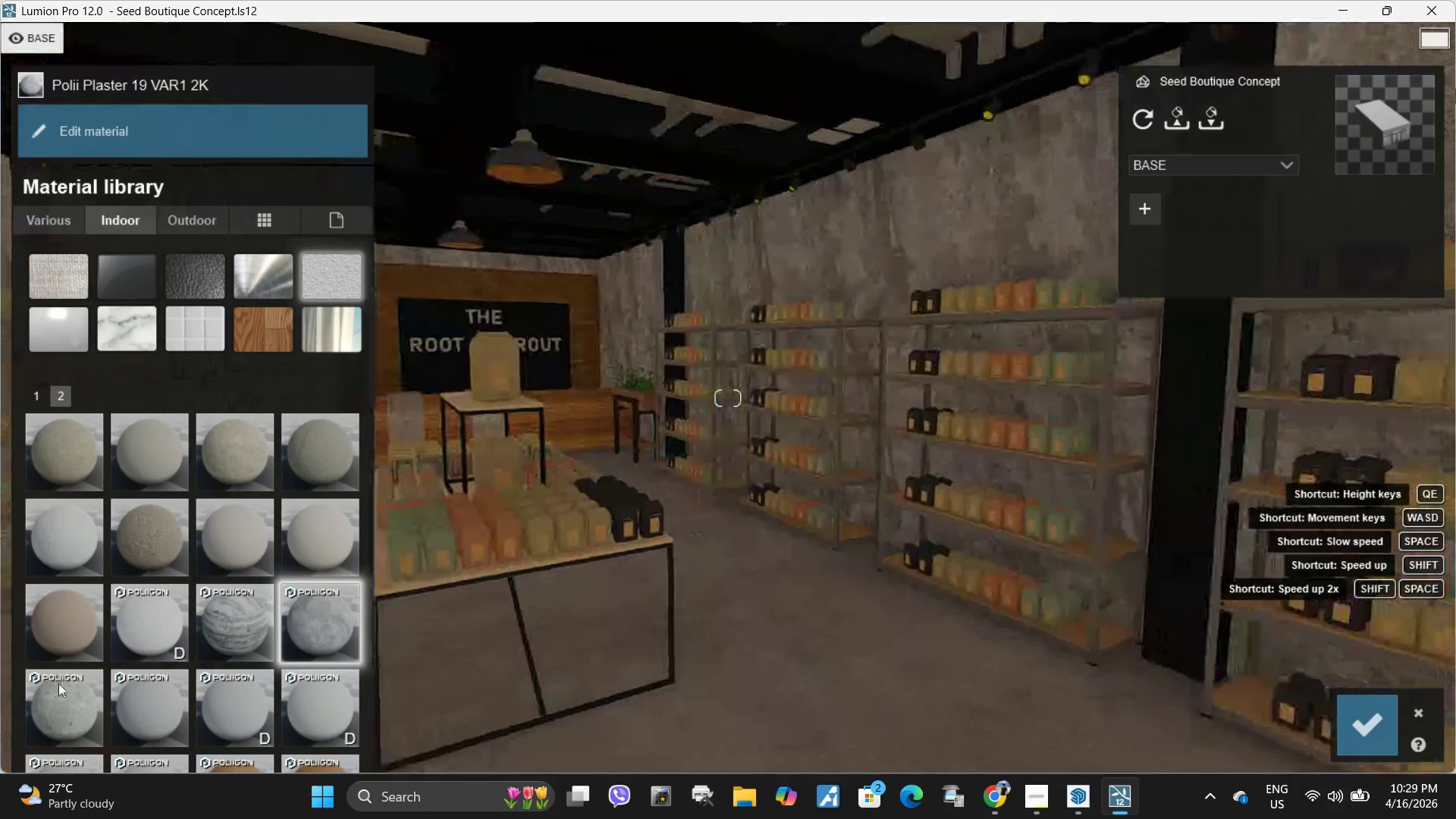 
left_click([55, 709])
 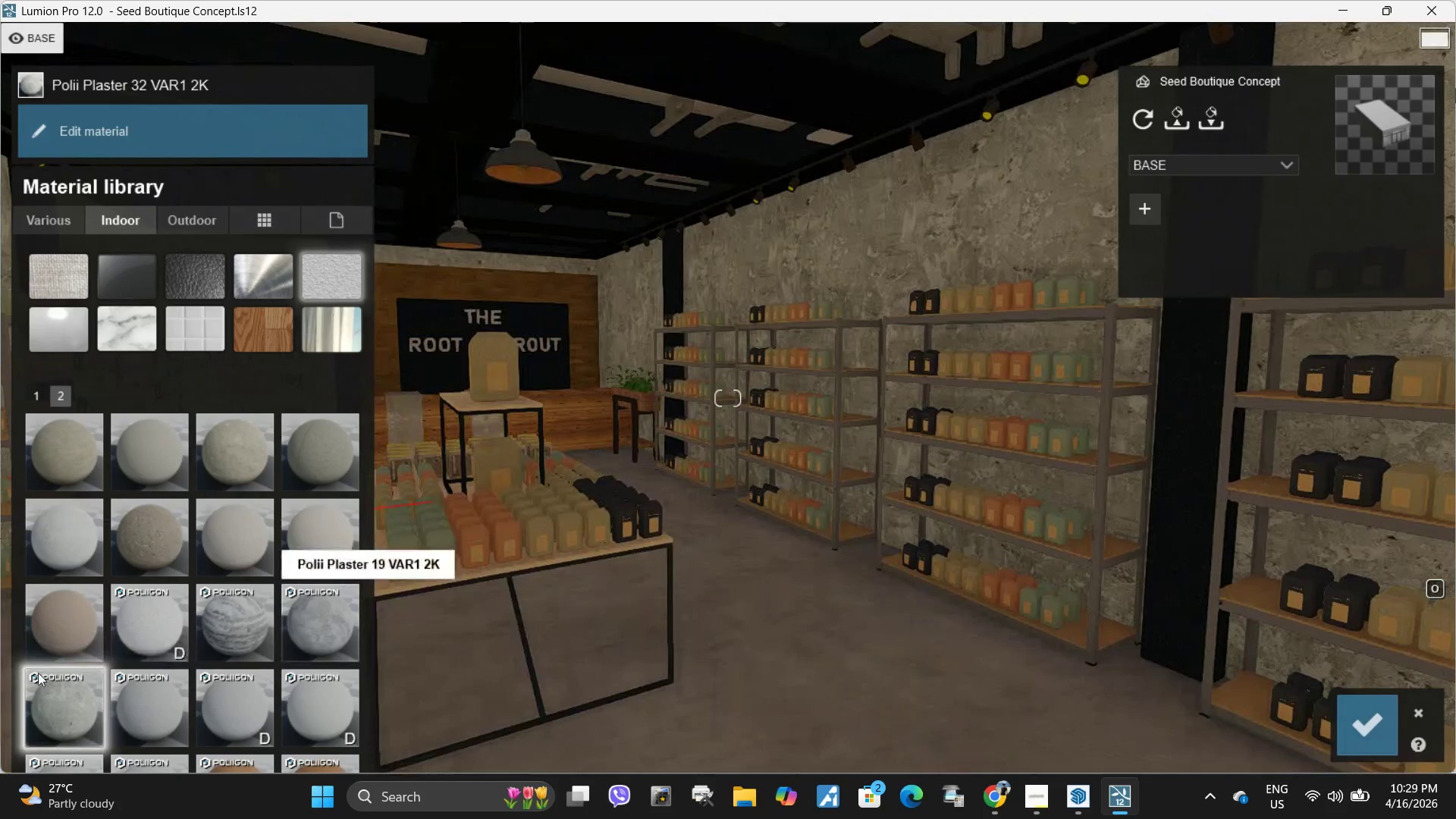 
scroll: coordinate [299, 699], scroll_direction: down, amount: 6.0
 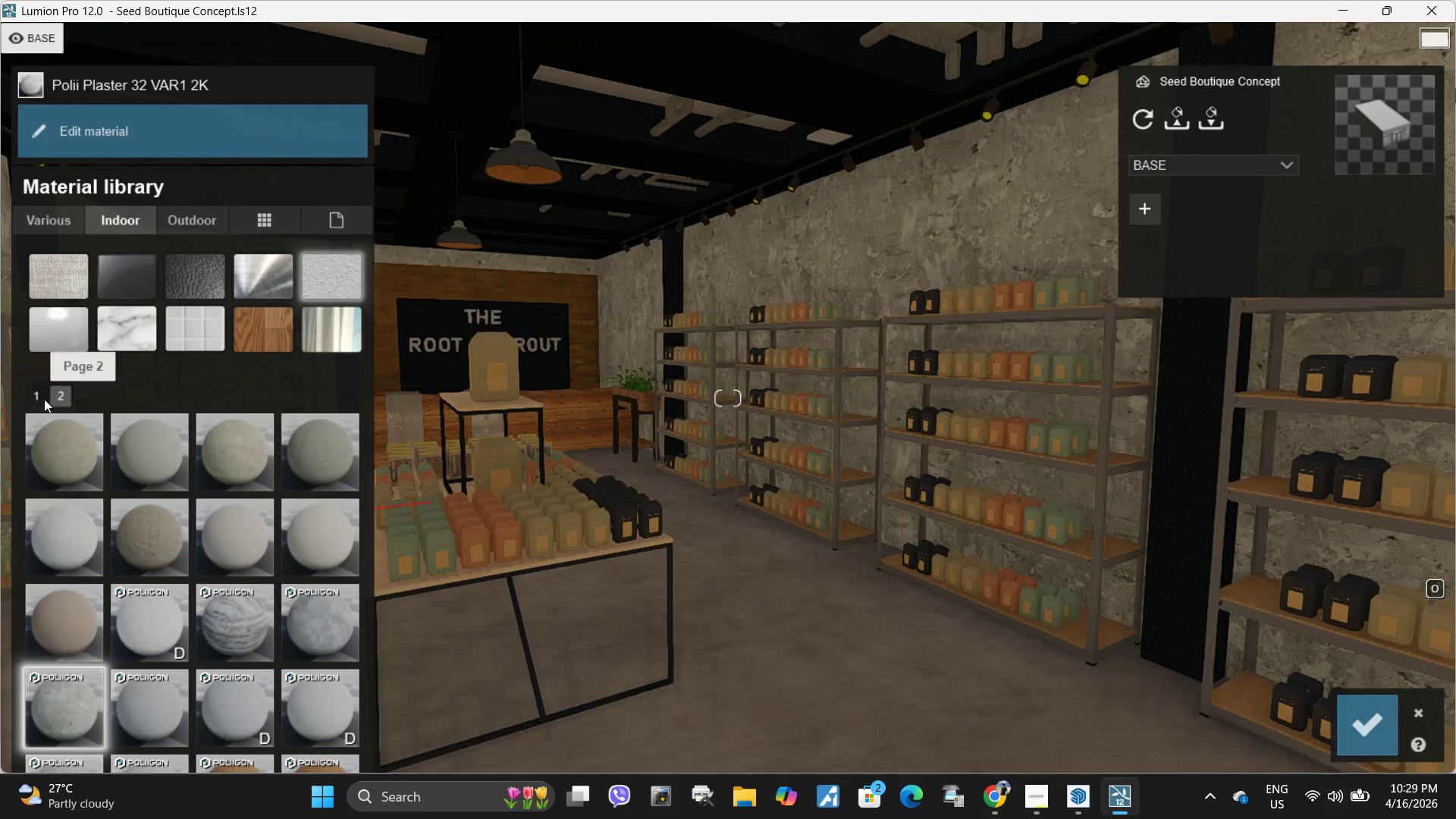 
left_click([43, 399])
 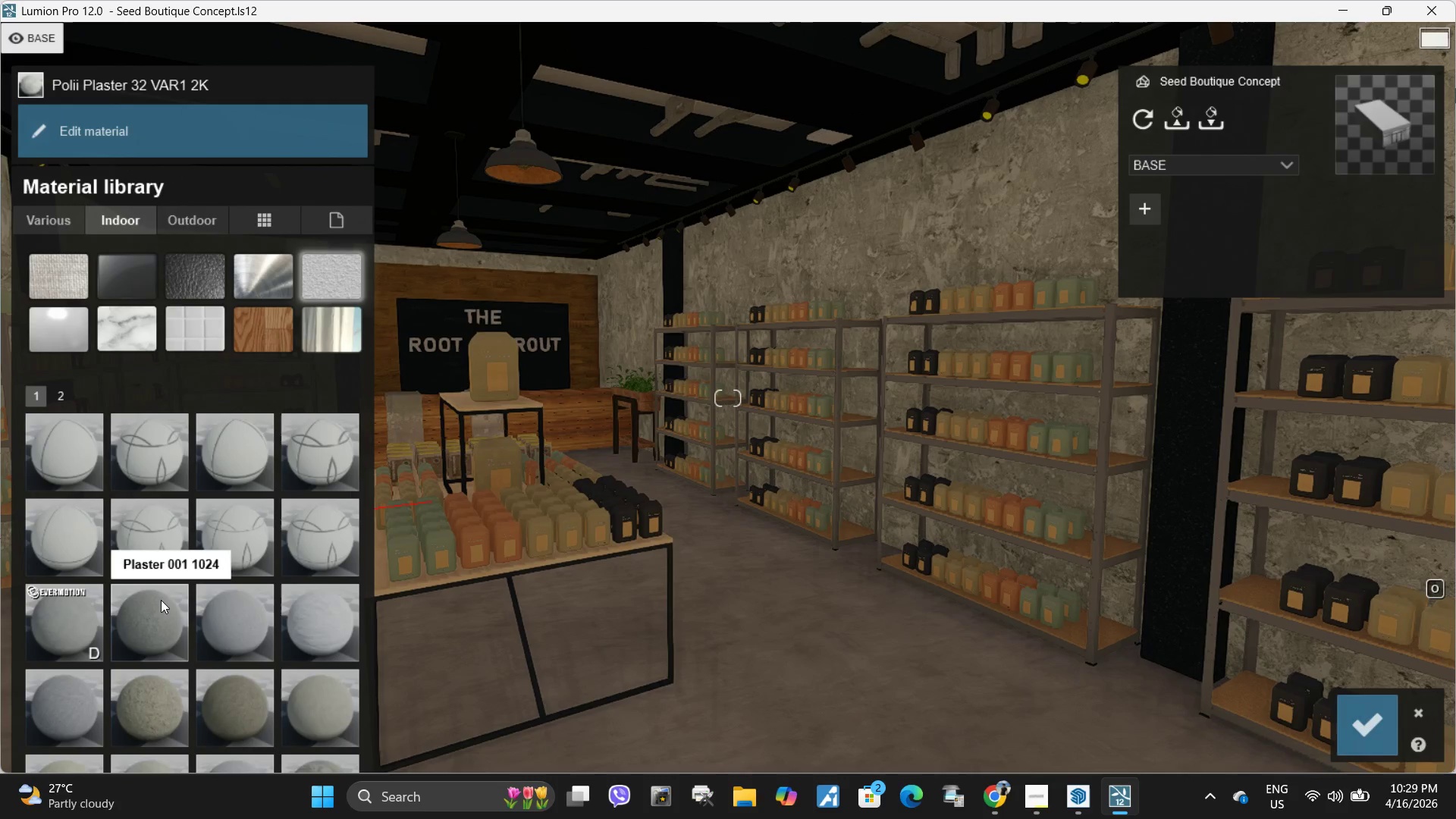 
left_click([72, 621])
 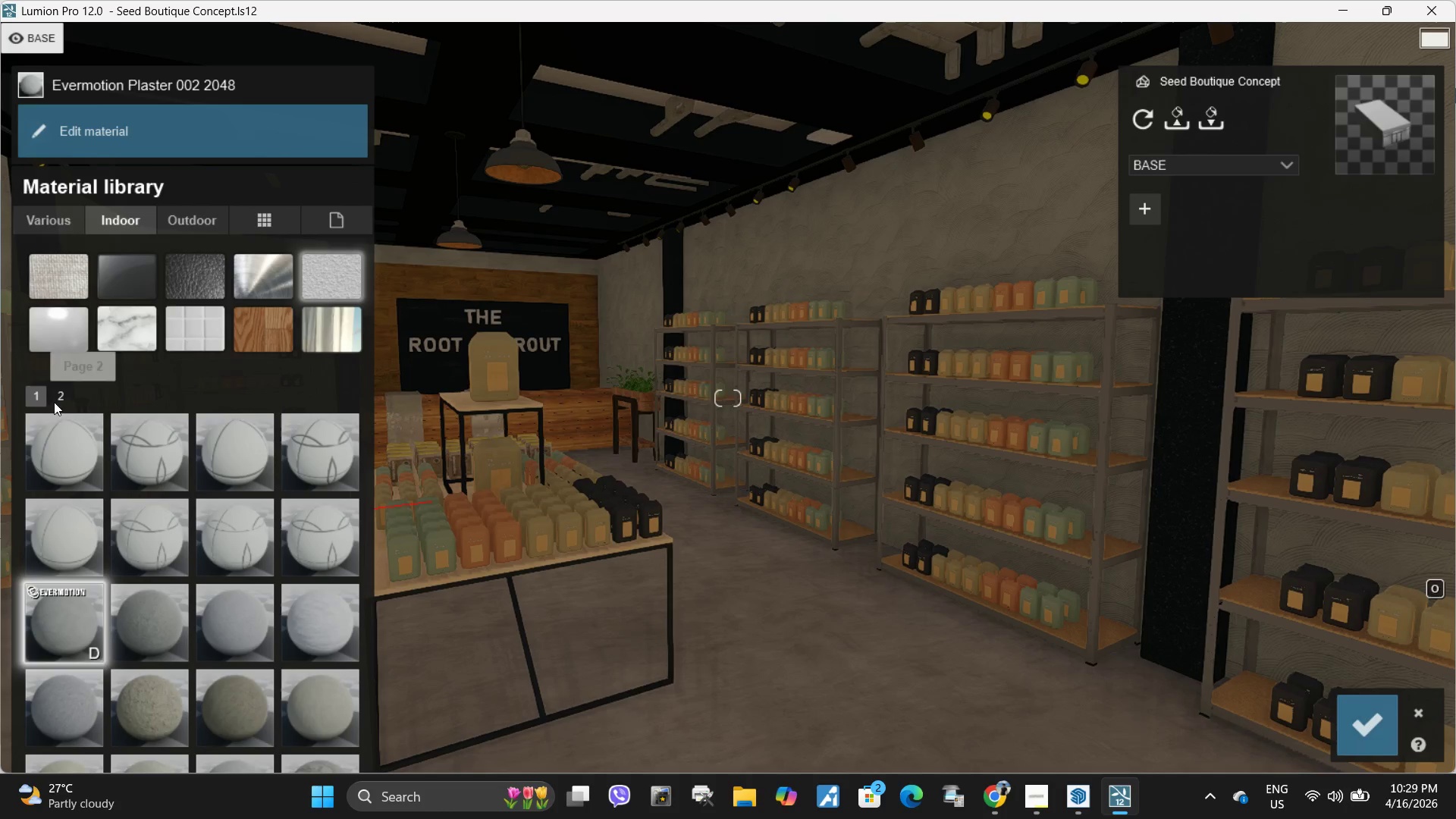 
left_click([67, 396])
 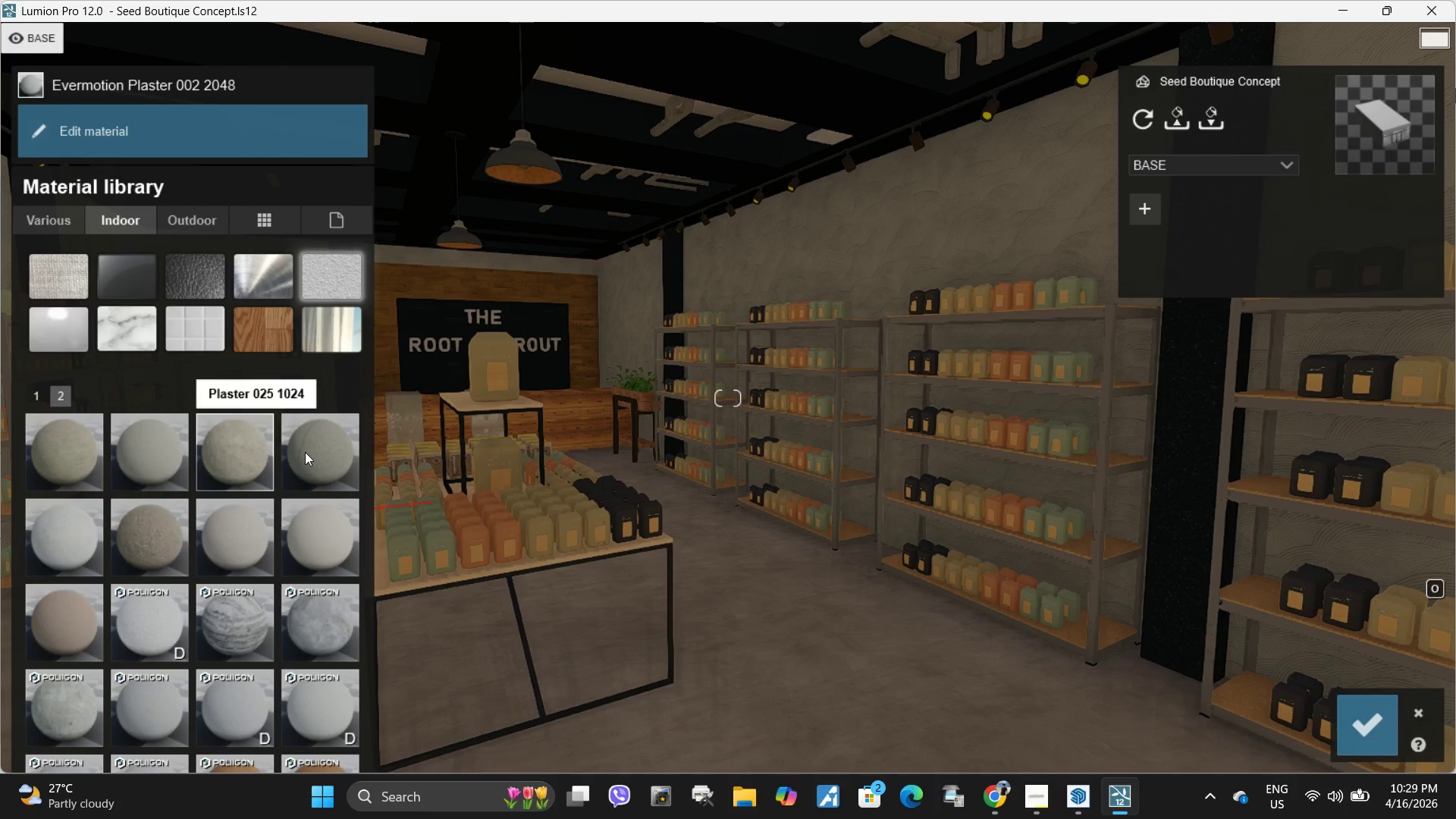 
left_click([311, 452])
 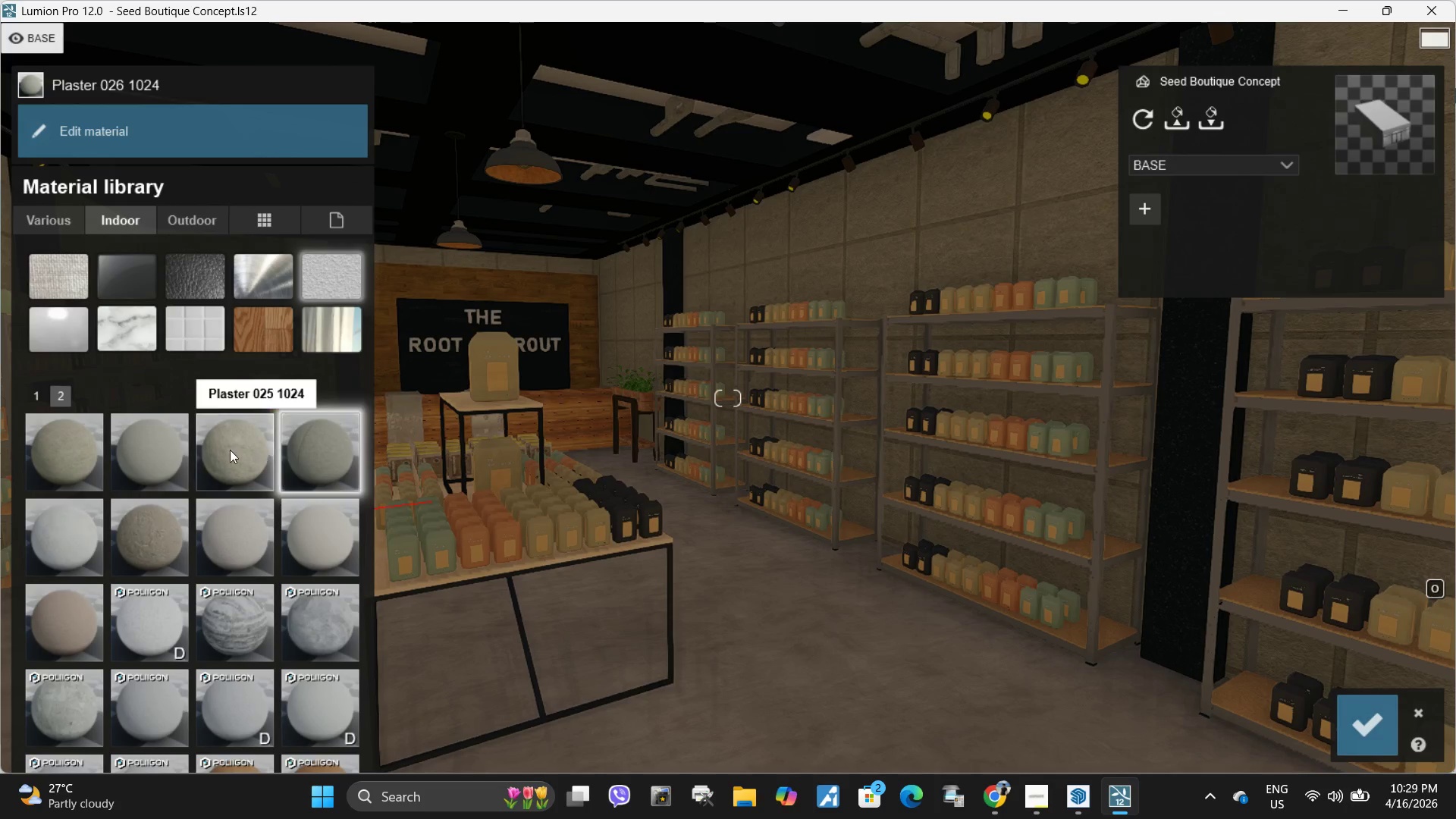 
left_click([228, 450])
 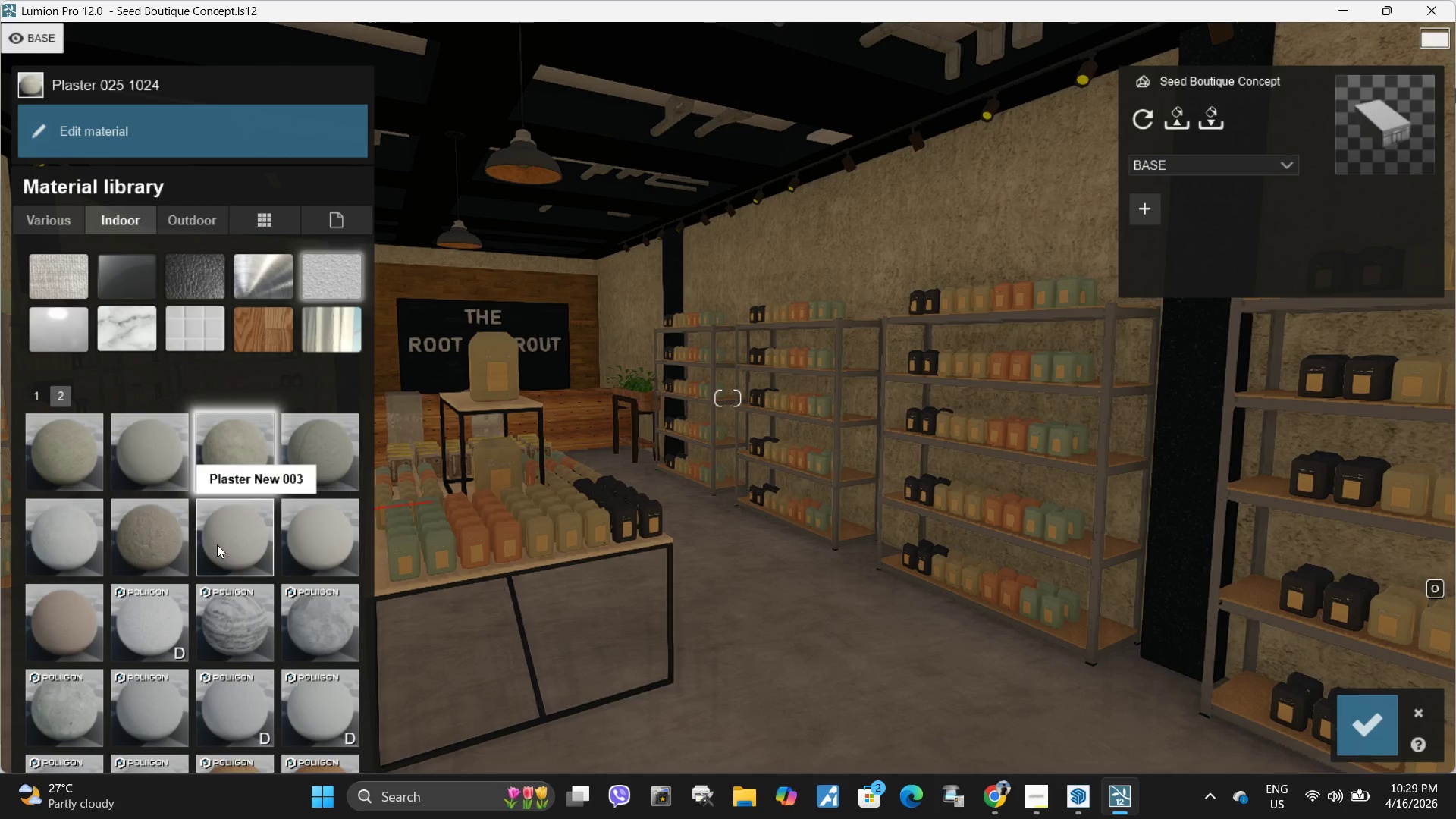 
left_click([217, 544])
 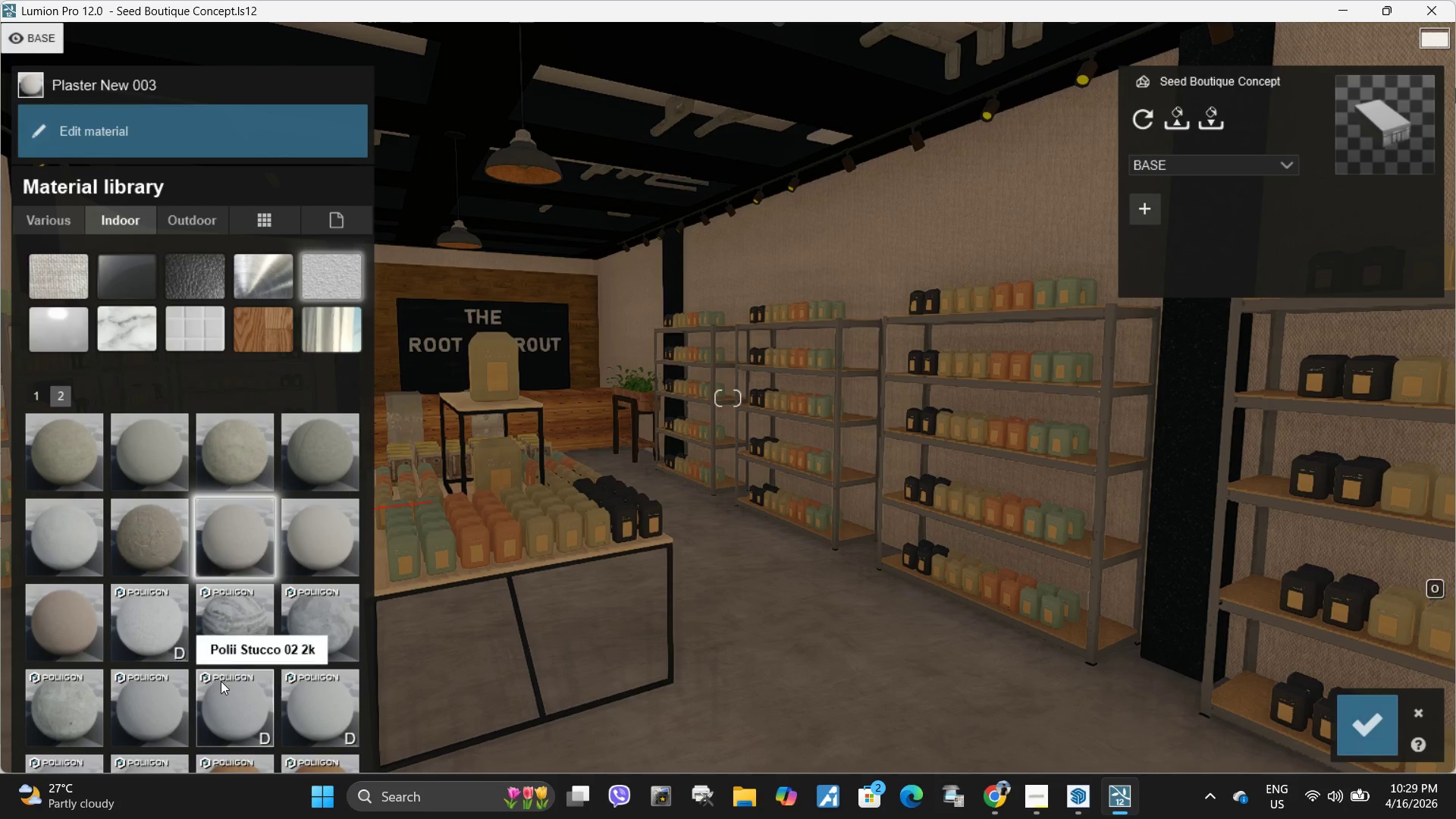 
left_click([228, 712])
 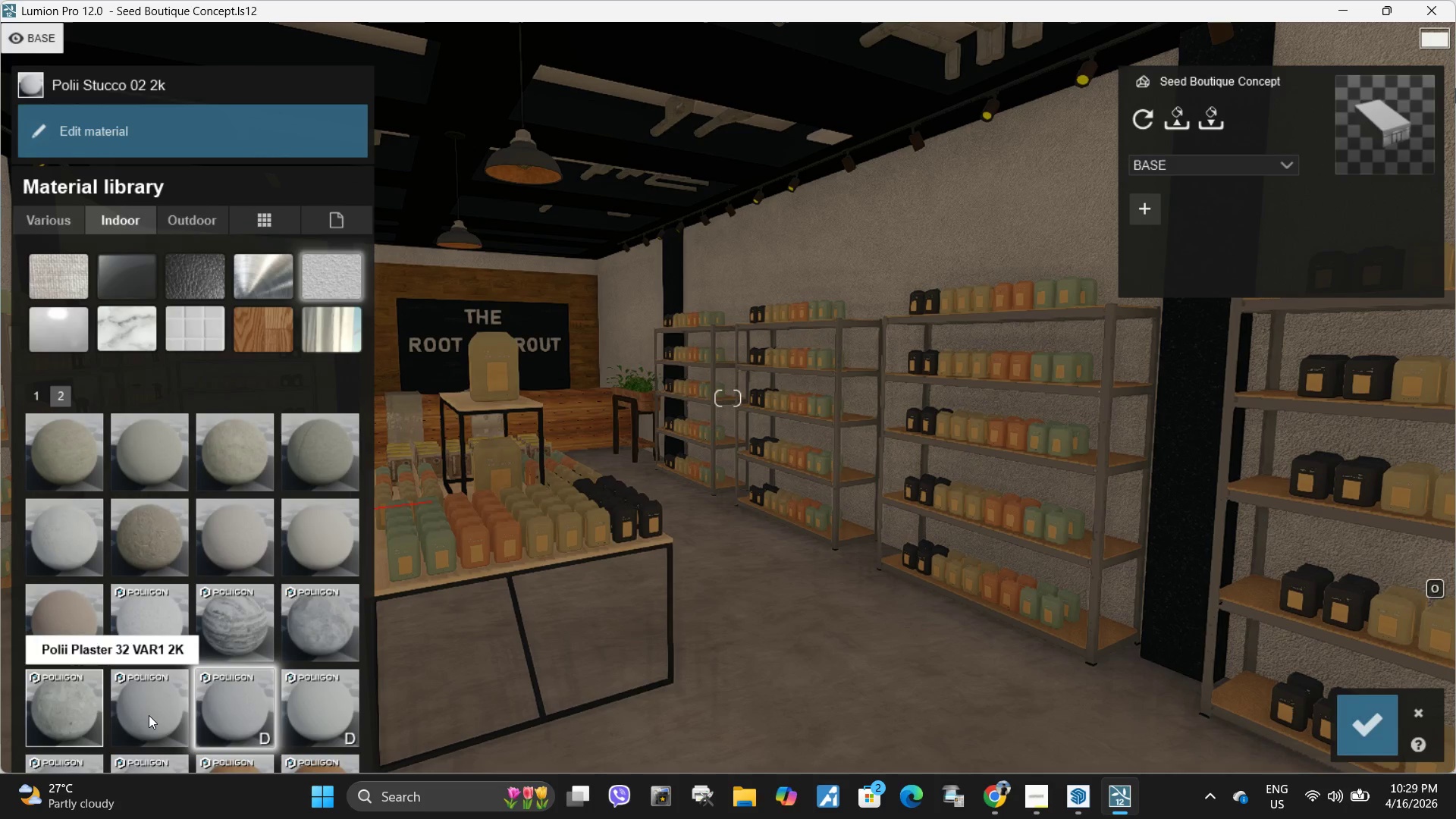 
left_click([149, 715])
 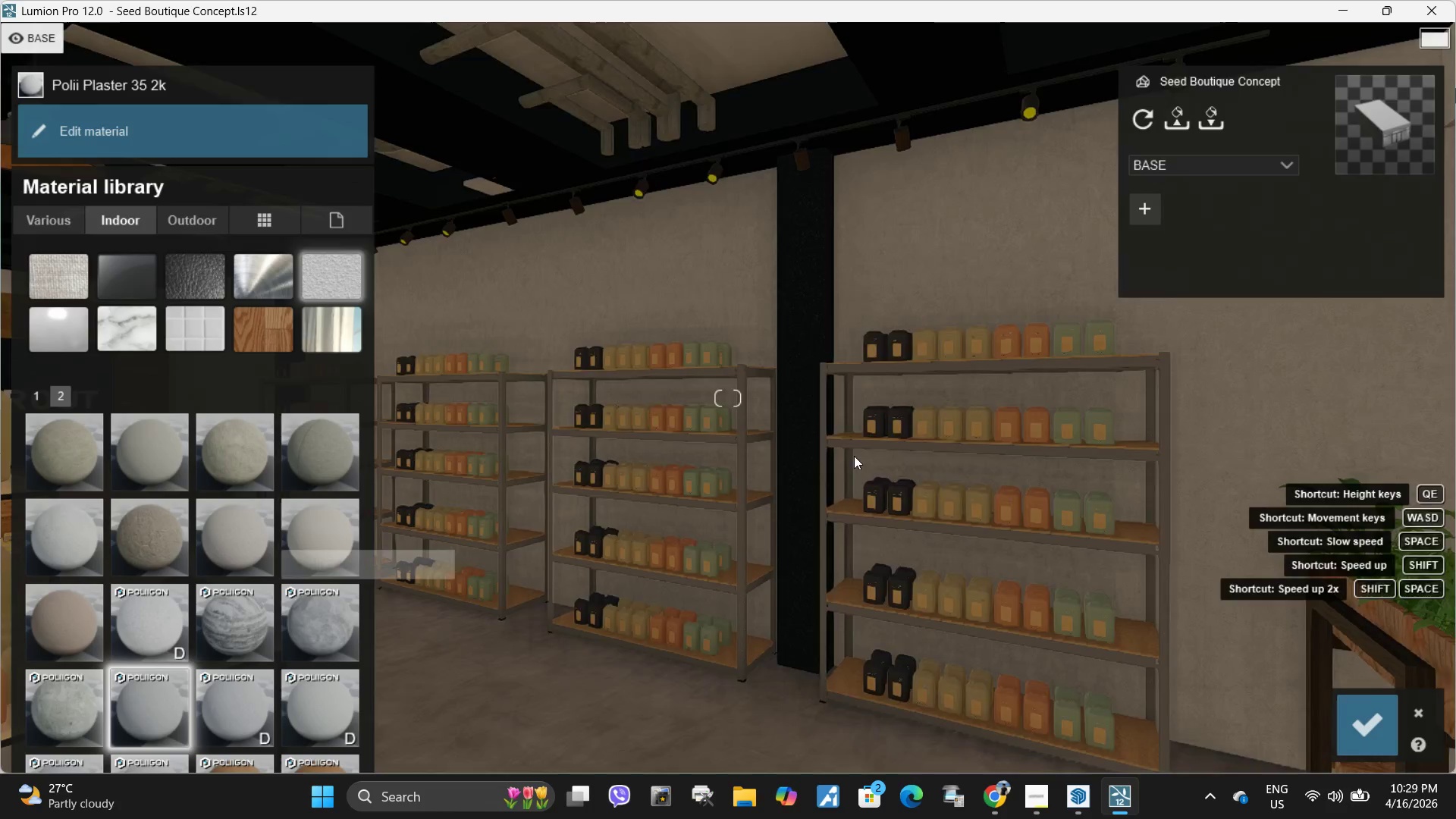 
type(wwawwd)
 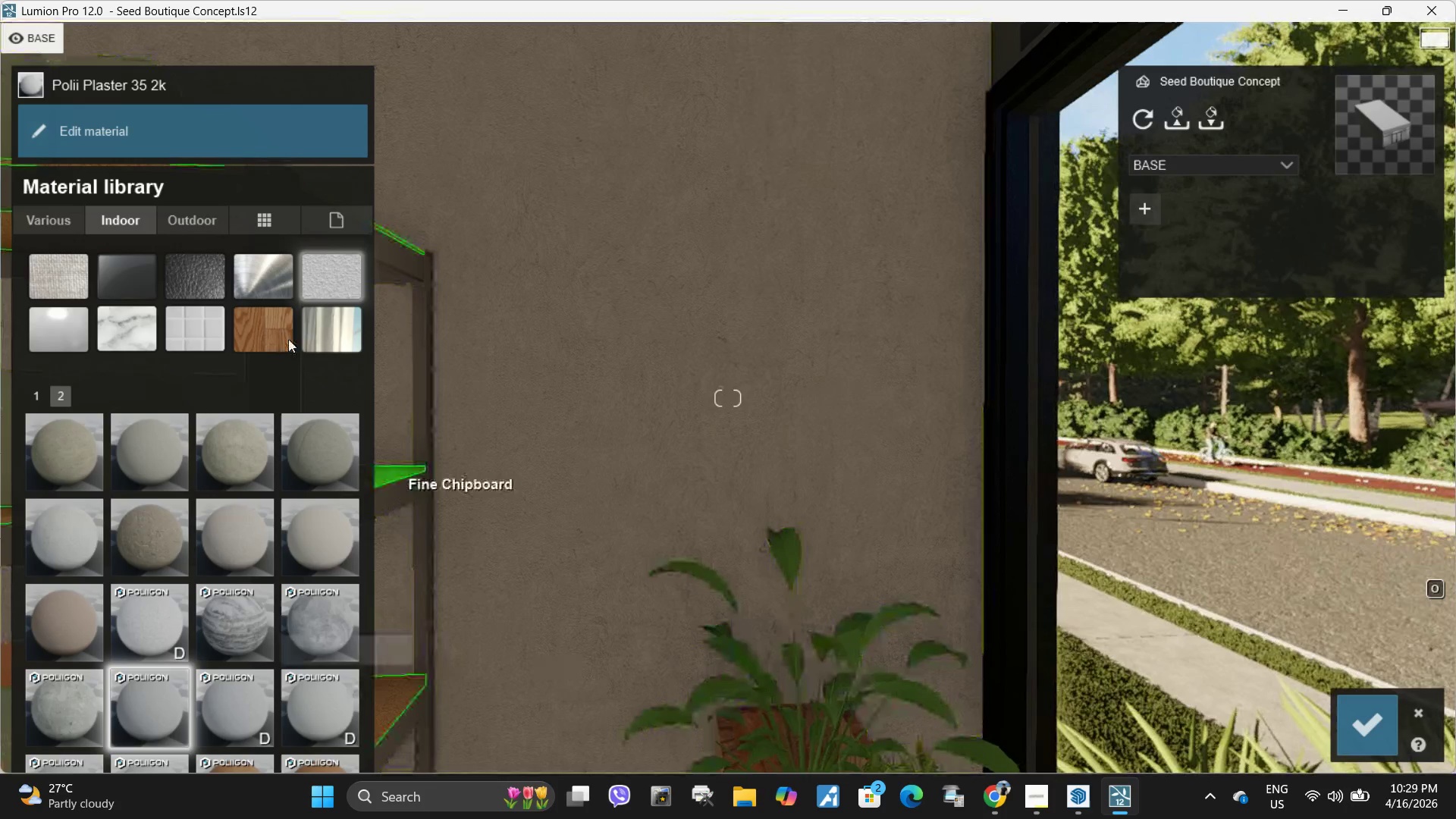 
left_click([199, 127])
 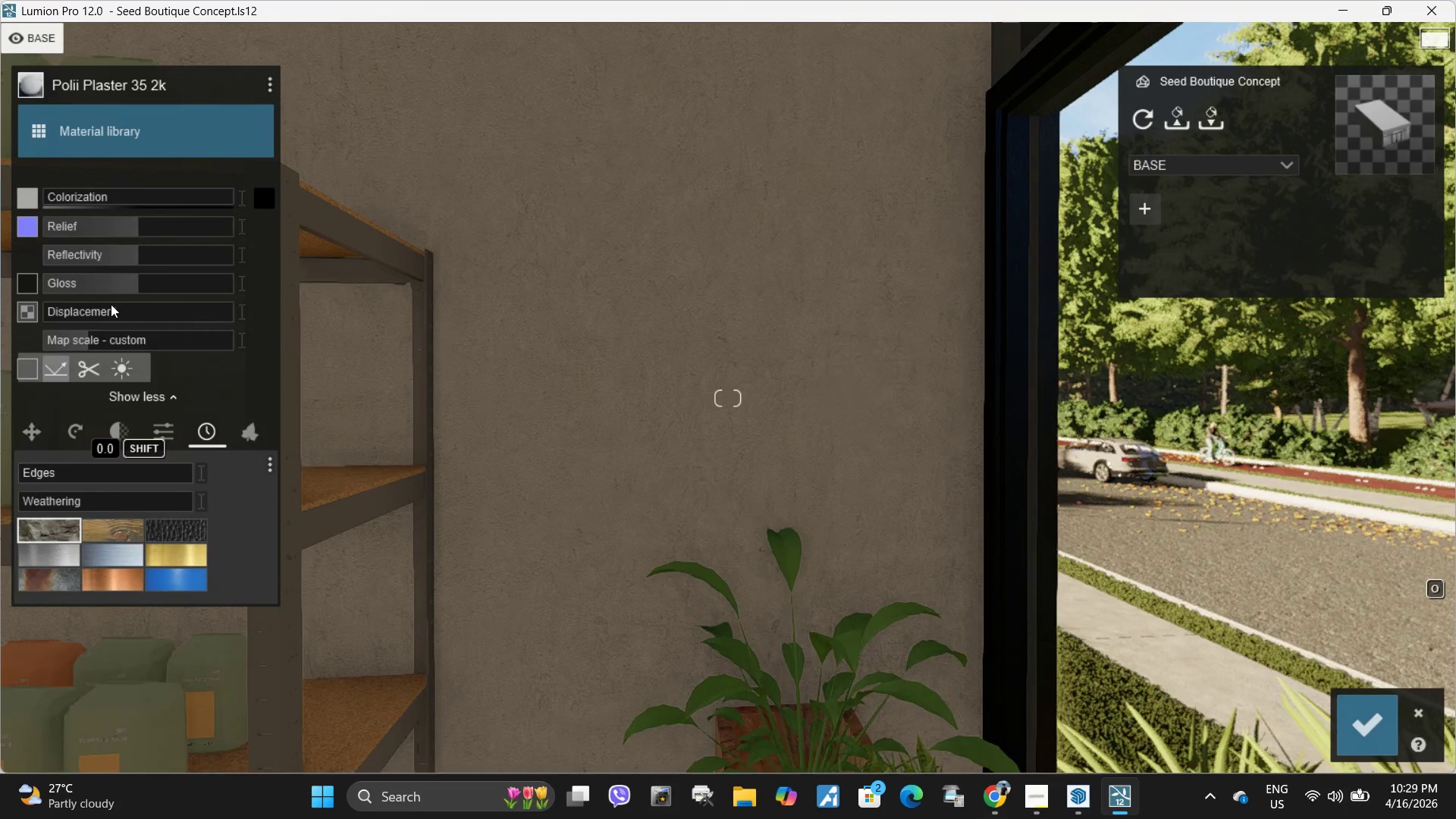 
left_click_drag(start_coordinate=[130, 283], to_coordinate=[49, 281])
 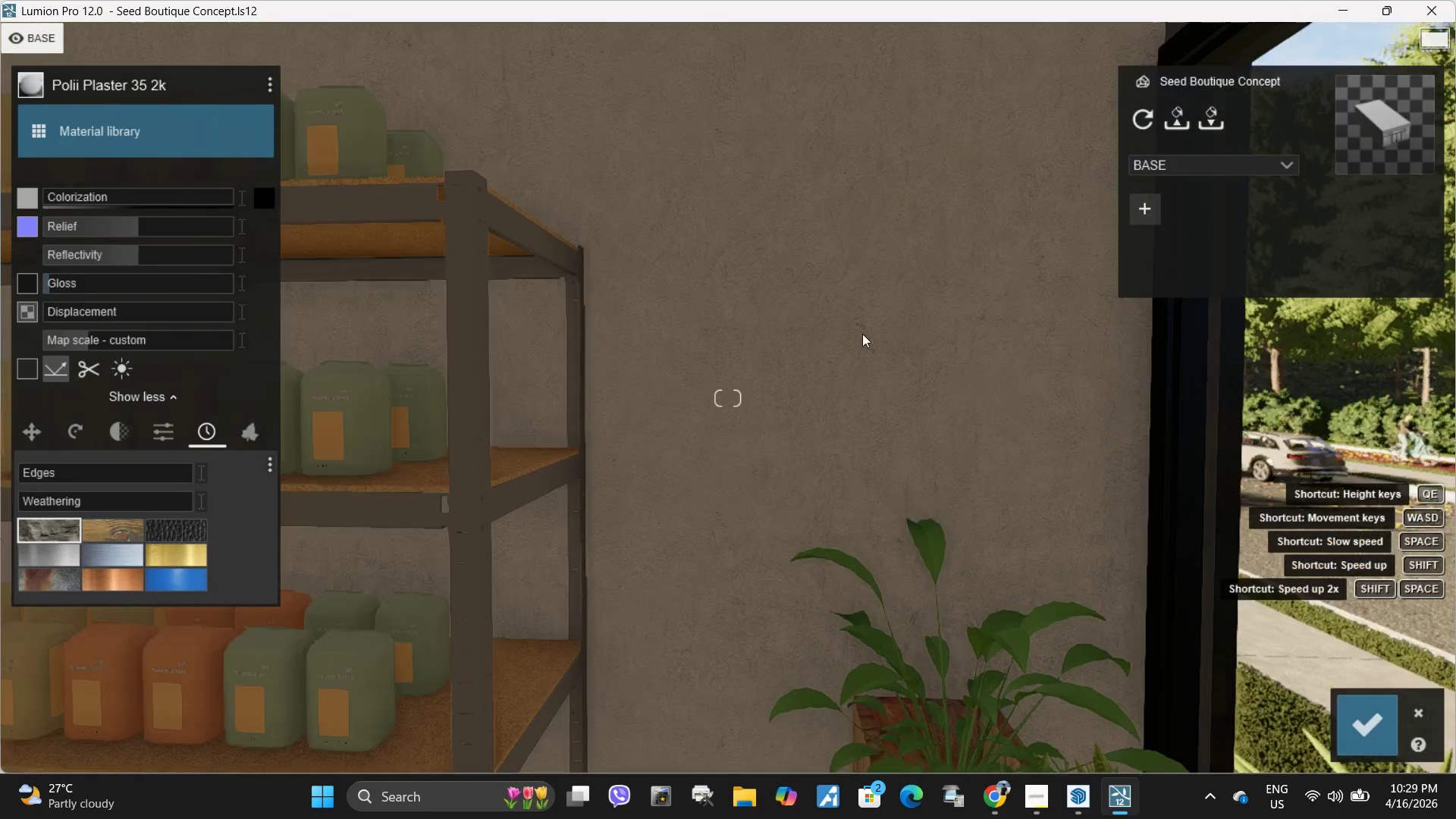 
hold_key(key=A, duration=0.38)
 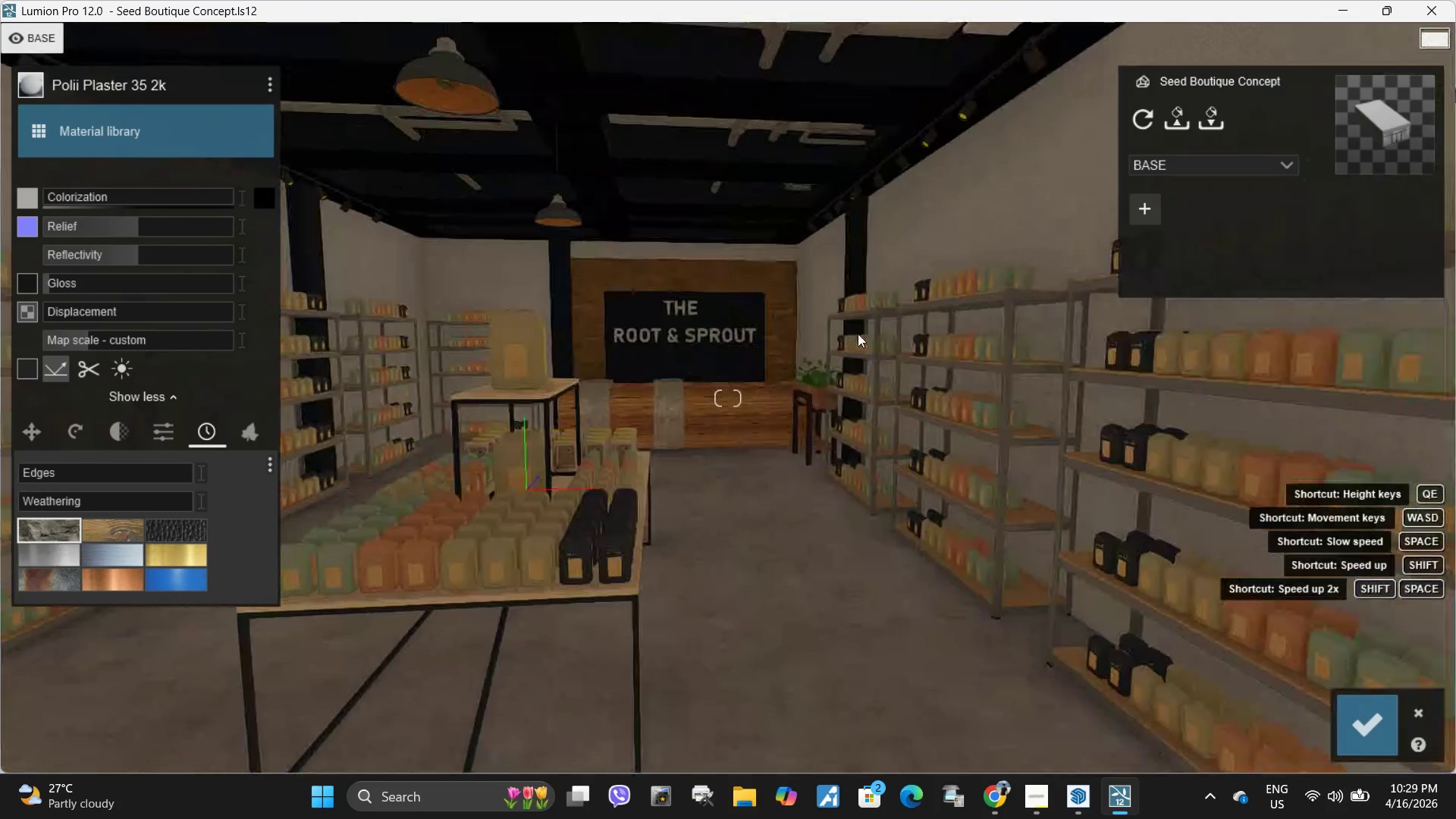 
type(swa)
 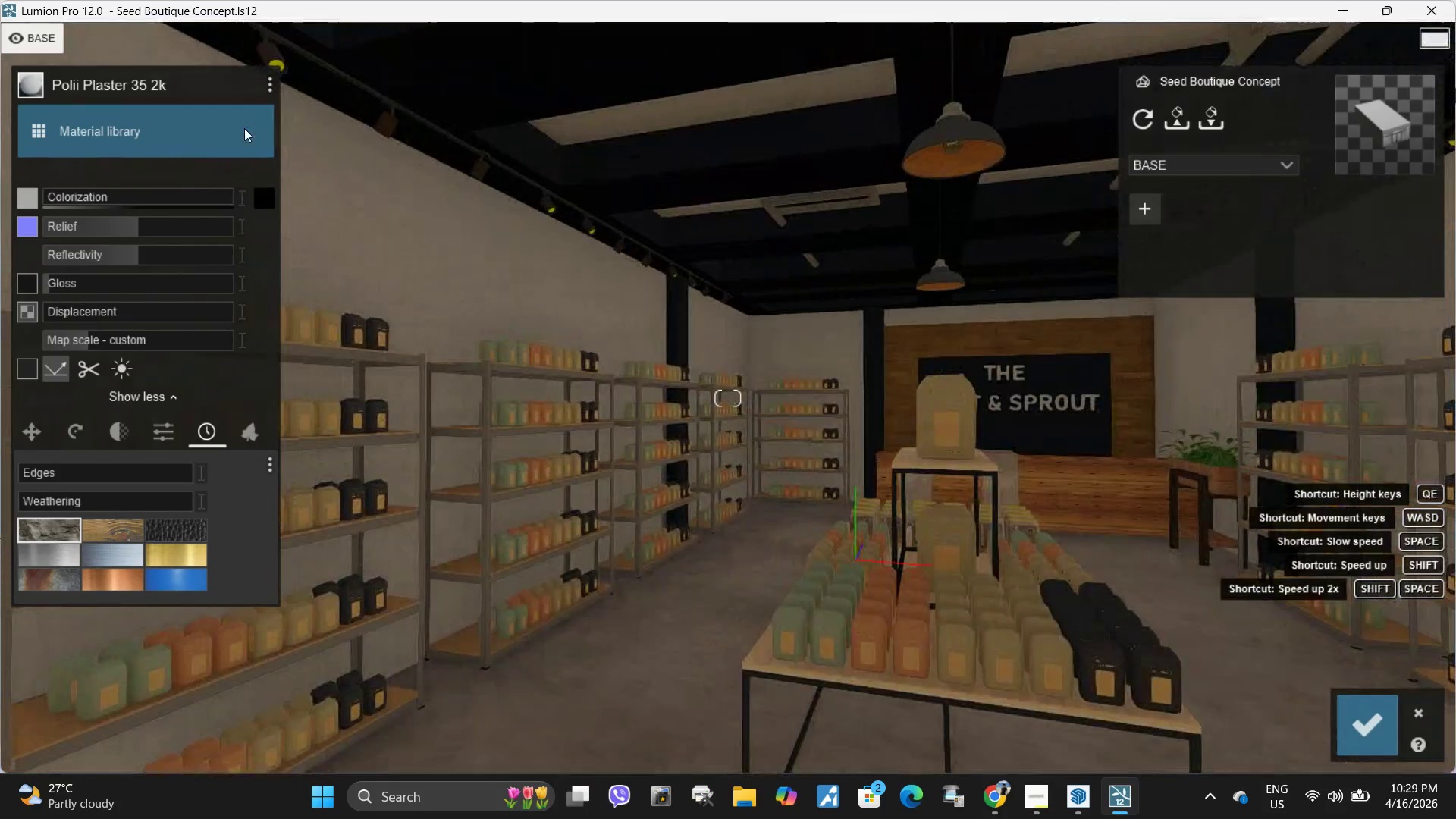 
left_click([202, 131])
 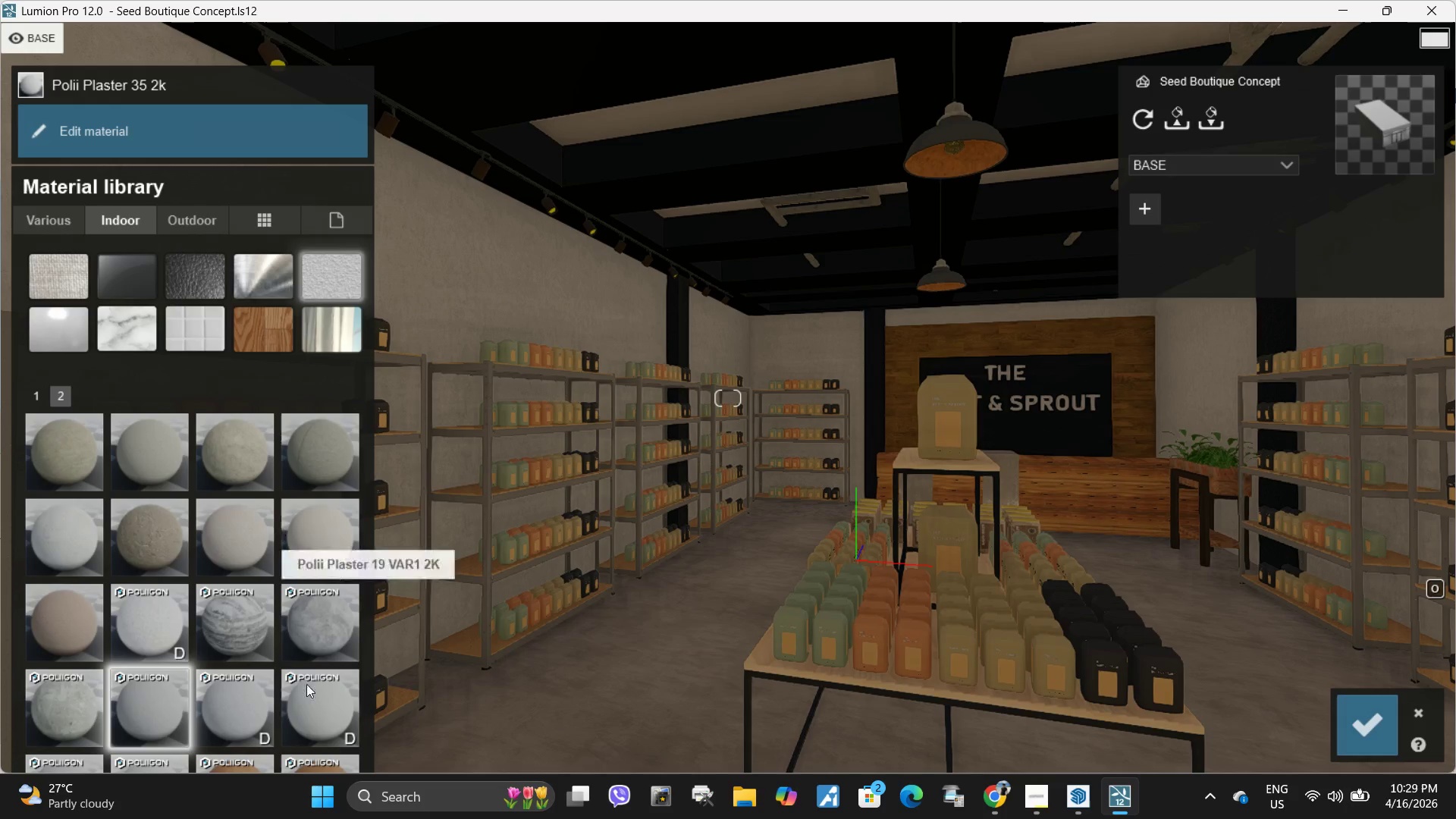 
left_click([314, 721])
 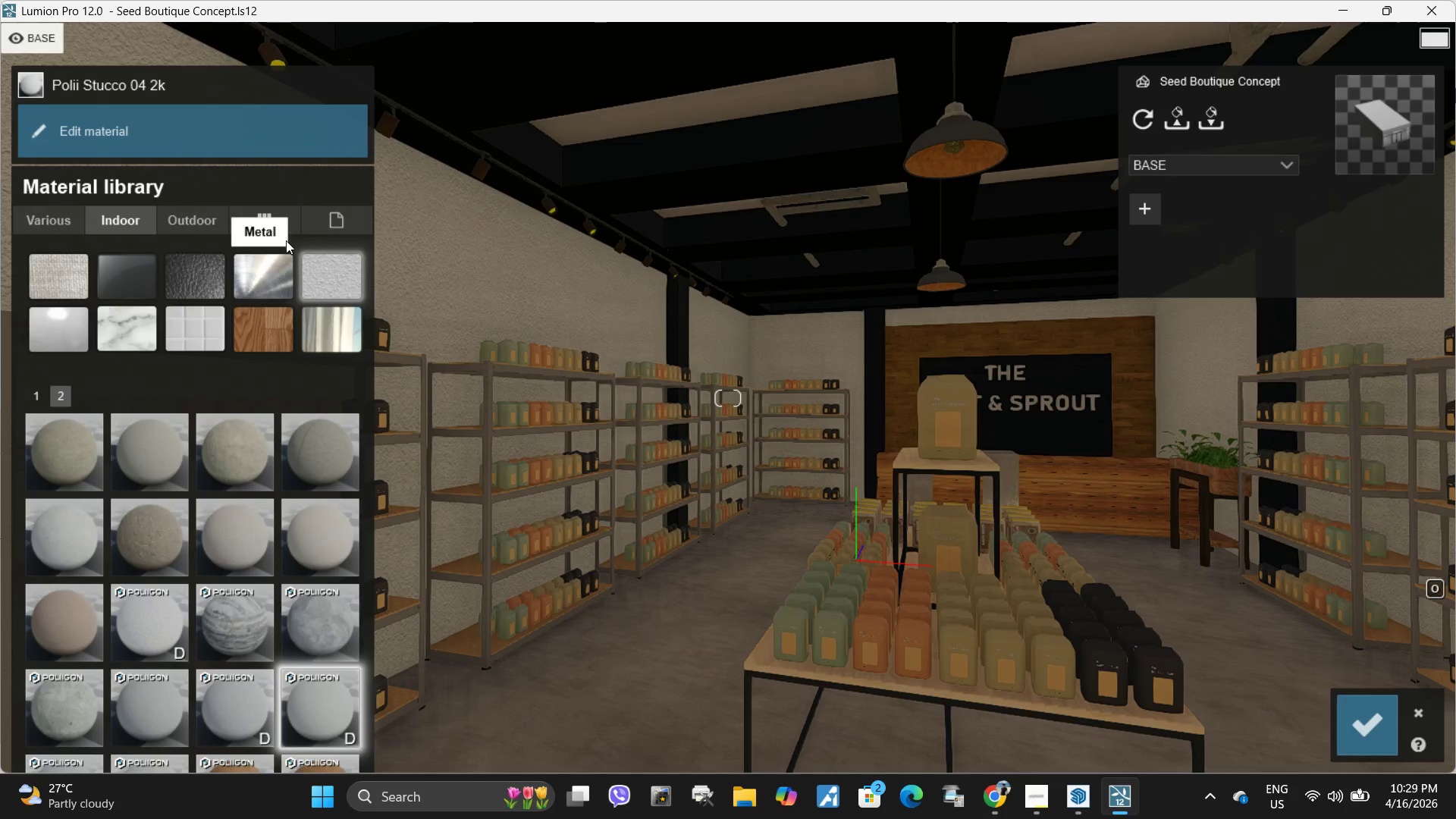 
left_click([205, 215])
 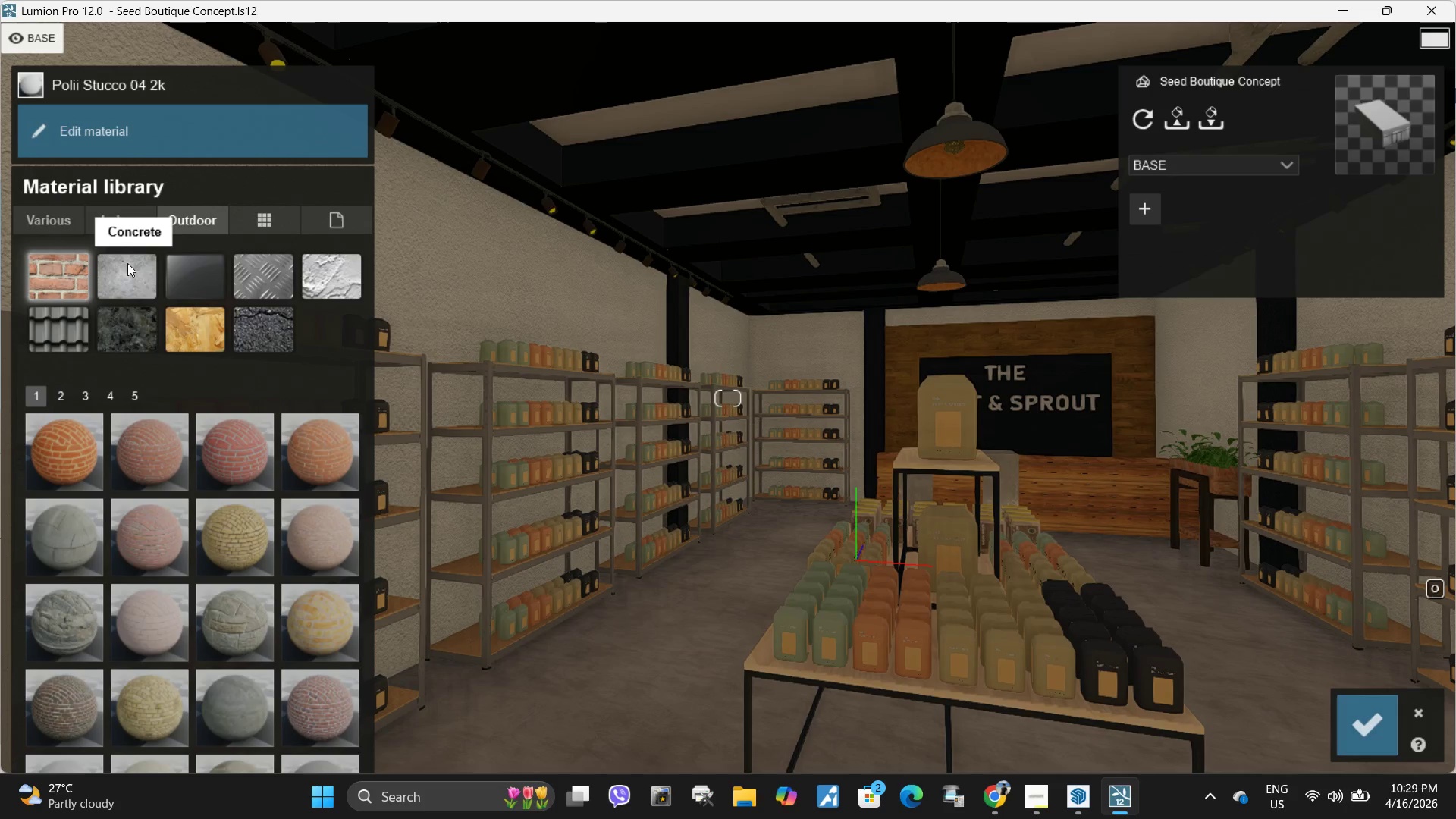 
left_click([136, 268])
 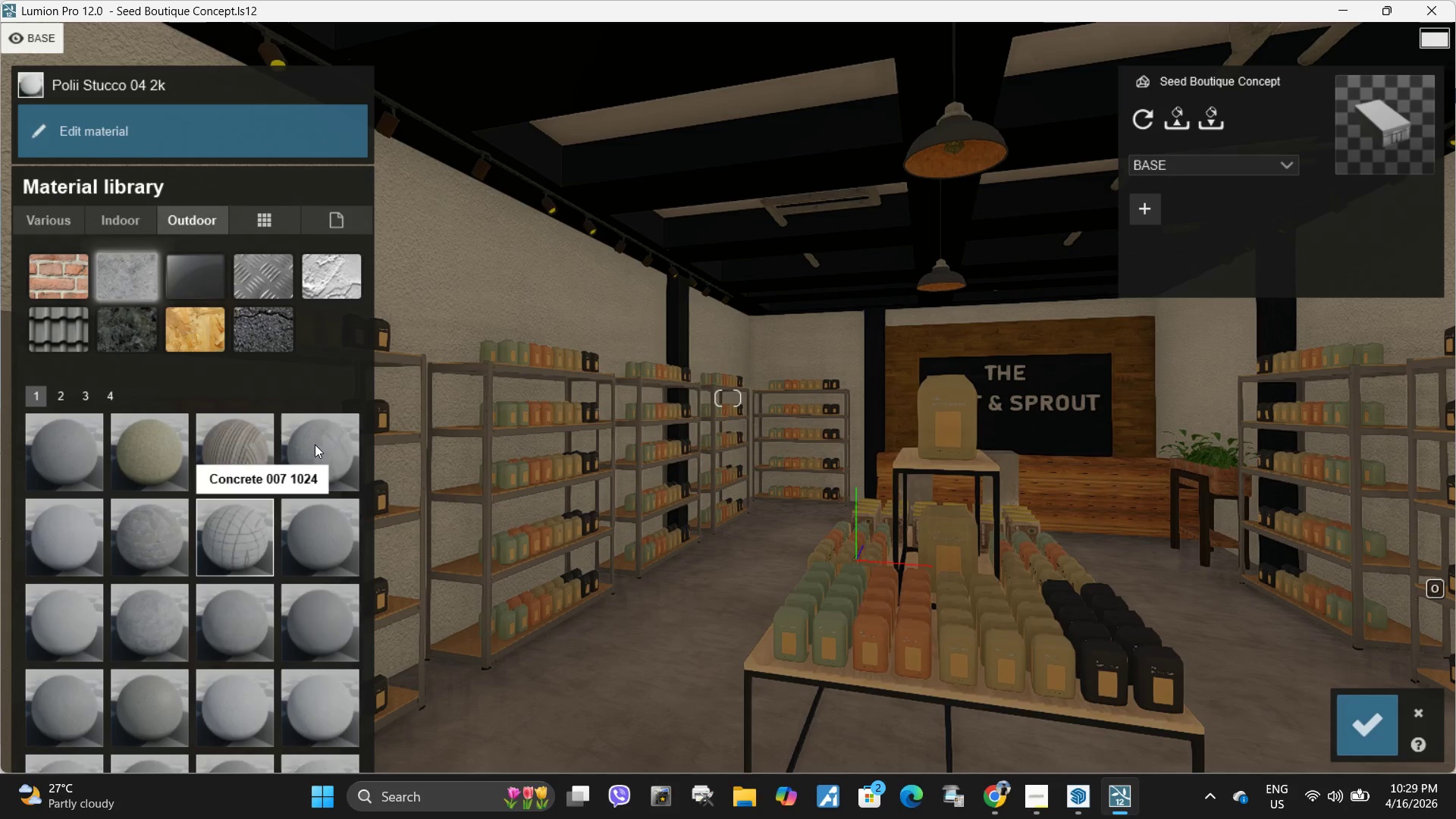 
left_click([316, 444])
 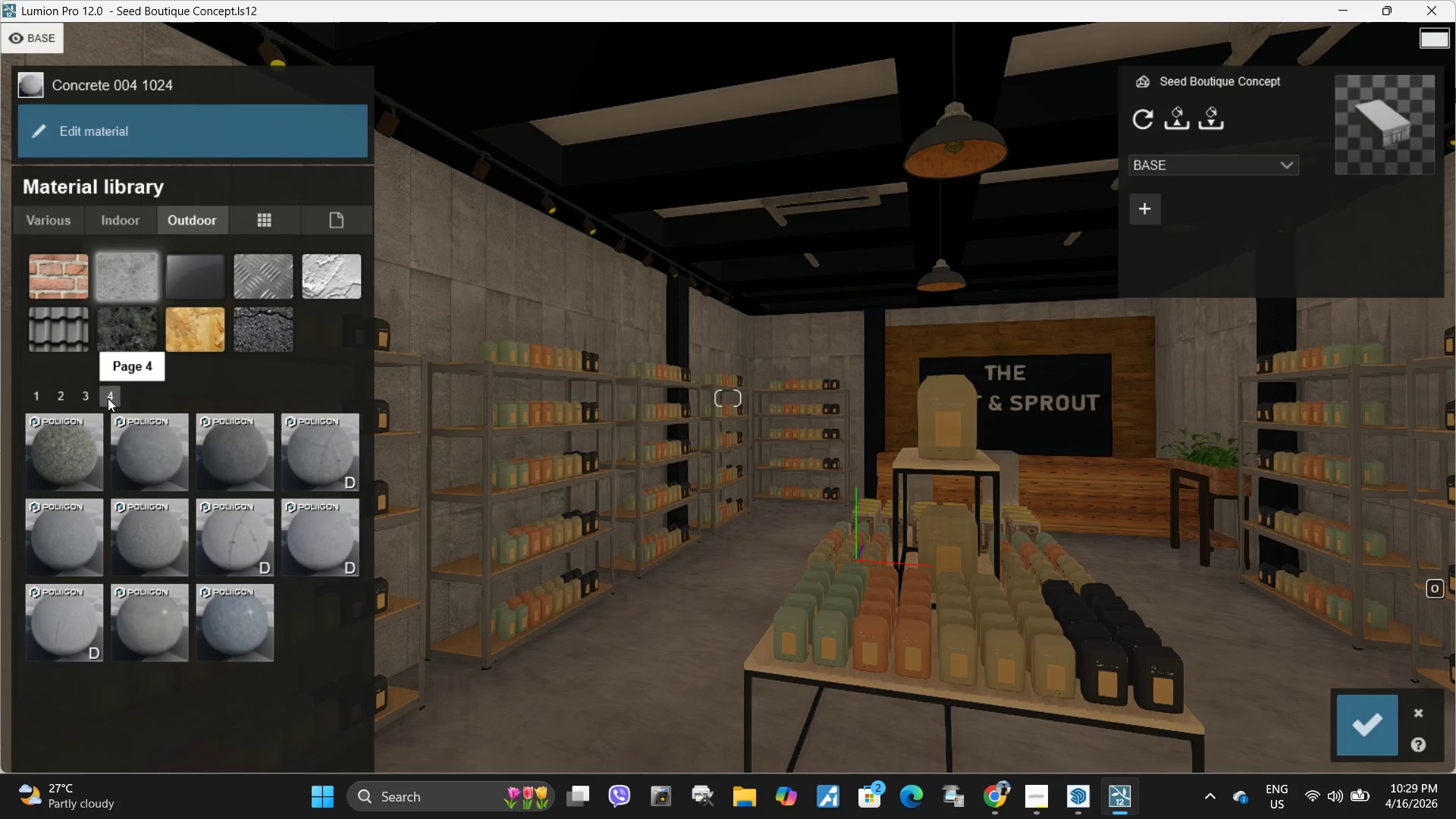 
left_click([155, 629])
 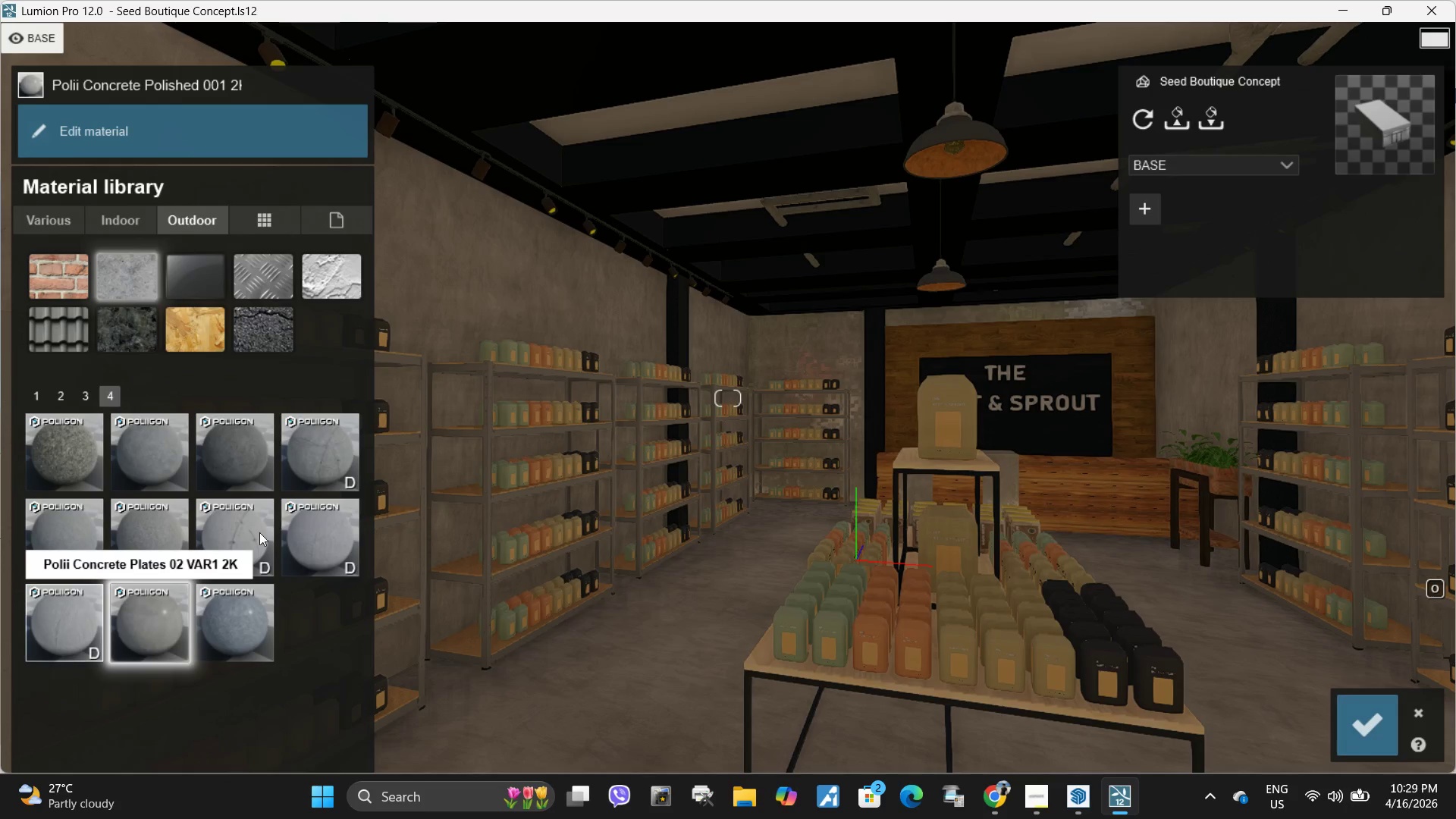 
left_click([235, 613])
 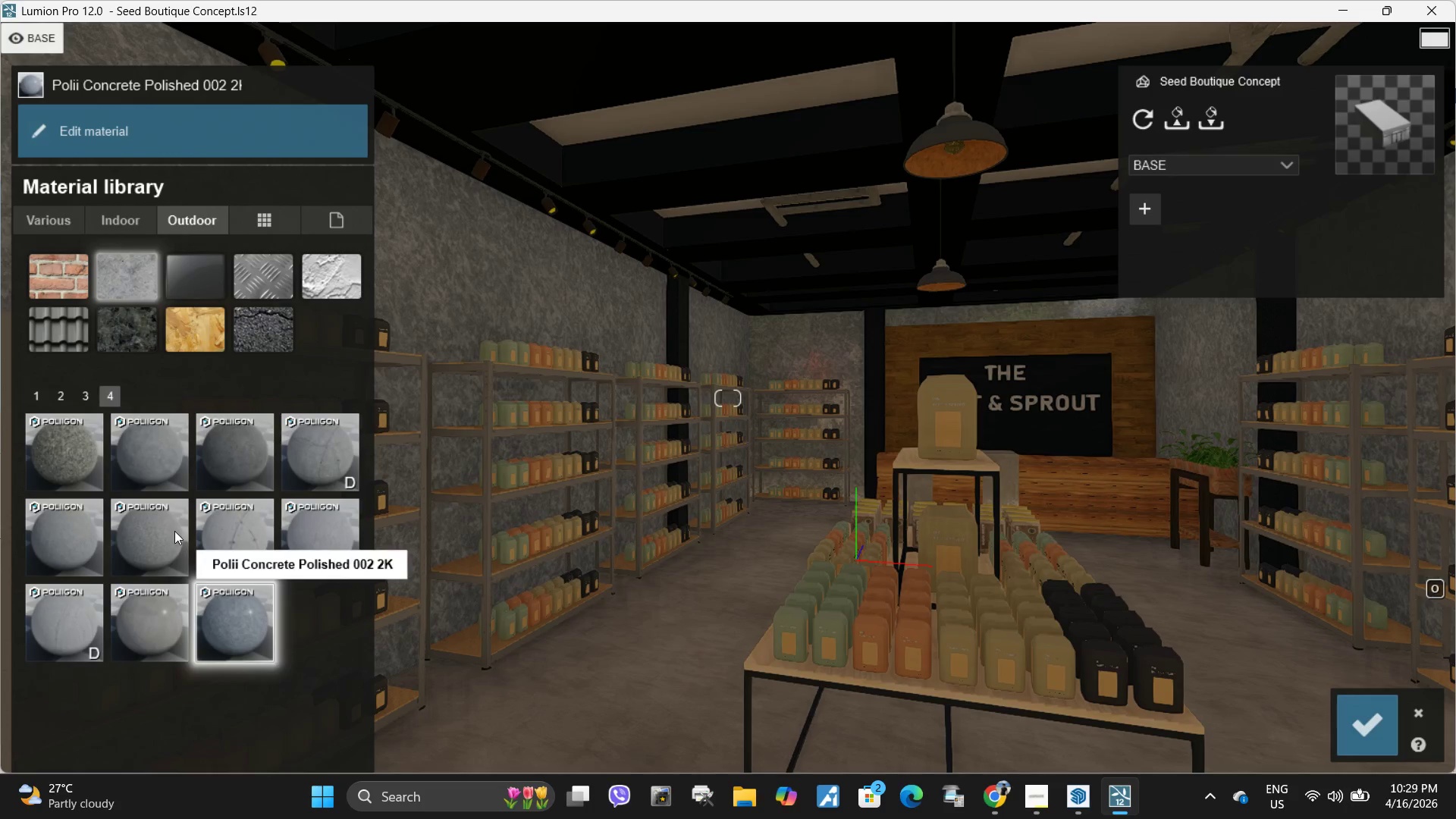 
left_click([145, 447])
 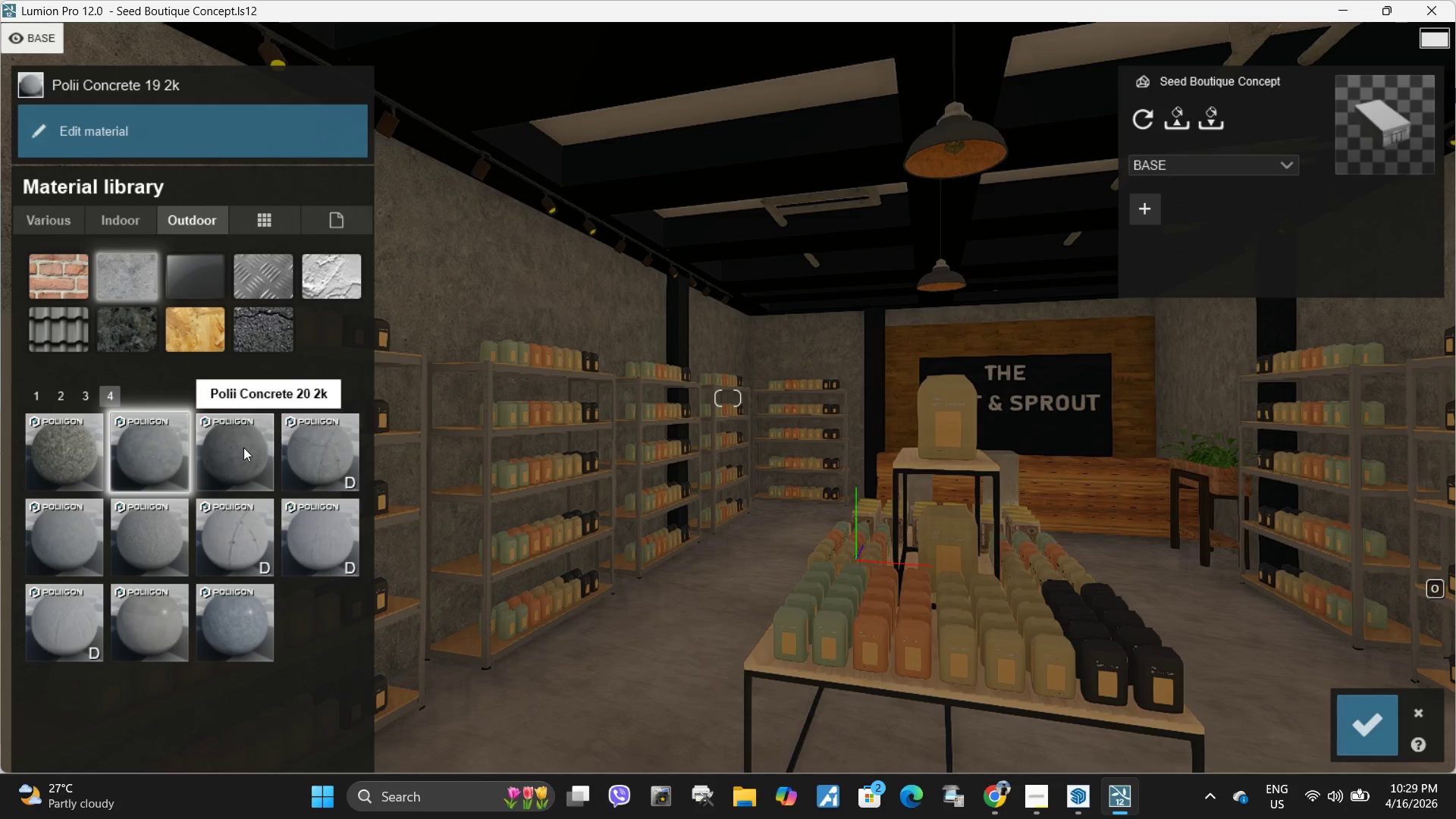 
left_click([237, 450])
 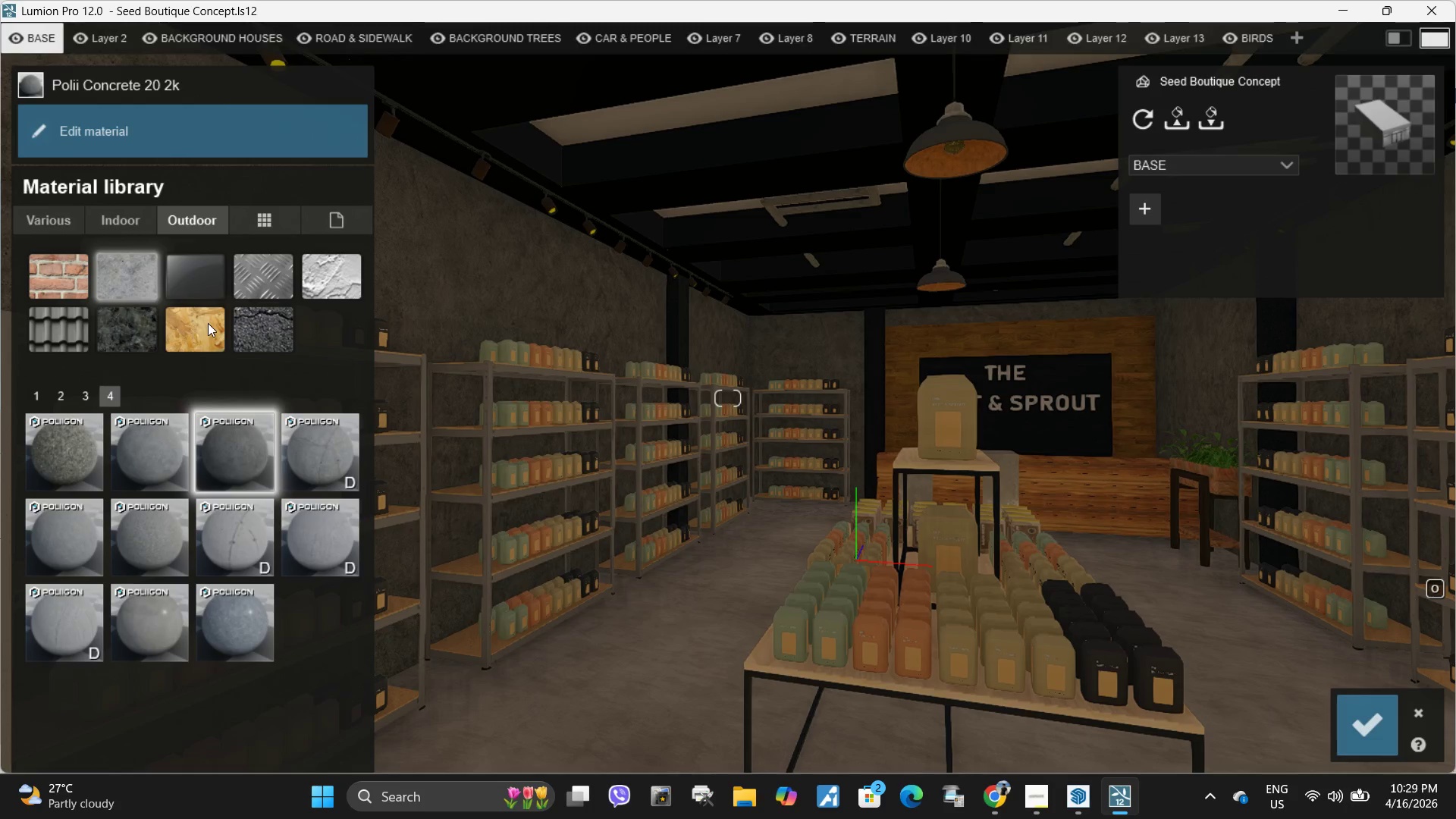 
mouse_move([105, 397])
 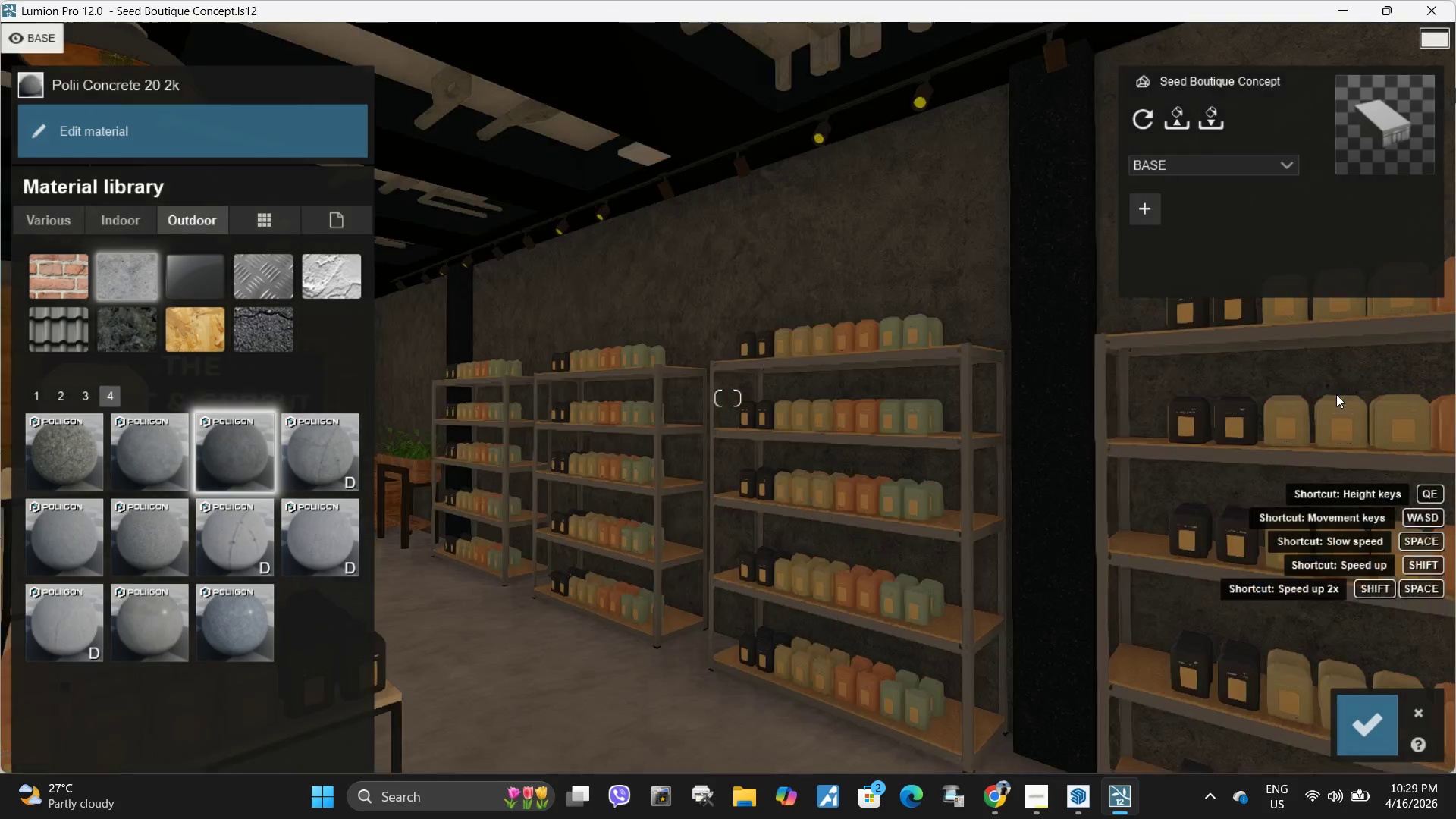 
type(wwd)
 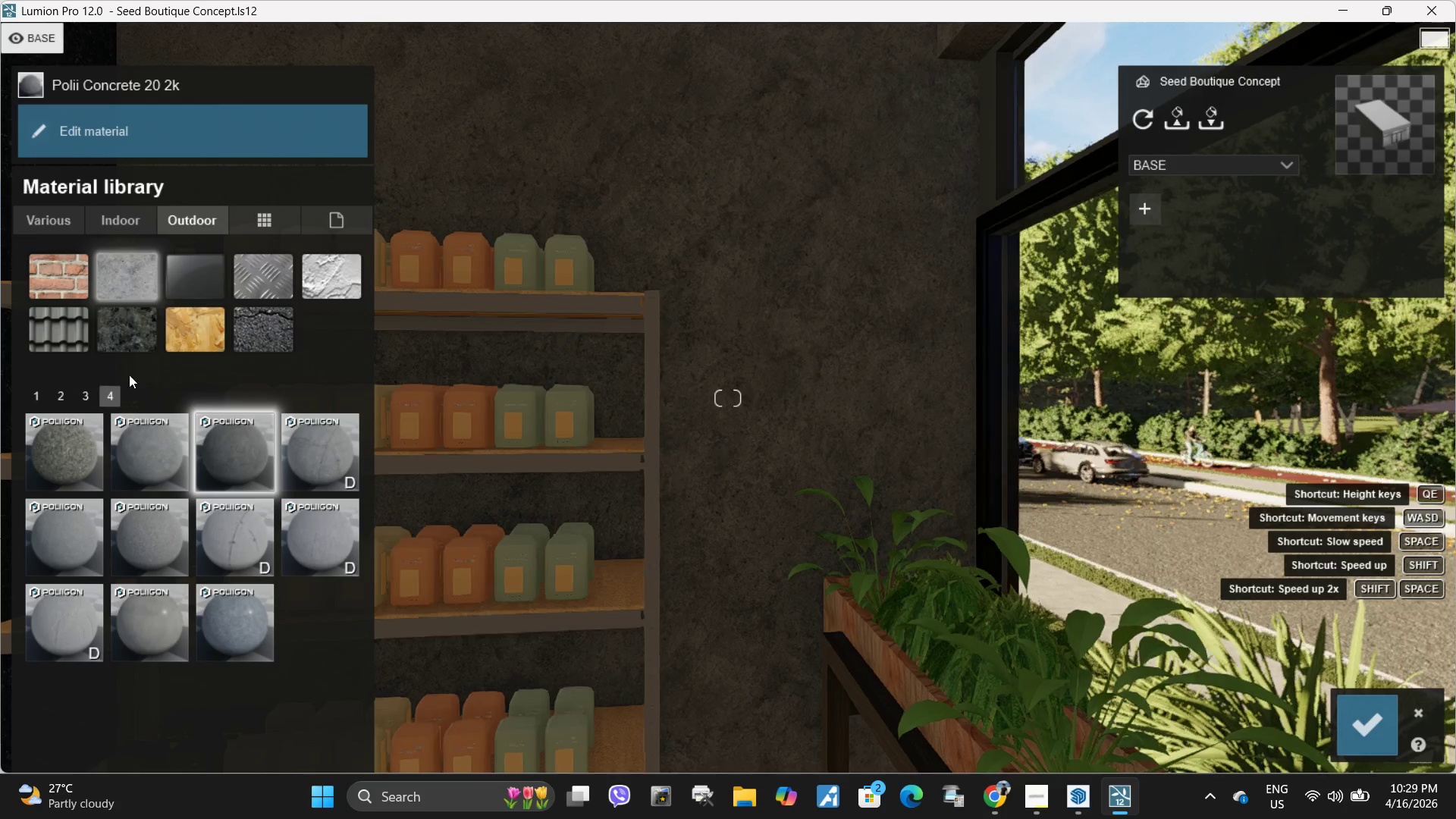 
left_click([83, 403])
 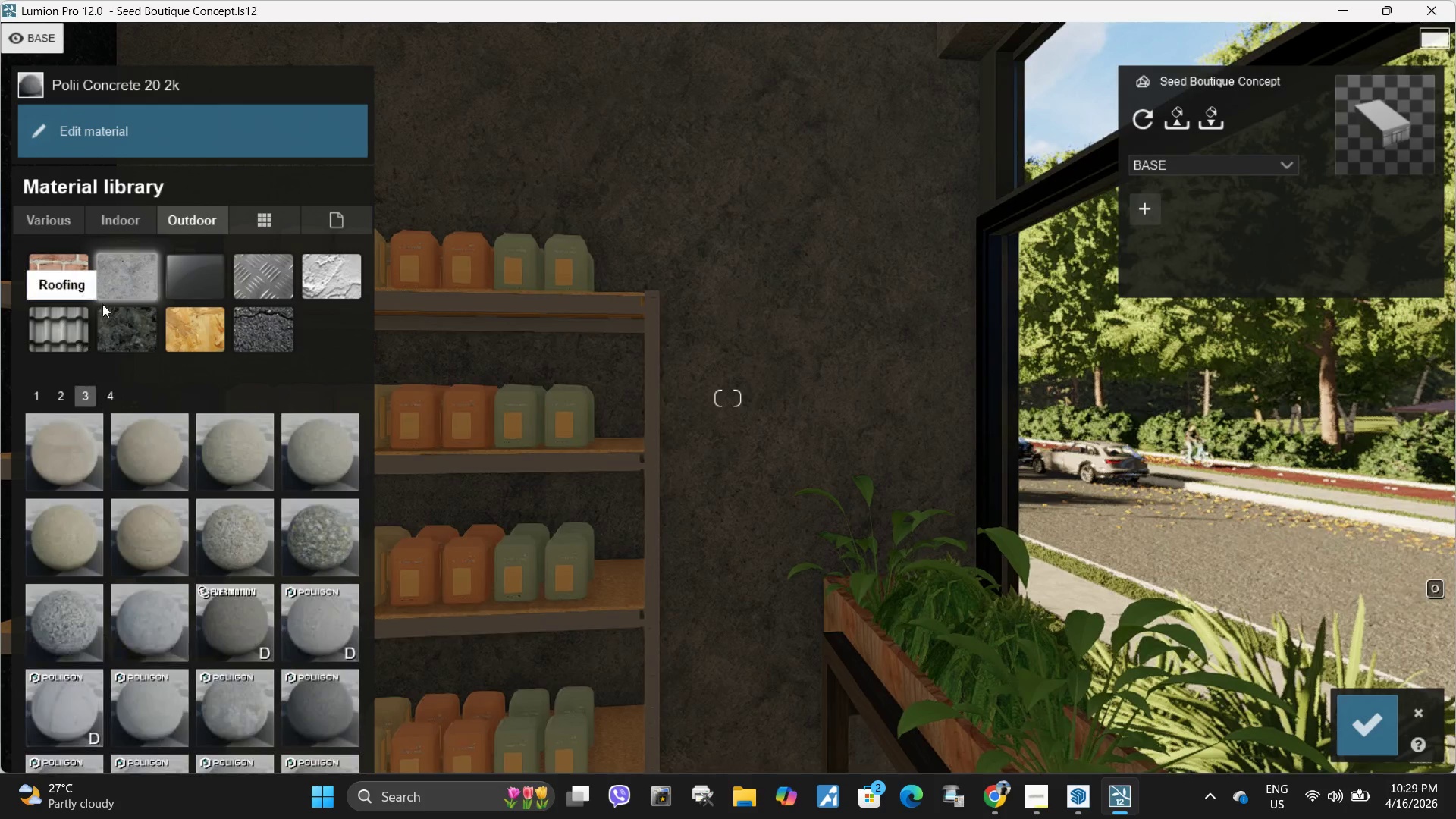 
left_click([128, 217])
 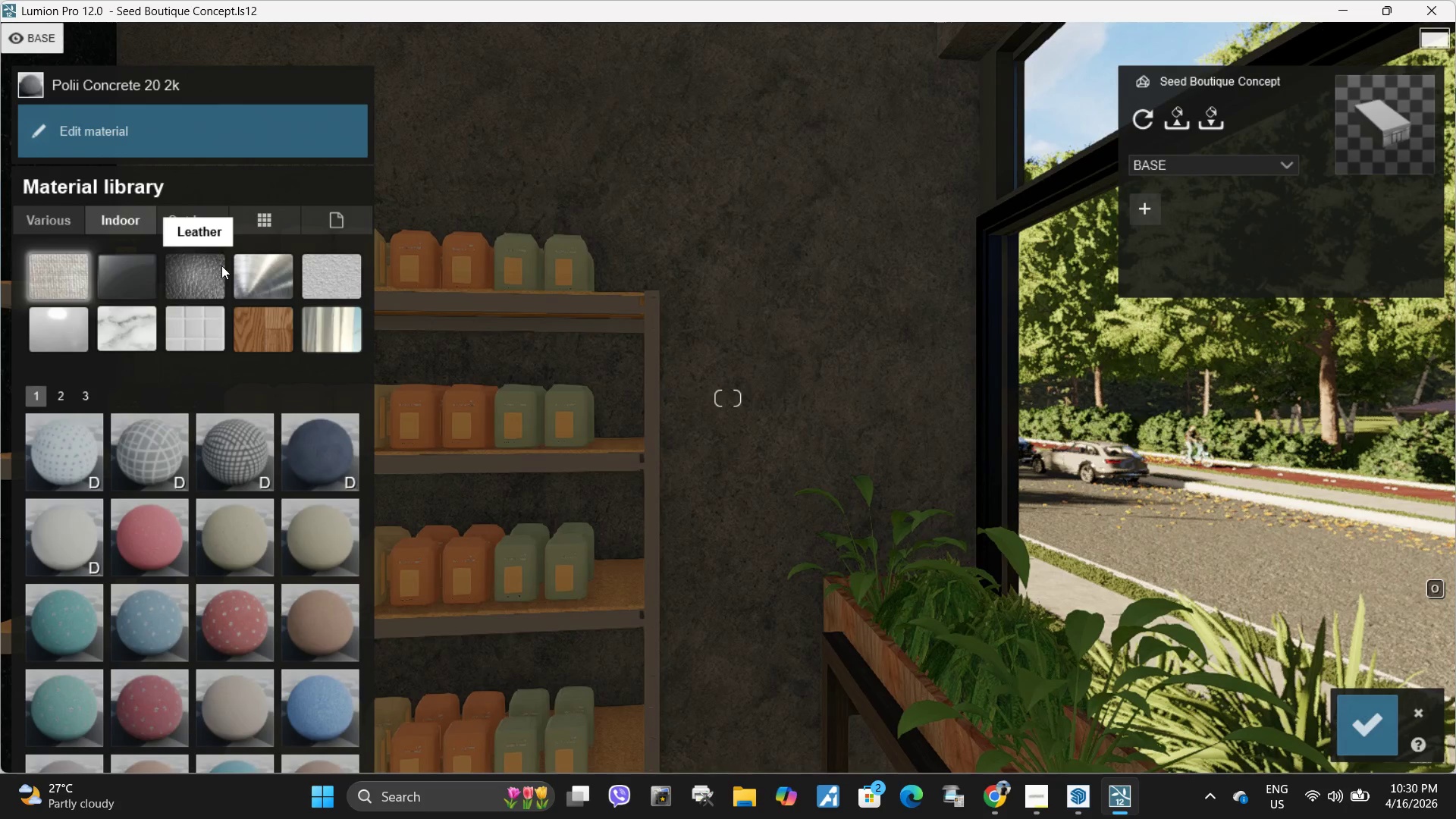 
left_click([337, 266])
 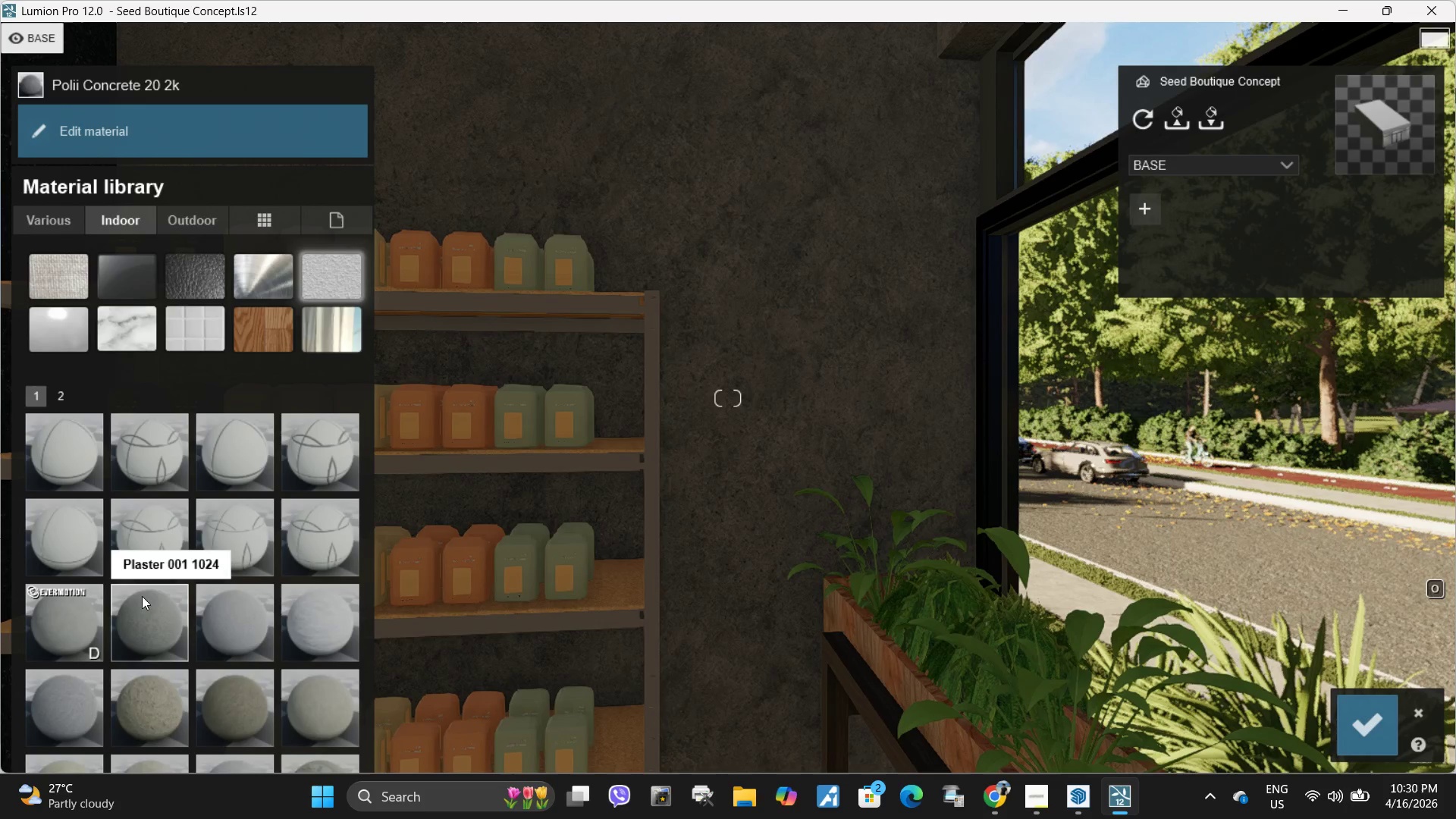 
left_click([149, 603])
 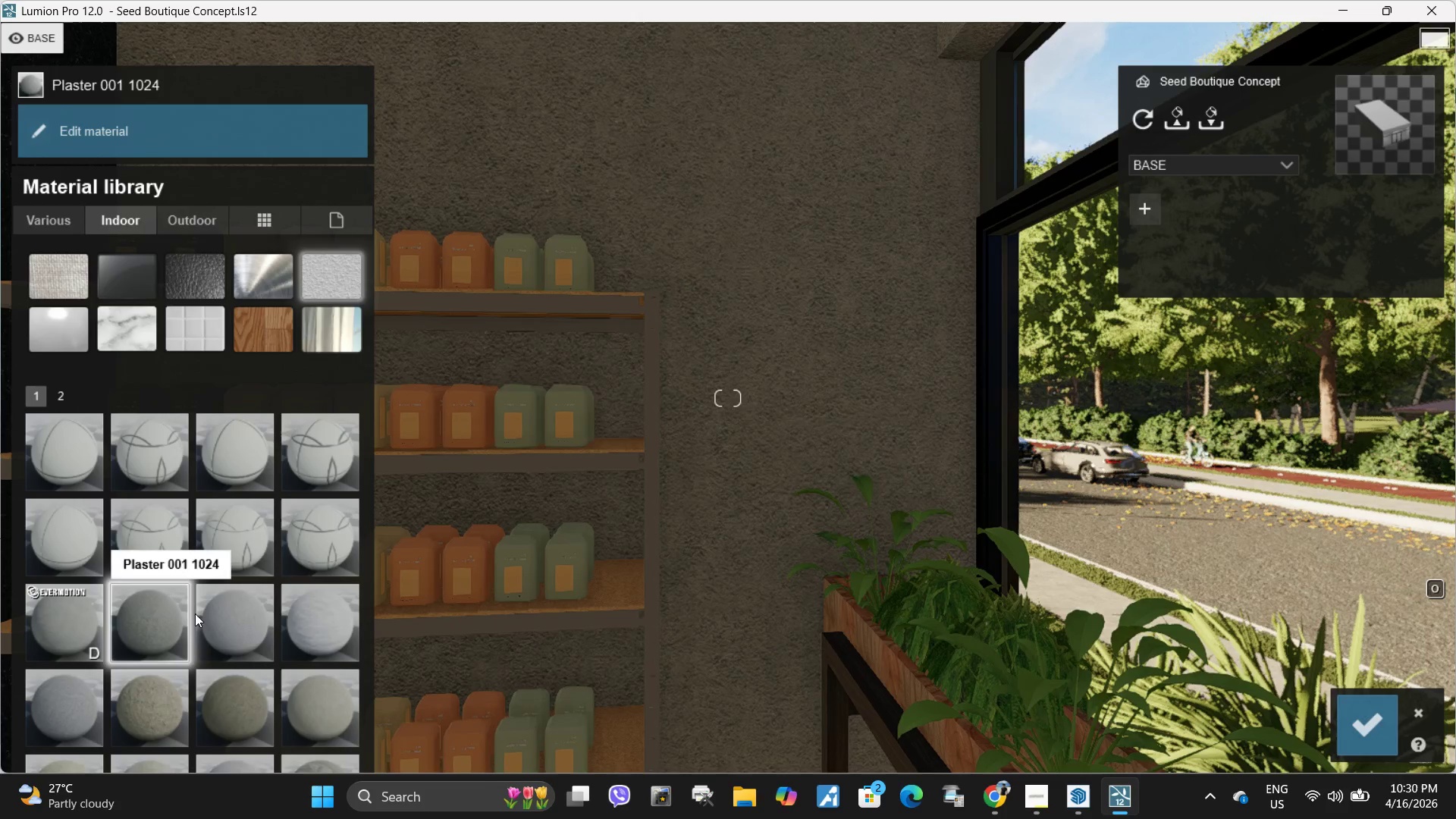 
left_click([257, 620])
 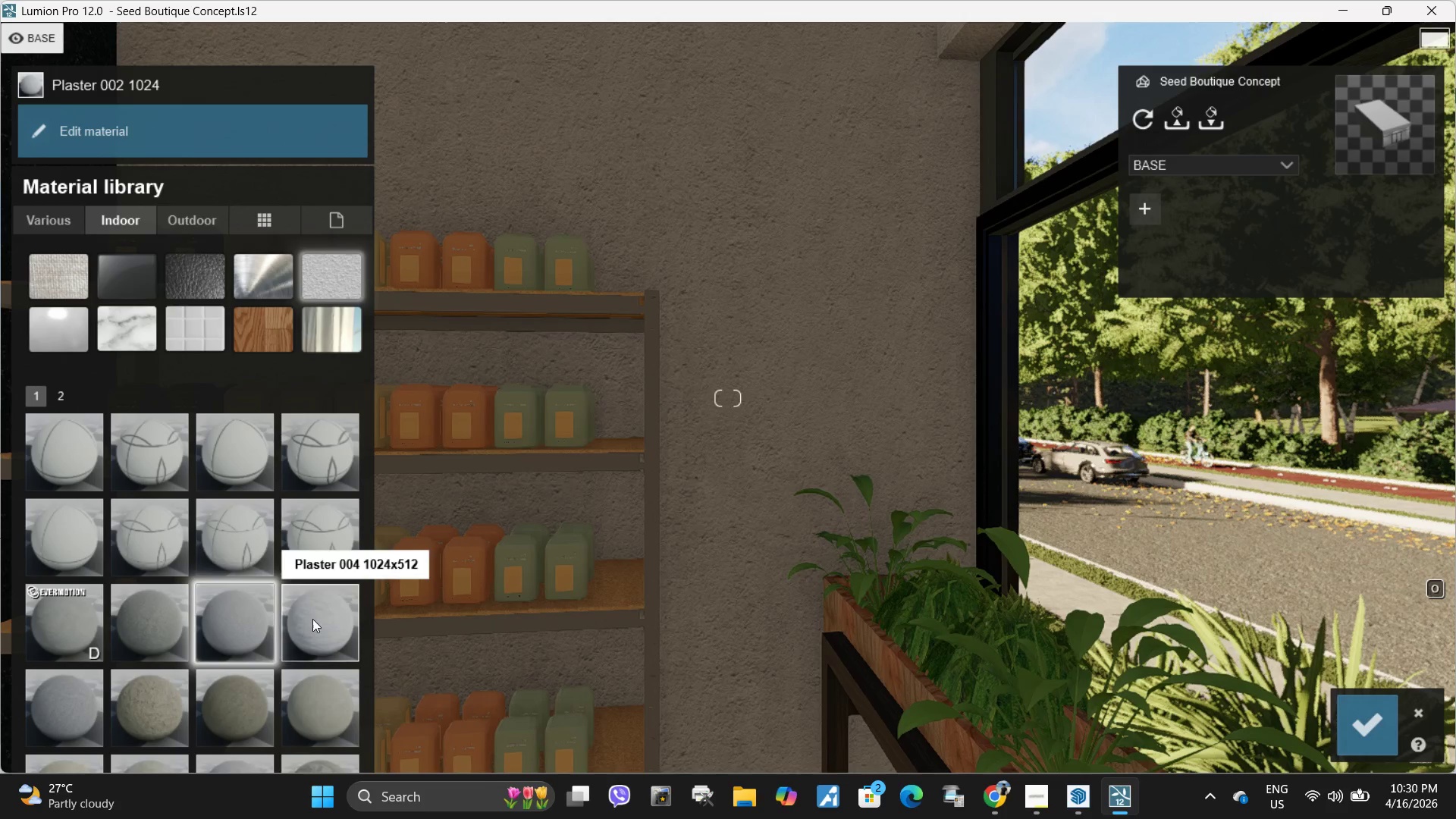 
left_click([312, 619])
 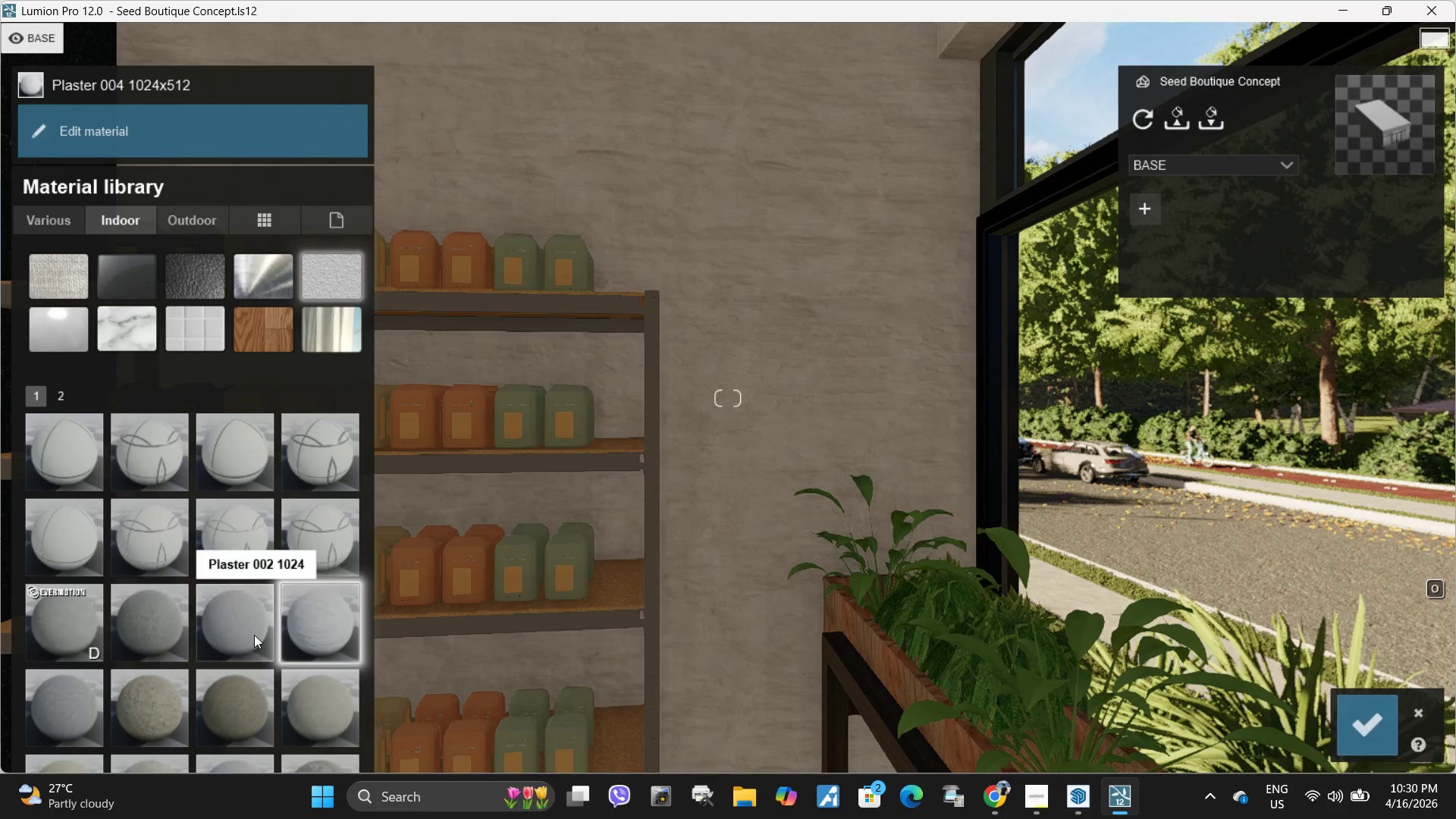 
left_click([238, 634])
 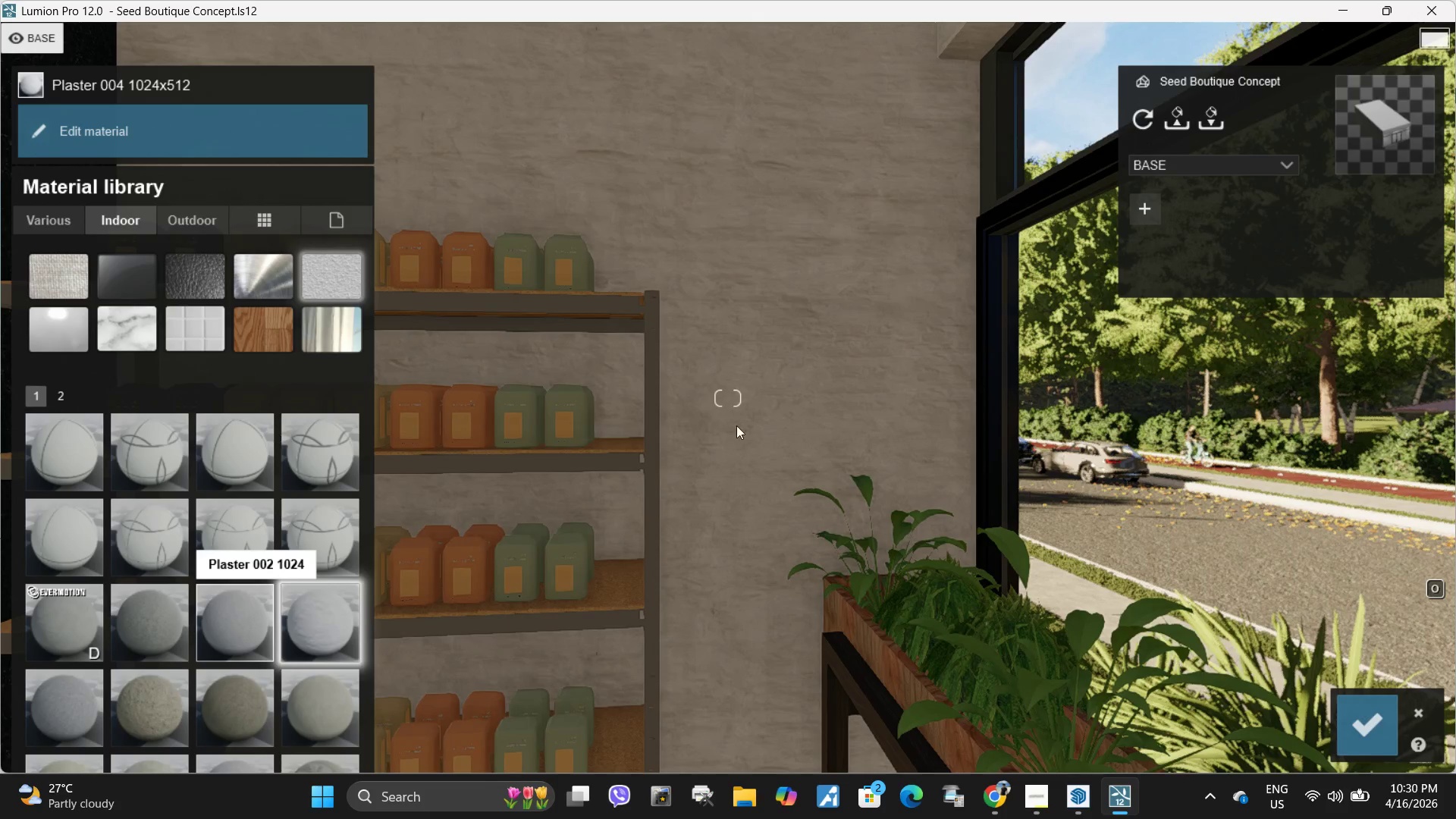 
hold_key(key=A, duration=0.69)
 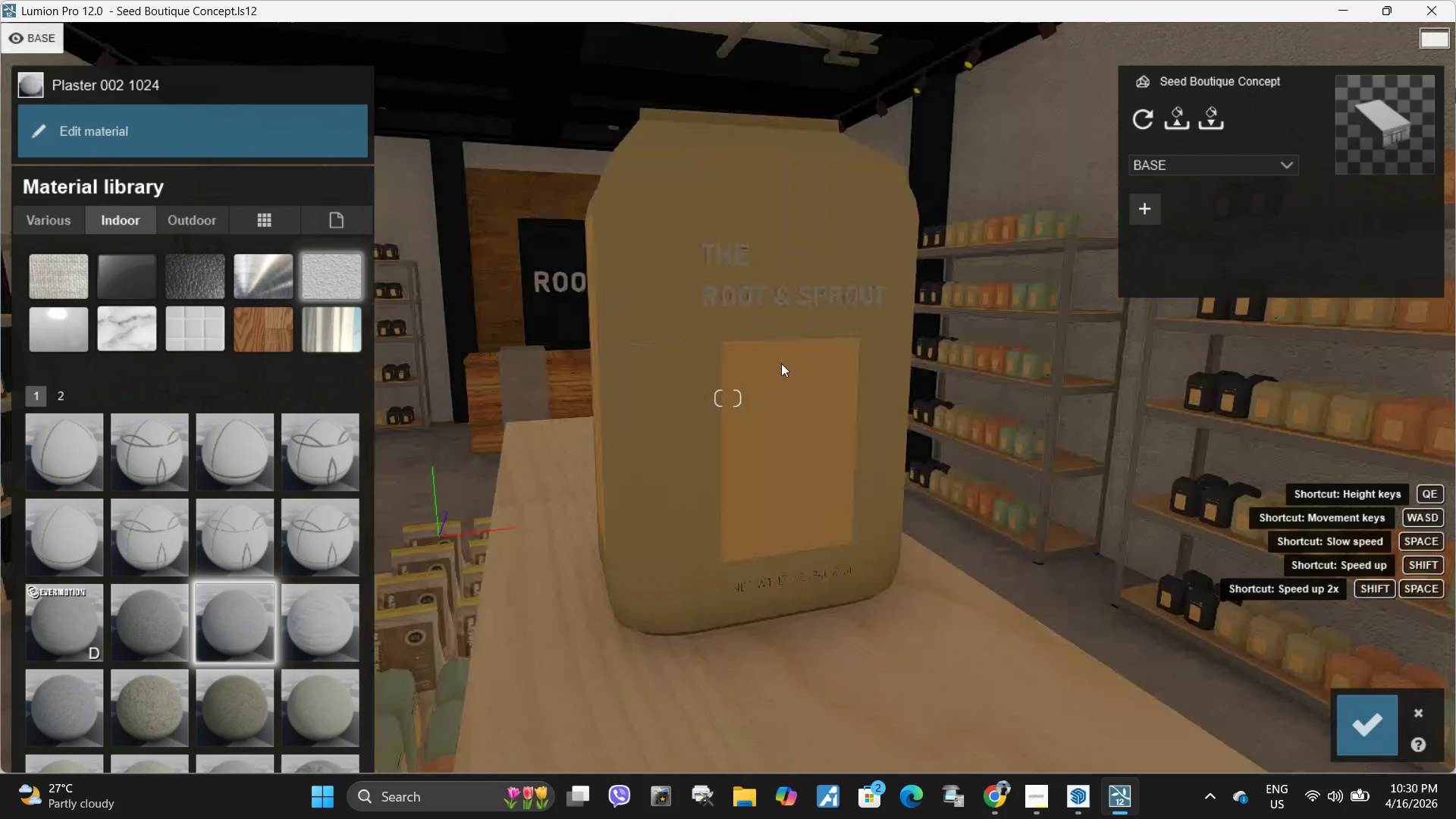 
key(S)
 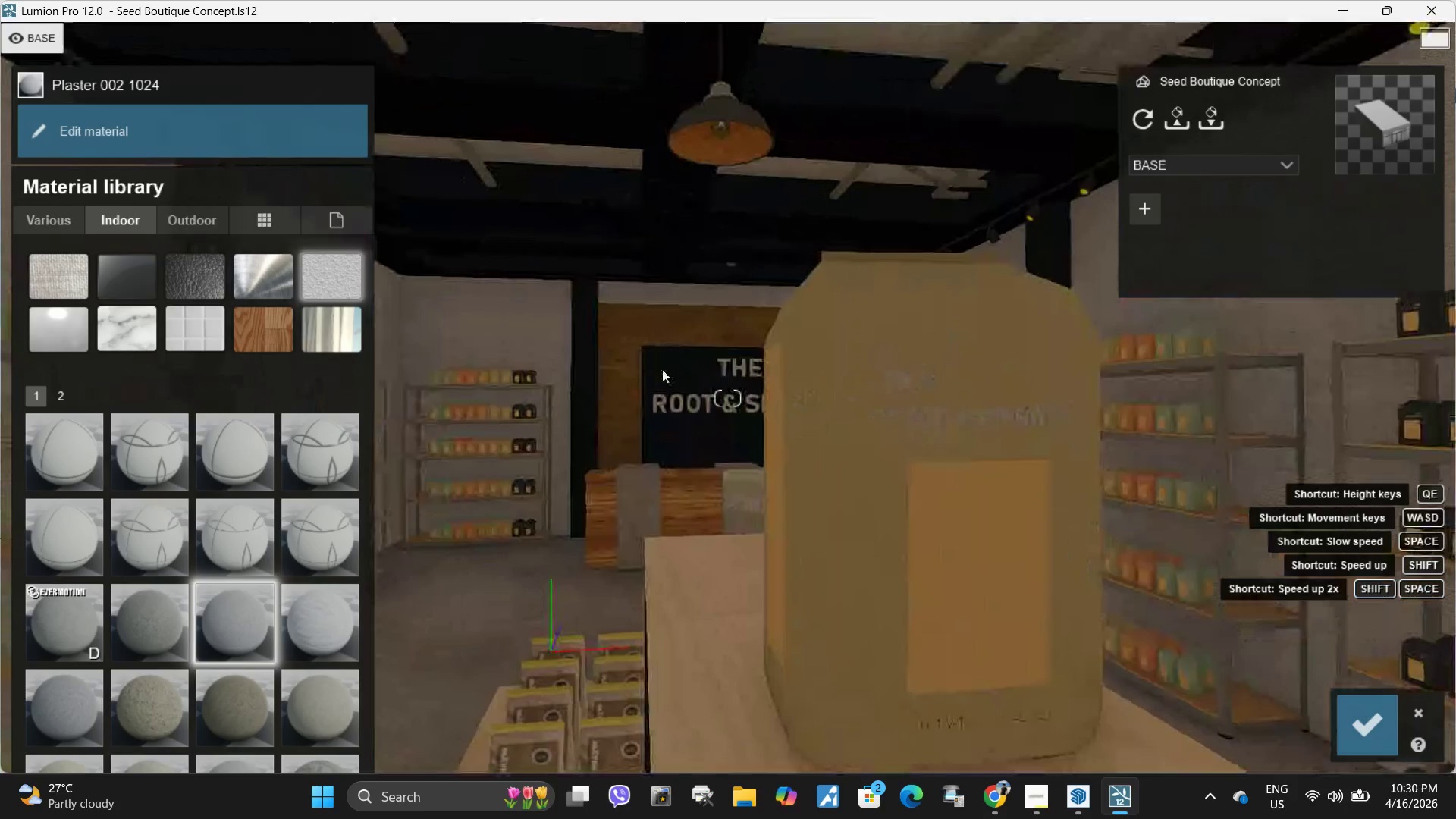 
hold_key(key=W, duration=0.39)
 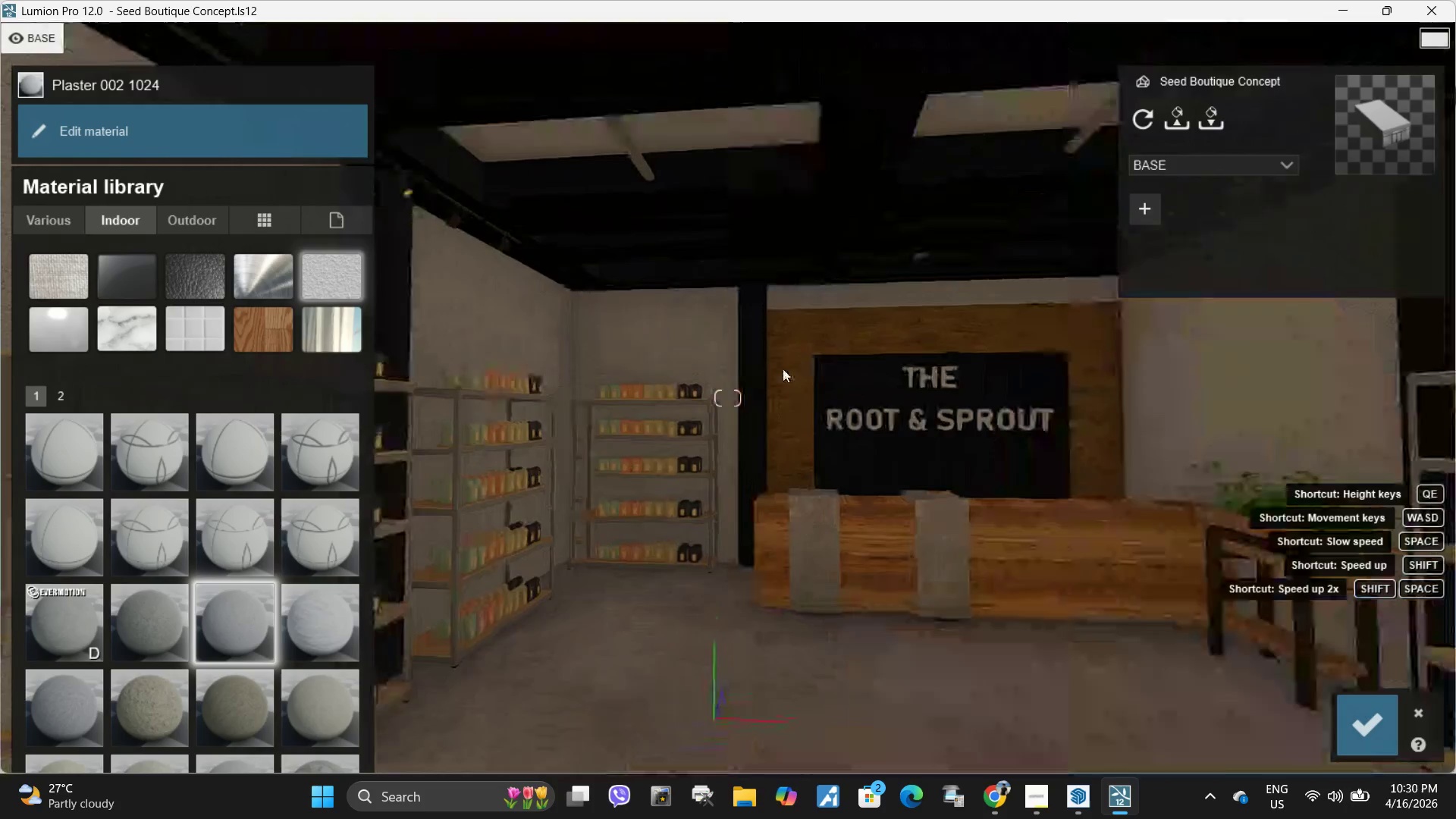 
hold_key(key=W, duration=0.42)
 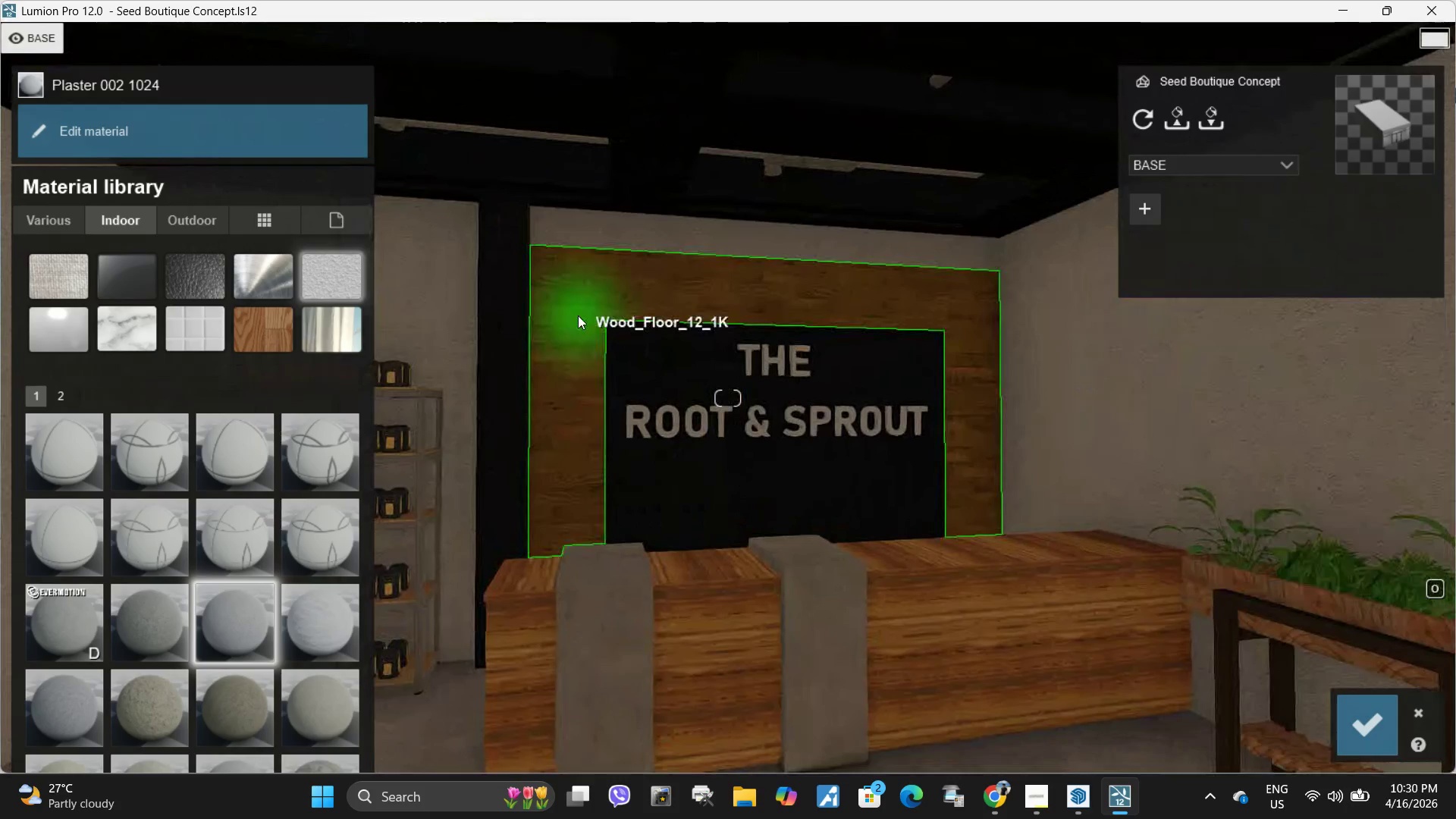 
left_click([578, 315])
 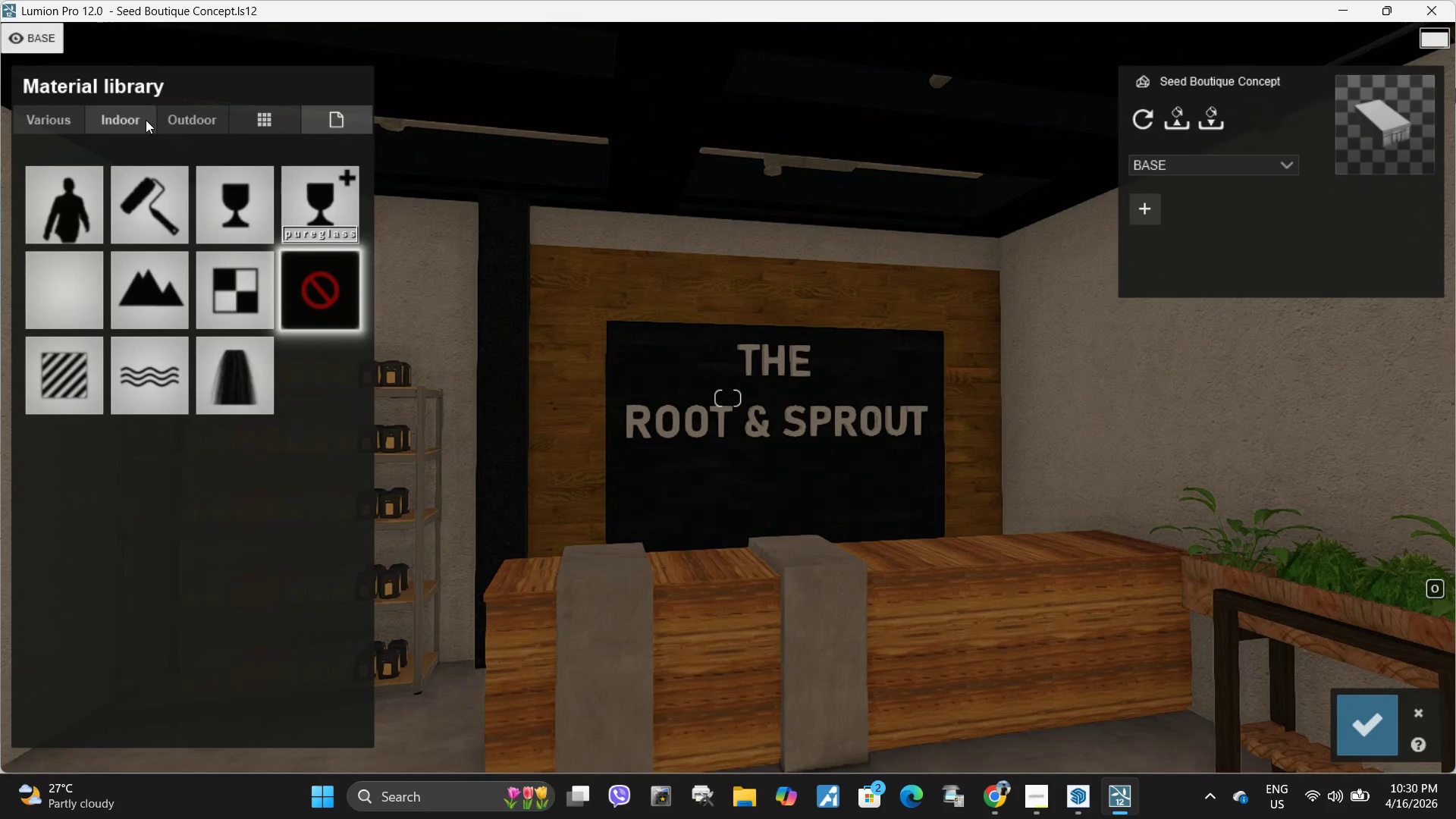 
left_click([146, 120])
 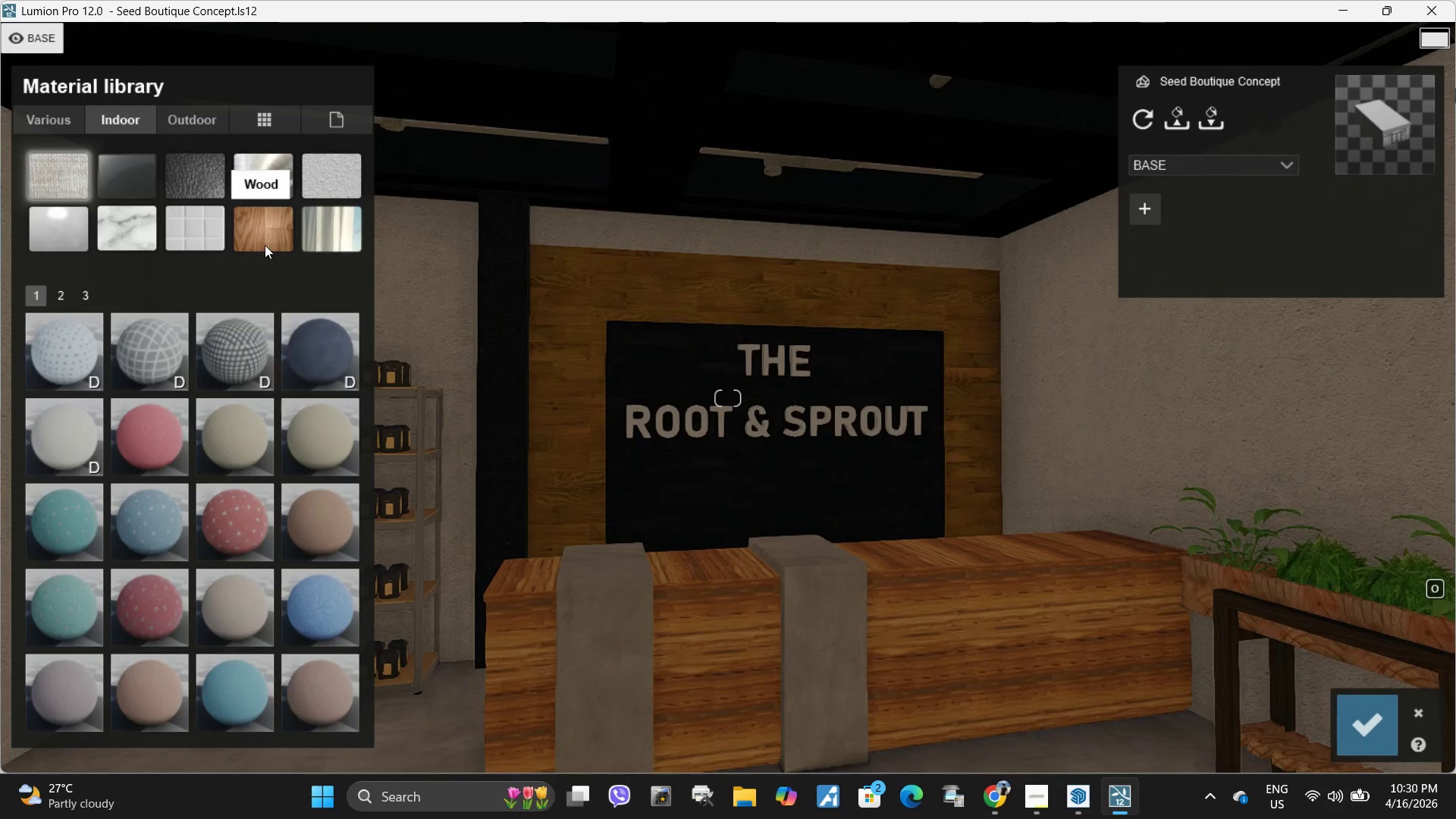 
left_click([265, 245])
 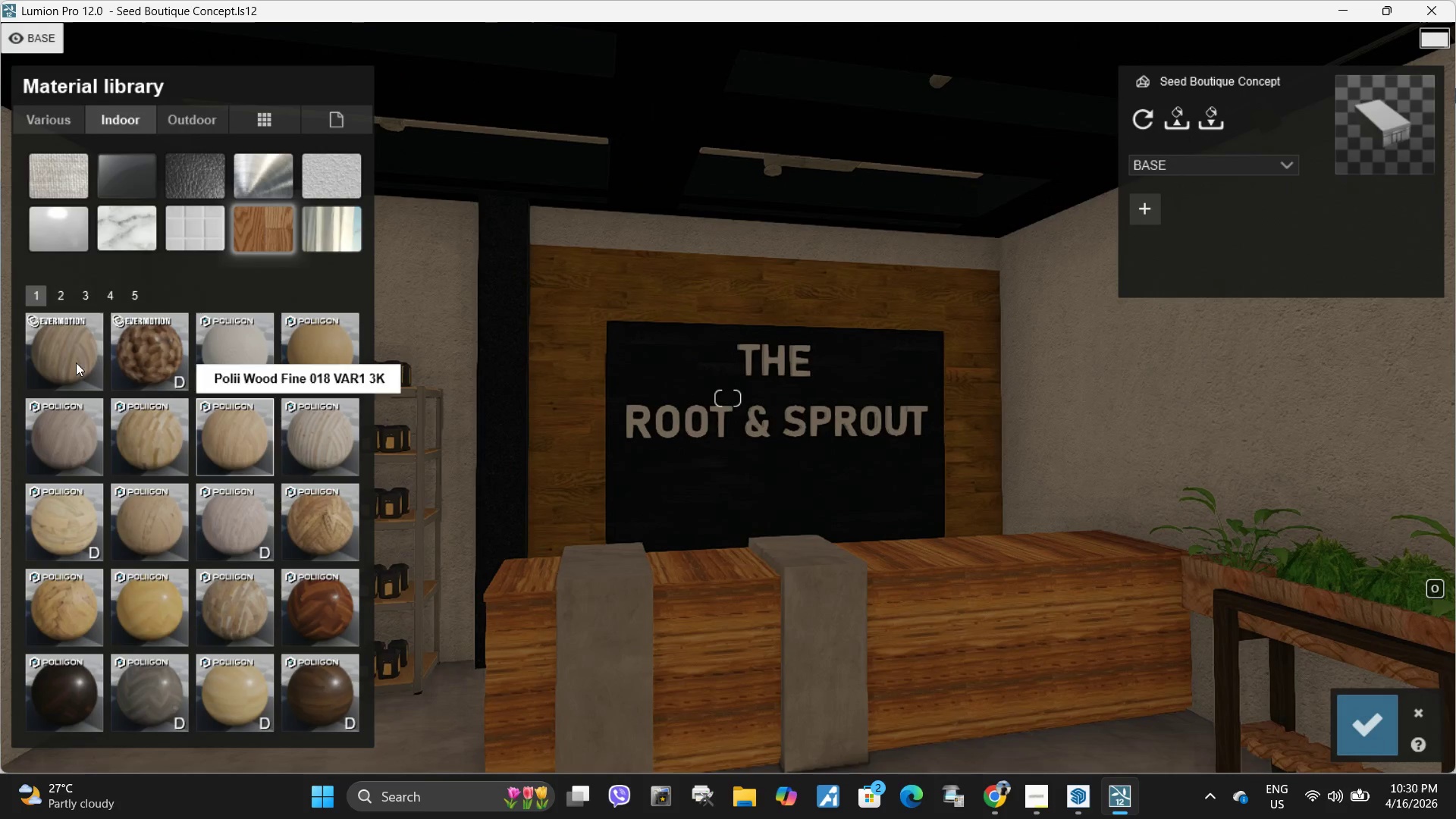 
left_click([51, 347])
 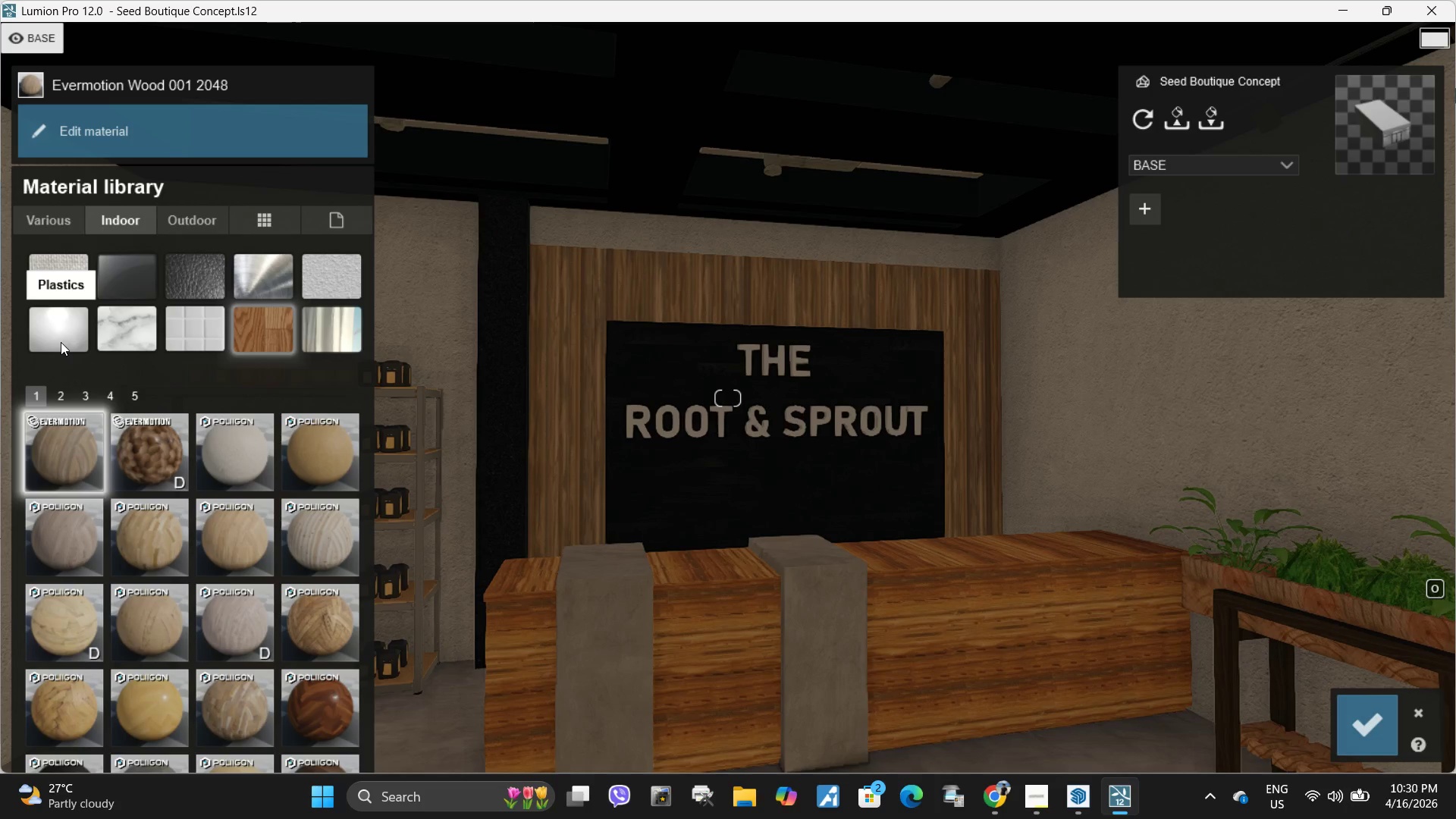 
wait(5.53)
 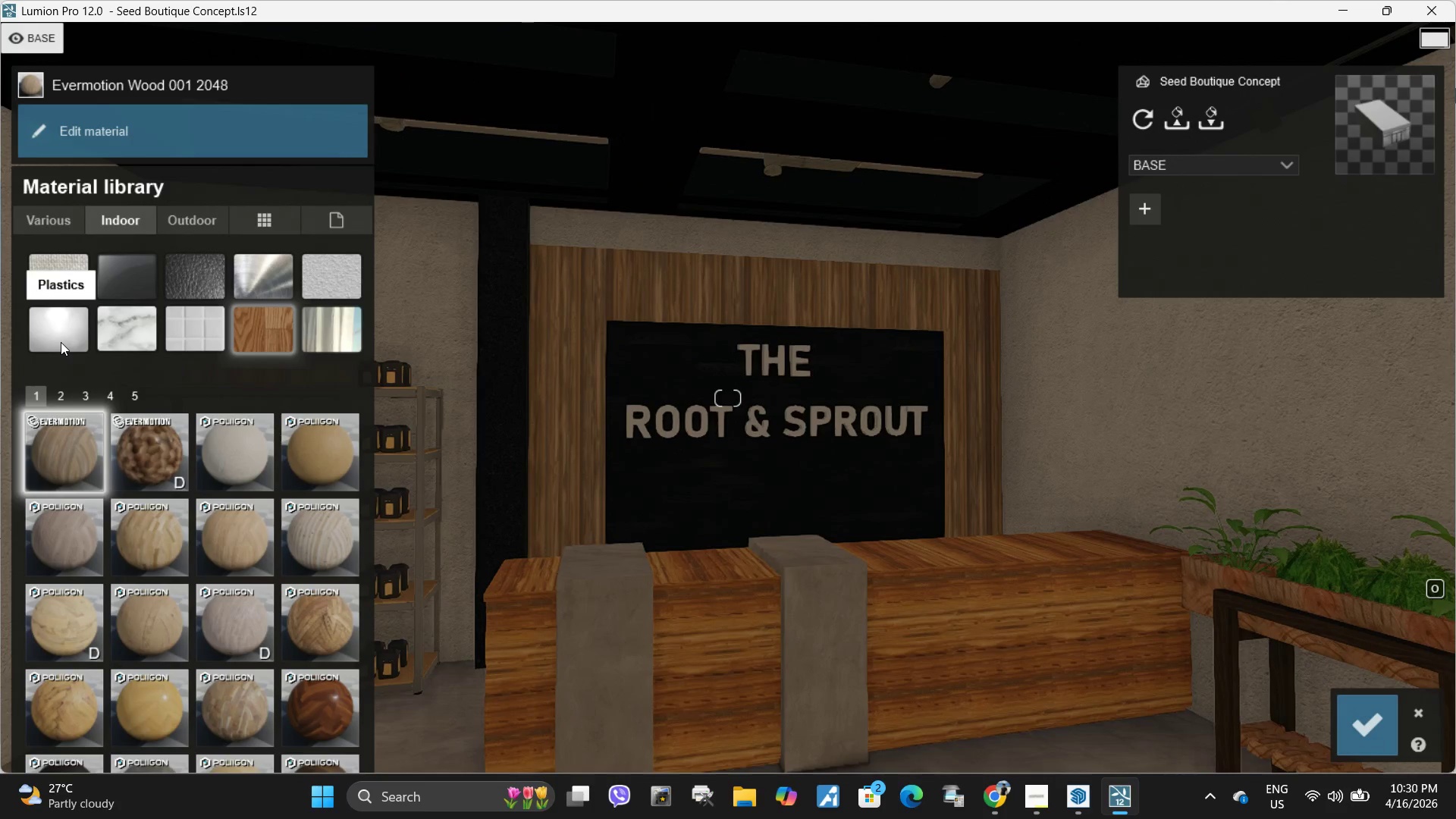 
scroll: coordinate [271, 620], scroll_direction: down, amount: 3.0
 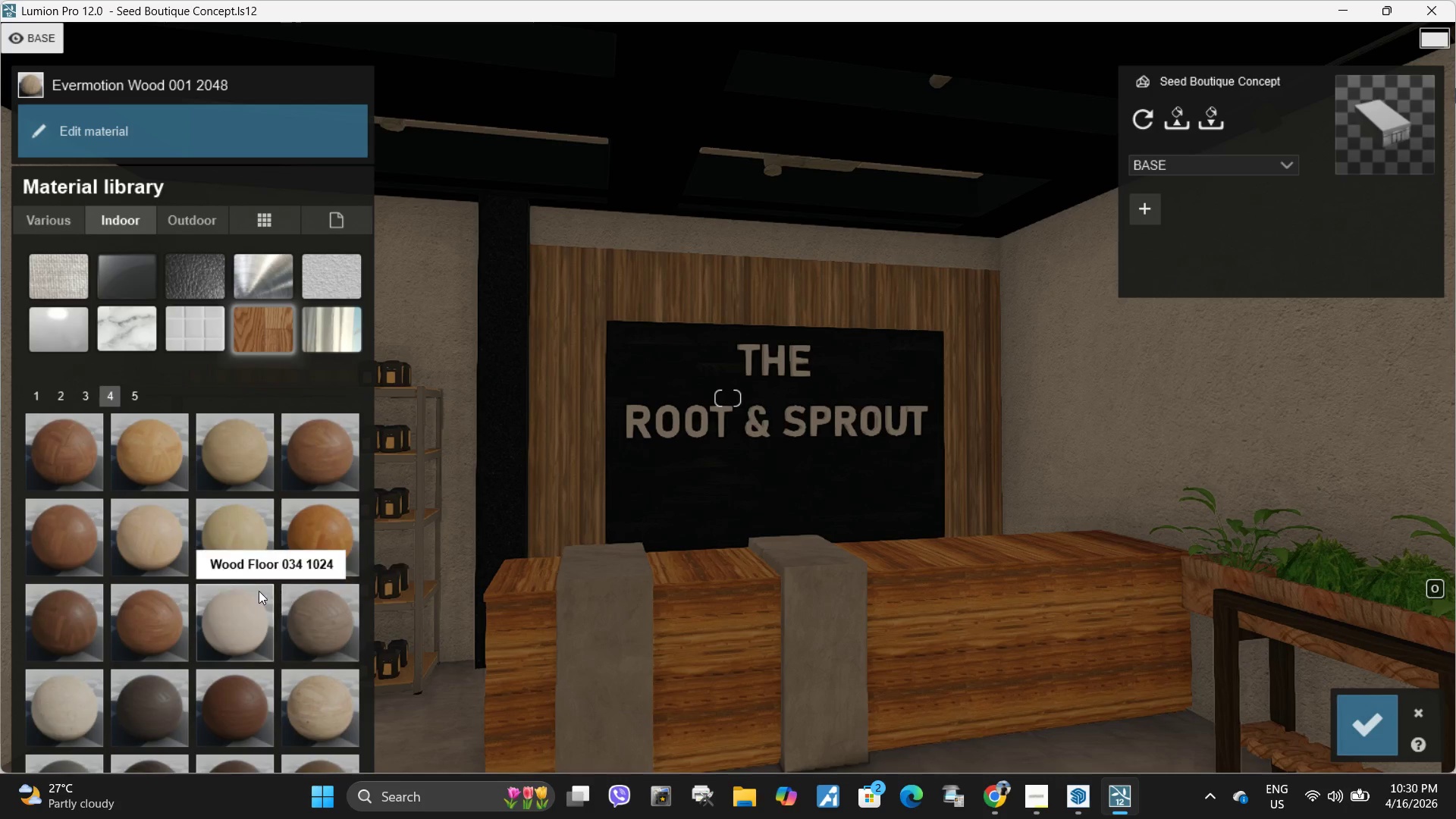 
scroll: coordinate [189, 586], scroll_direction: up, amount: 2.0
 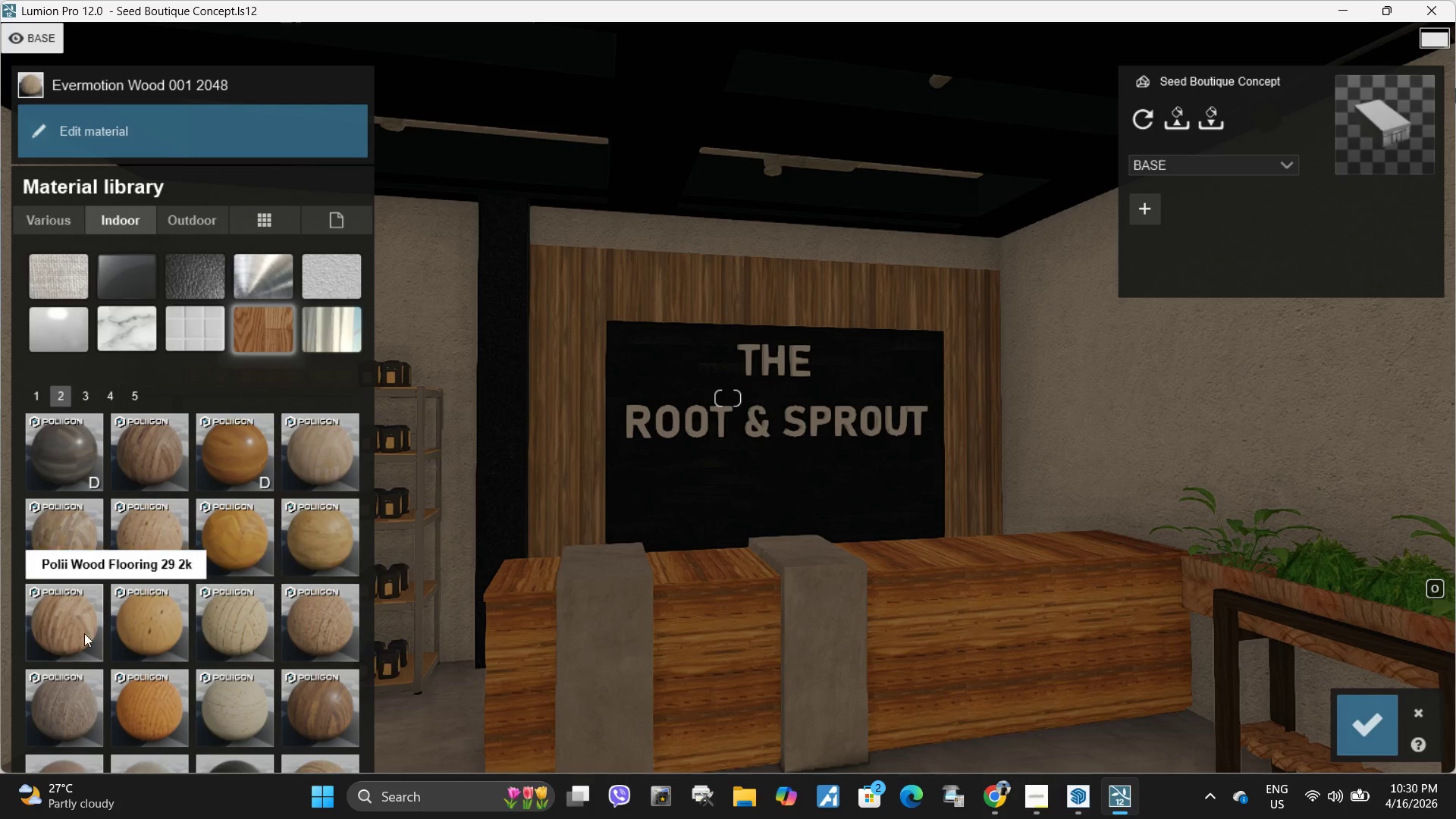 
left_click([80, 632])
 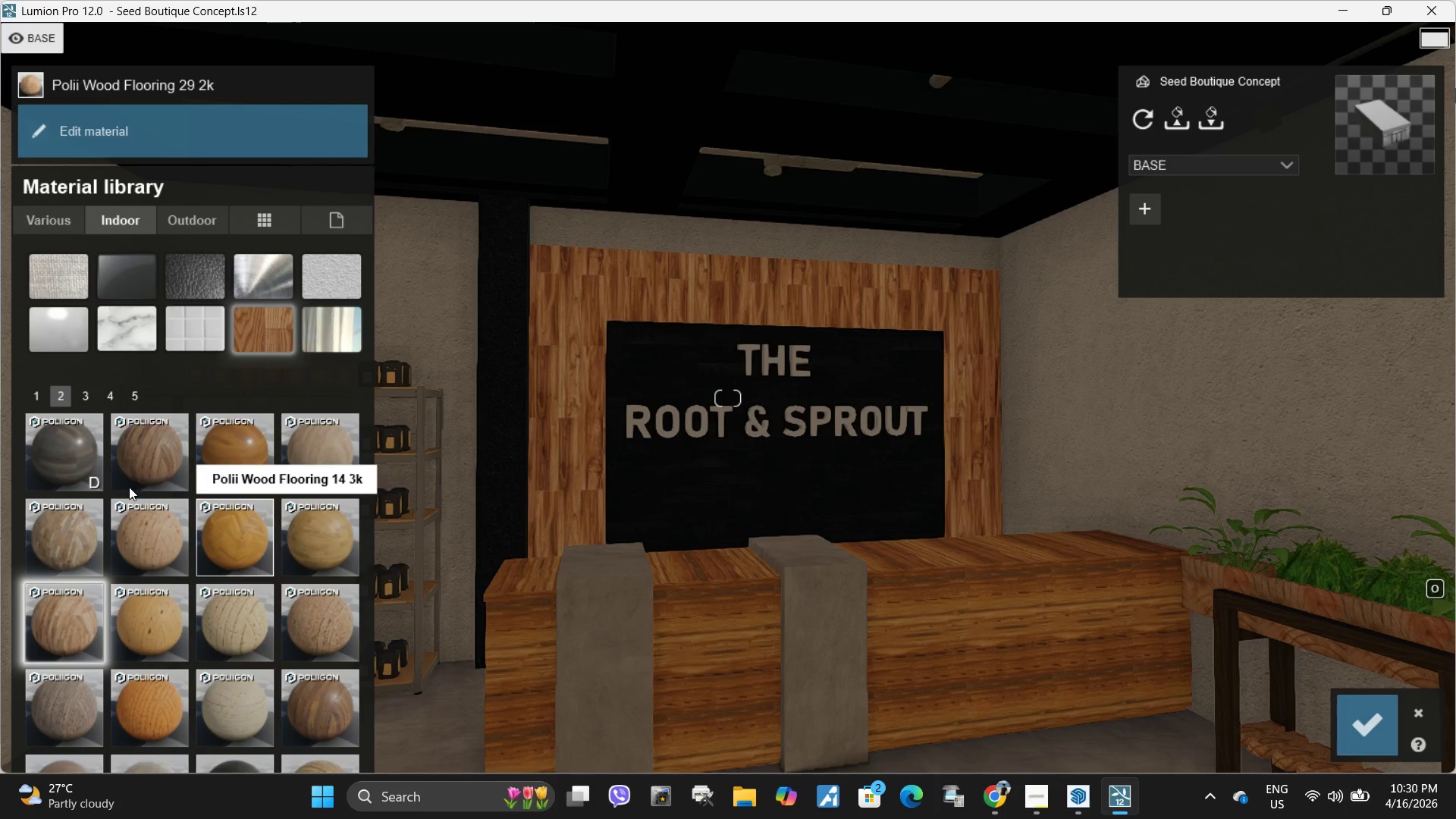 
left_click([79, 460])
 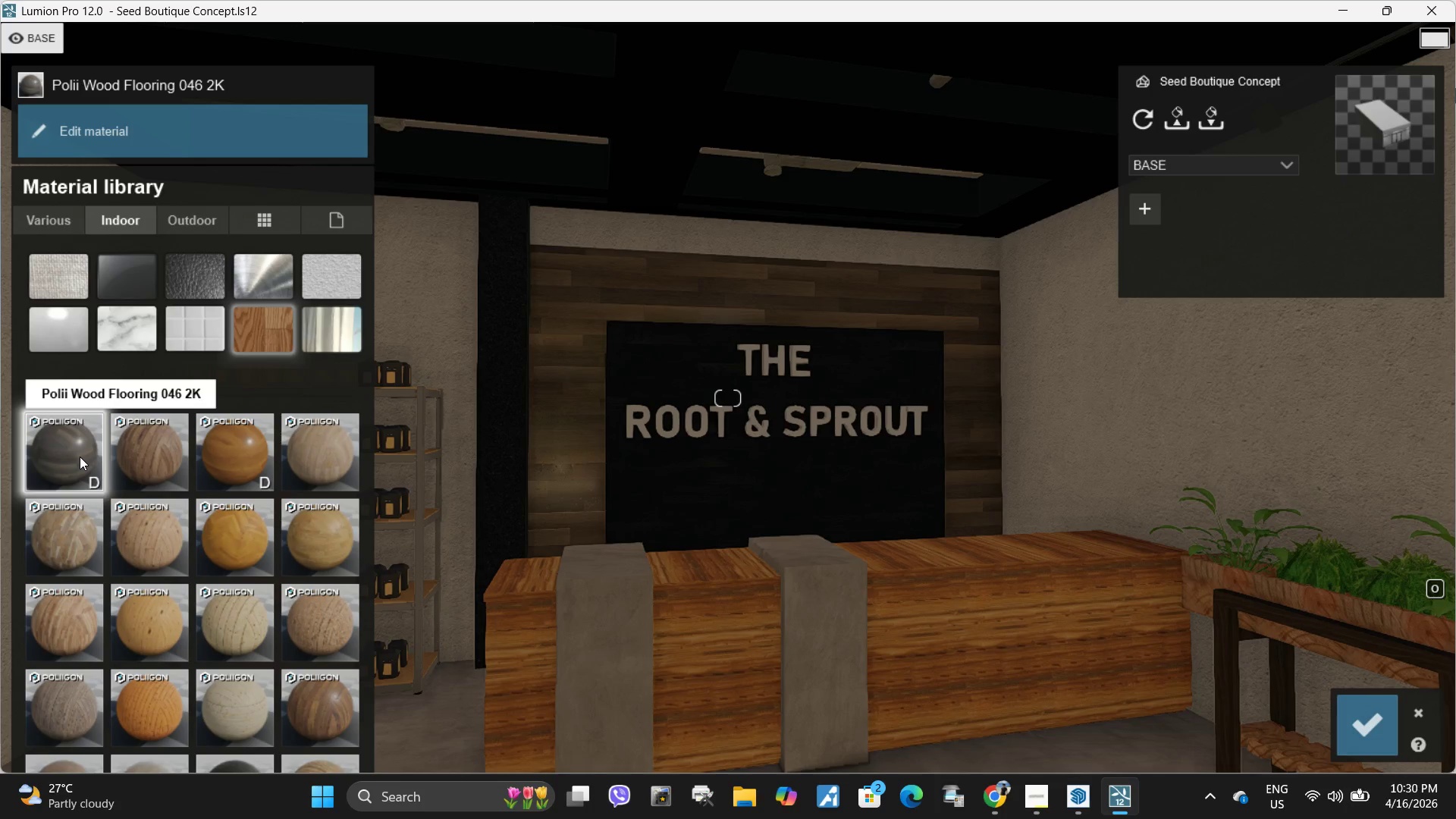 
scroll: coordinate [253, 491], scroll_direction: down, amount: 2.0
 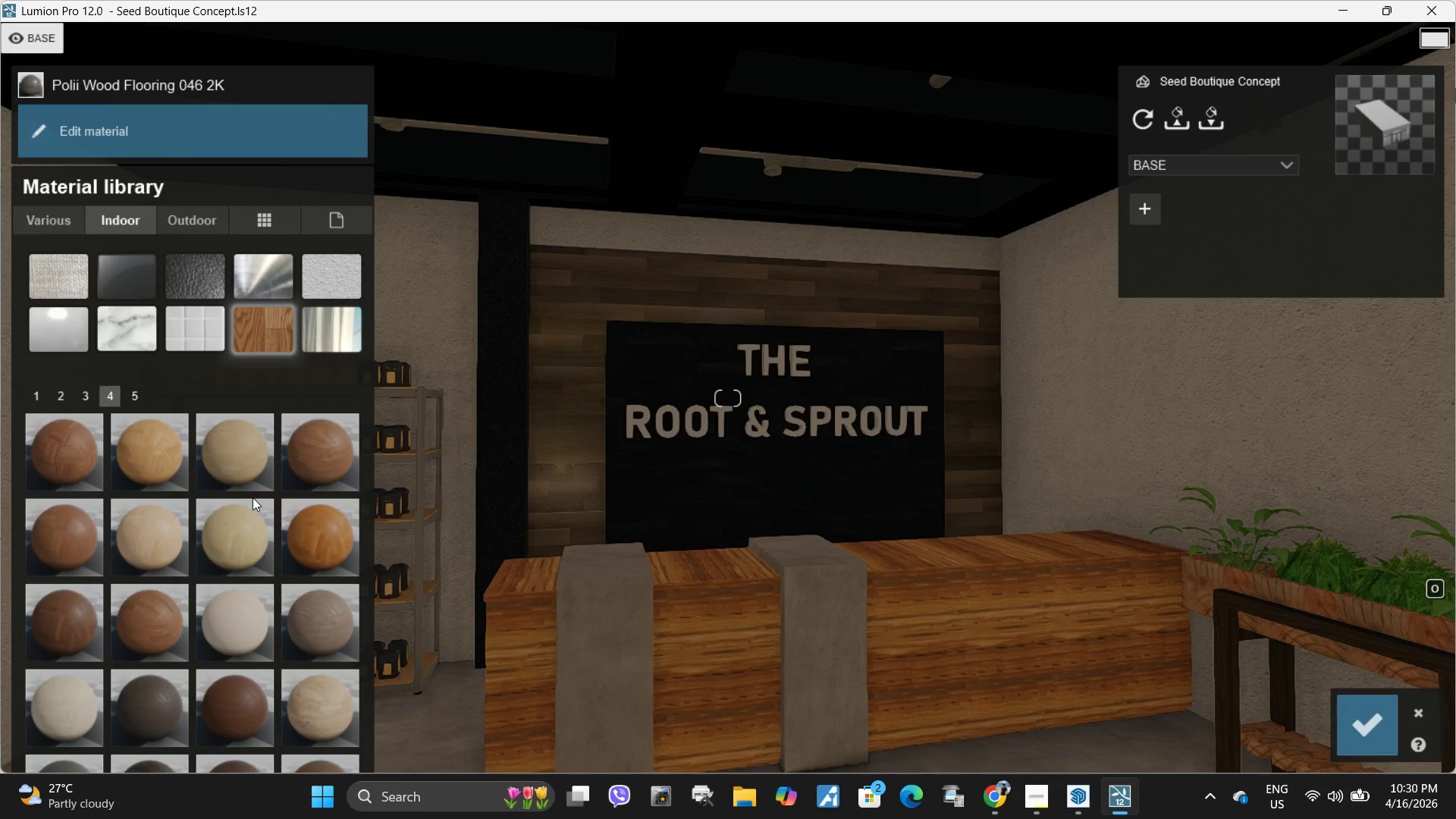 
scroll: coordinate [252, 504], scroll_direction: up, amount: 1.0
 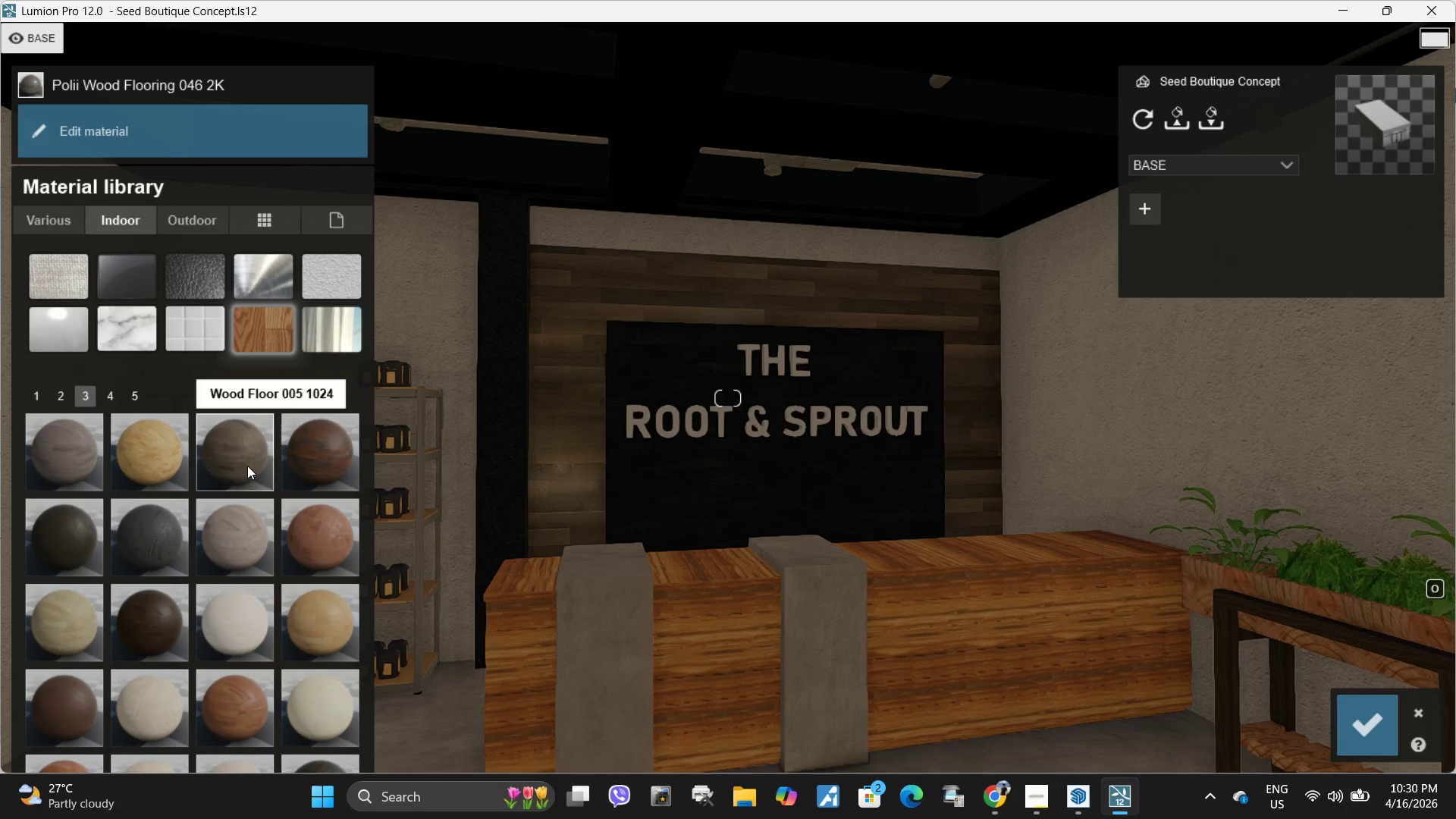 
left_click([247, 466])
 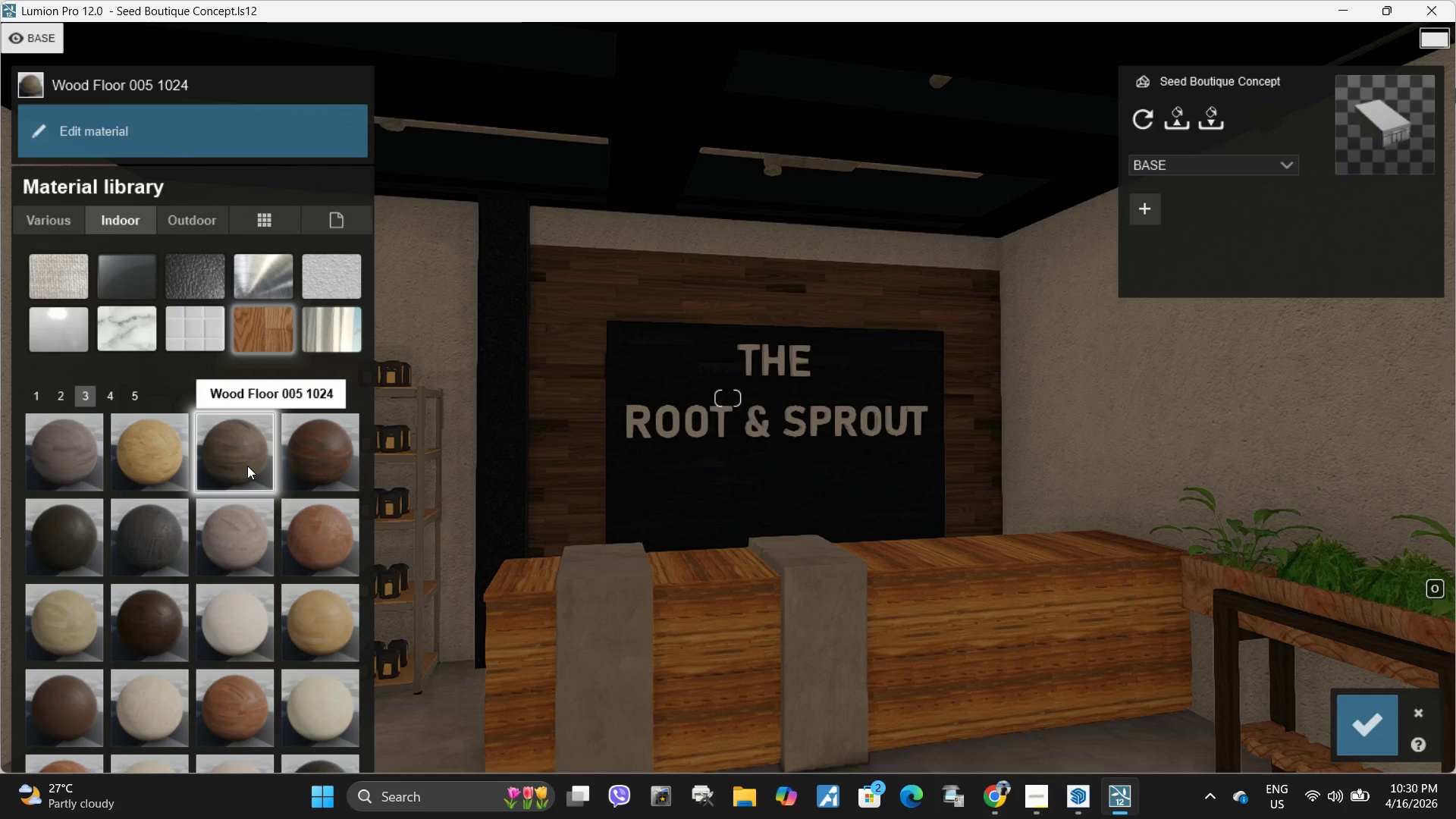 
scroll: coordinate [150, 472], scroll_direction: down, amount: 4.0
 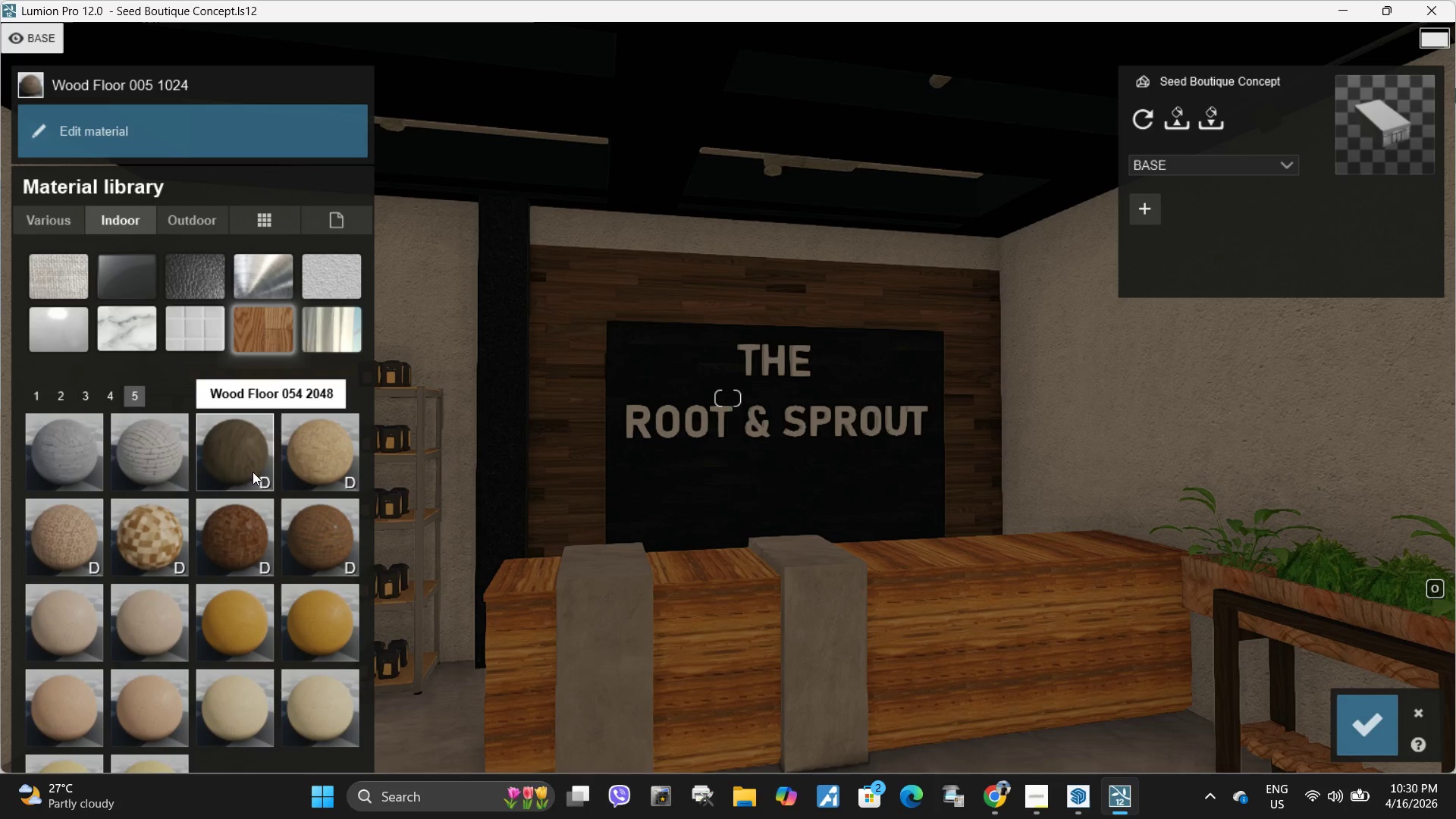 
left_click([253, 465])
 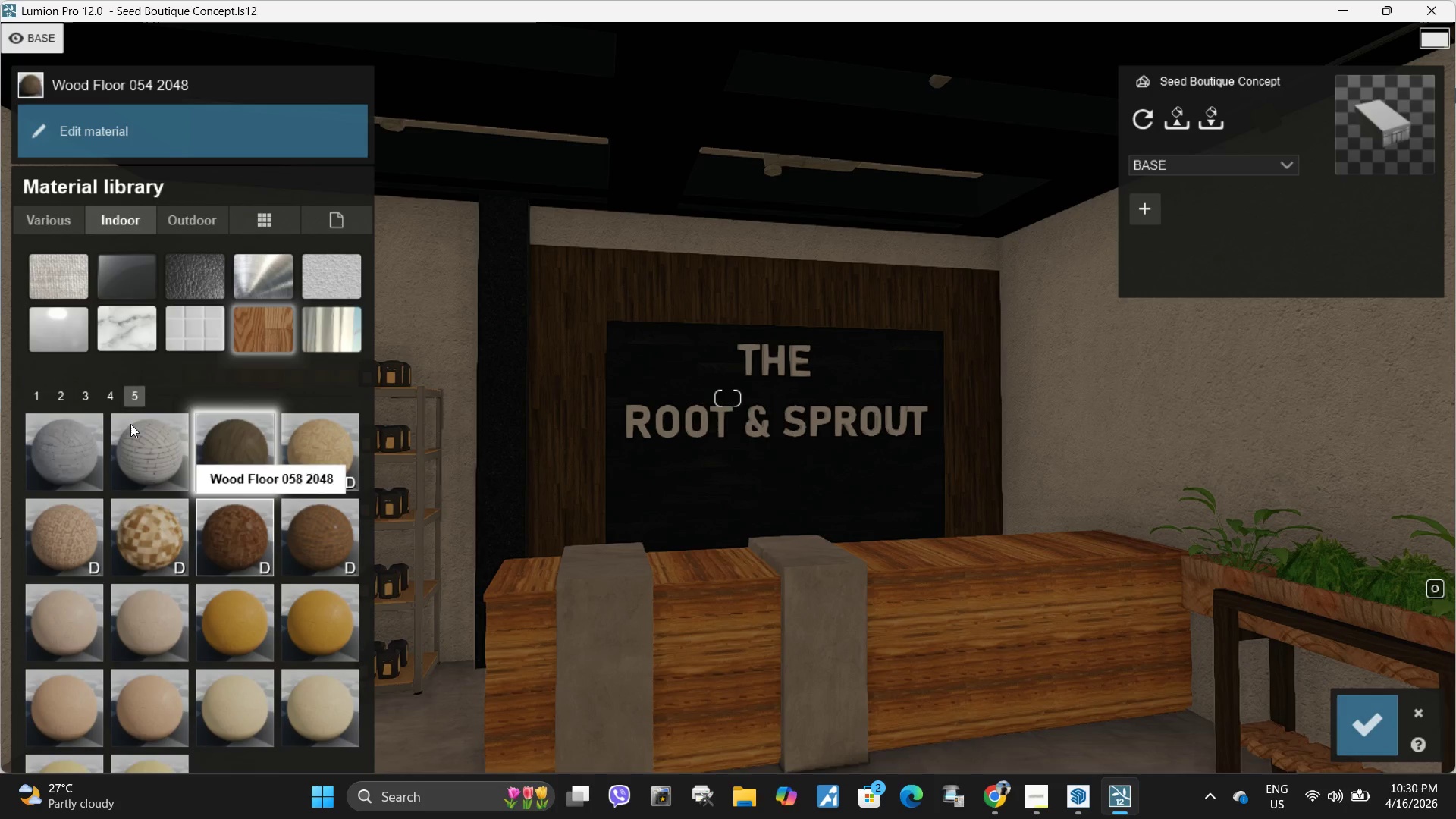 
left_click([111, 398])
 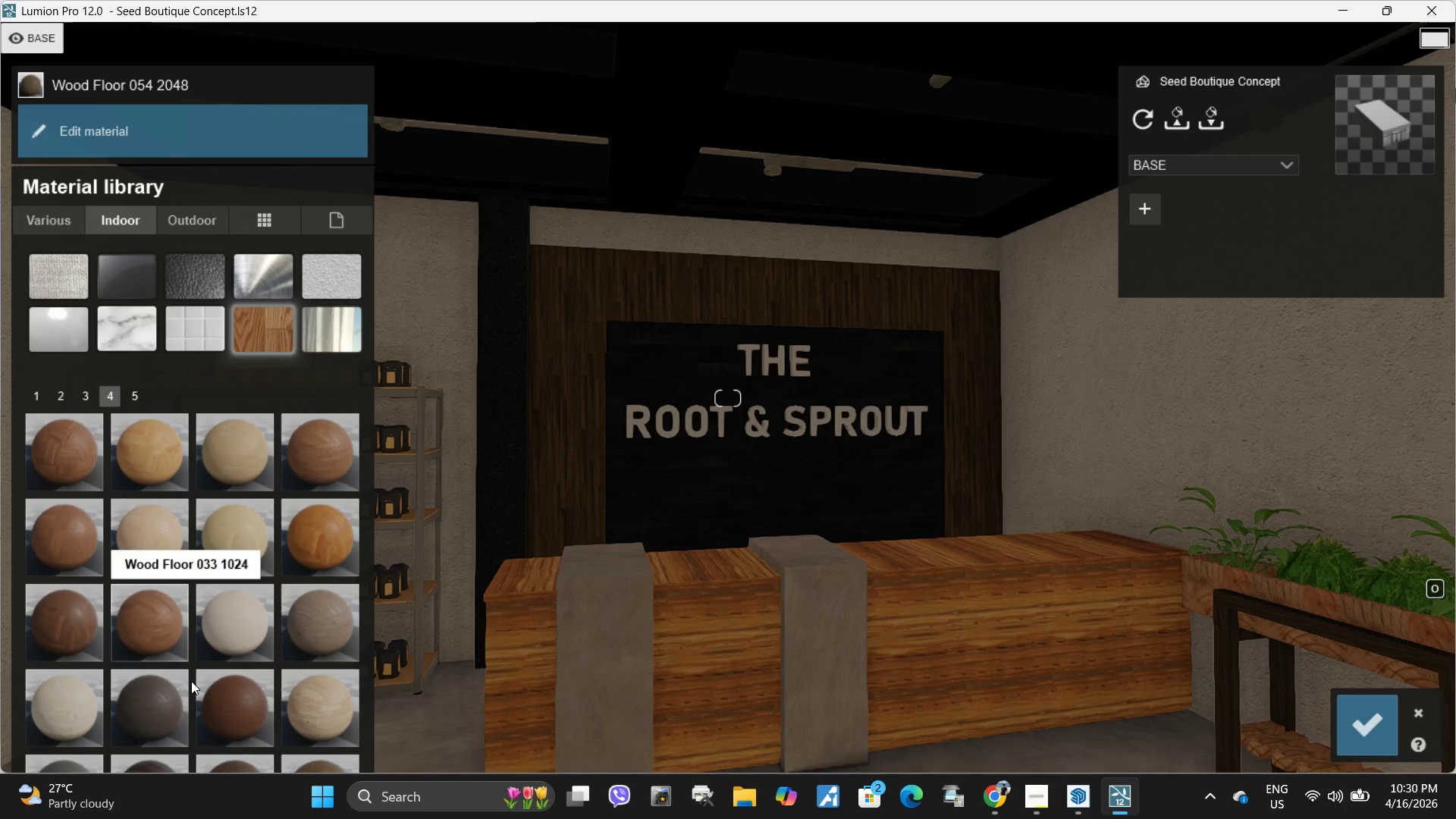 
left_click([165, 695])
 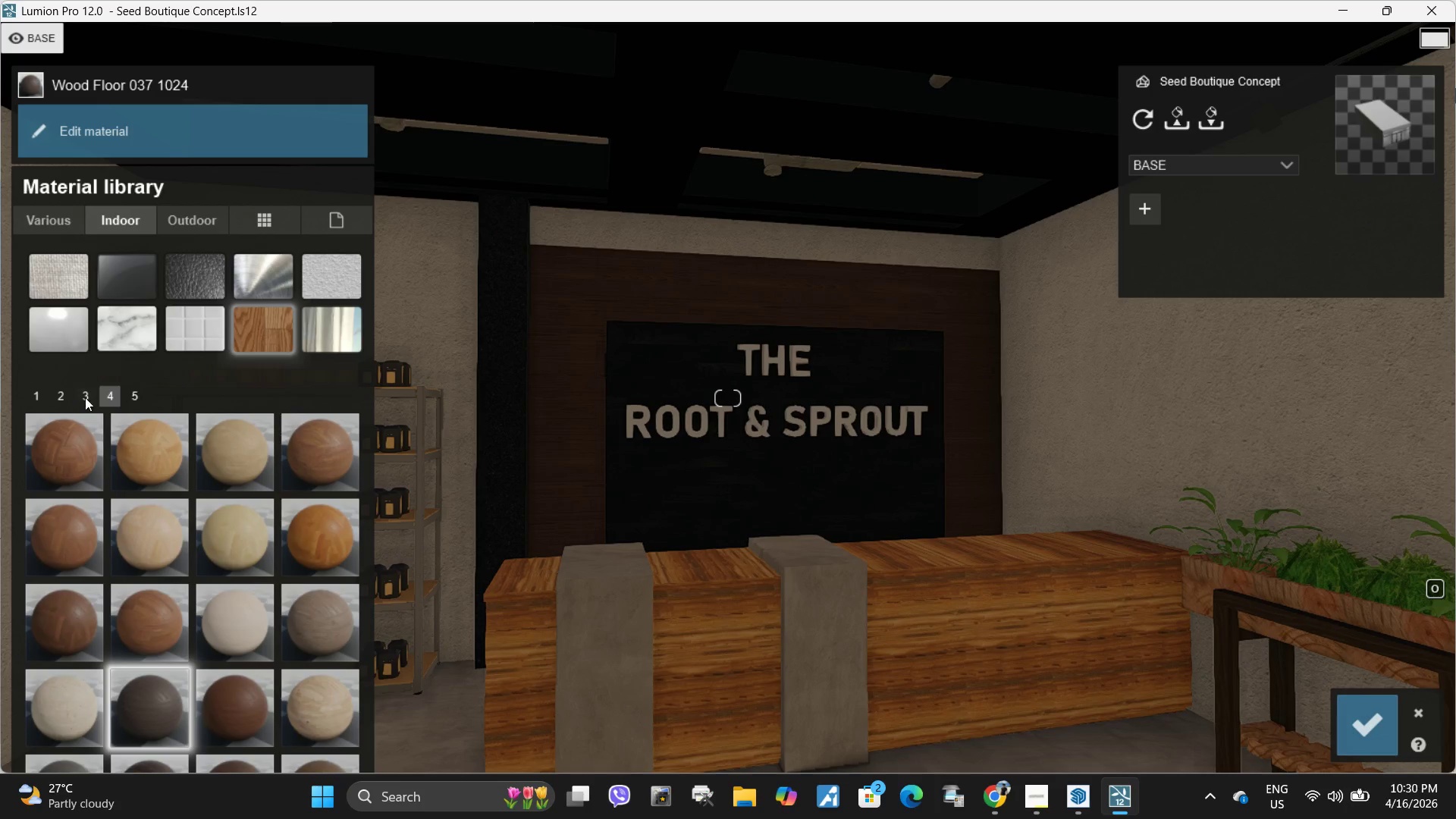 
left_click([85, 397])
 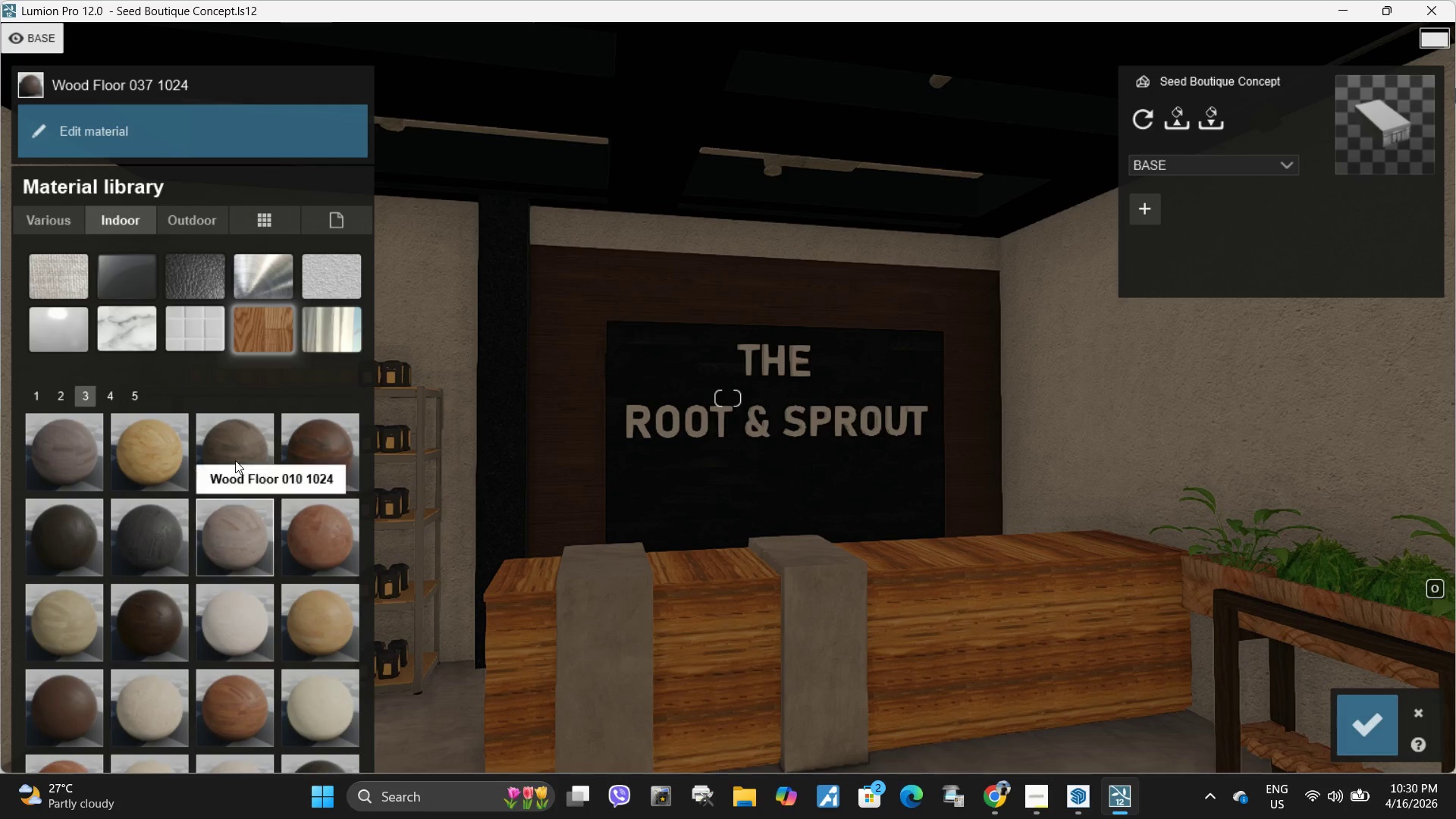 
left_click([234, 460])
 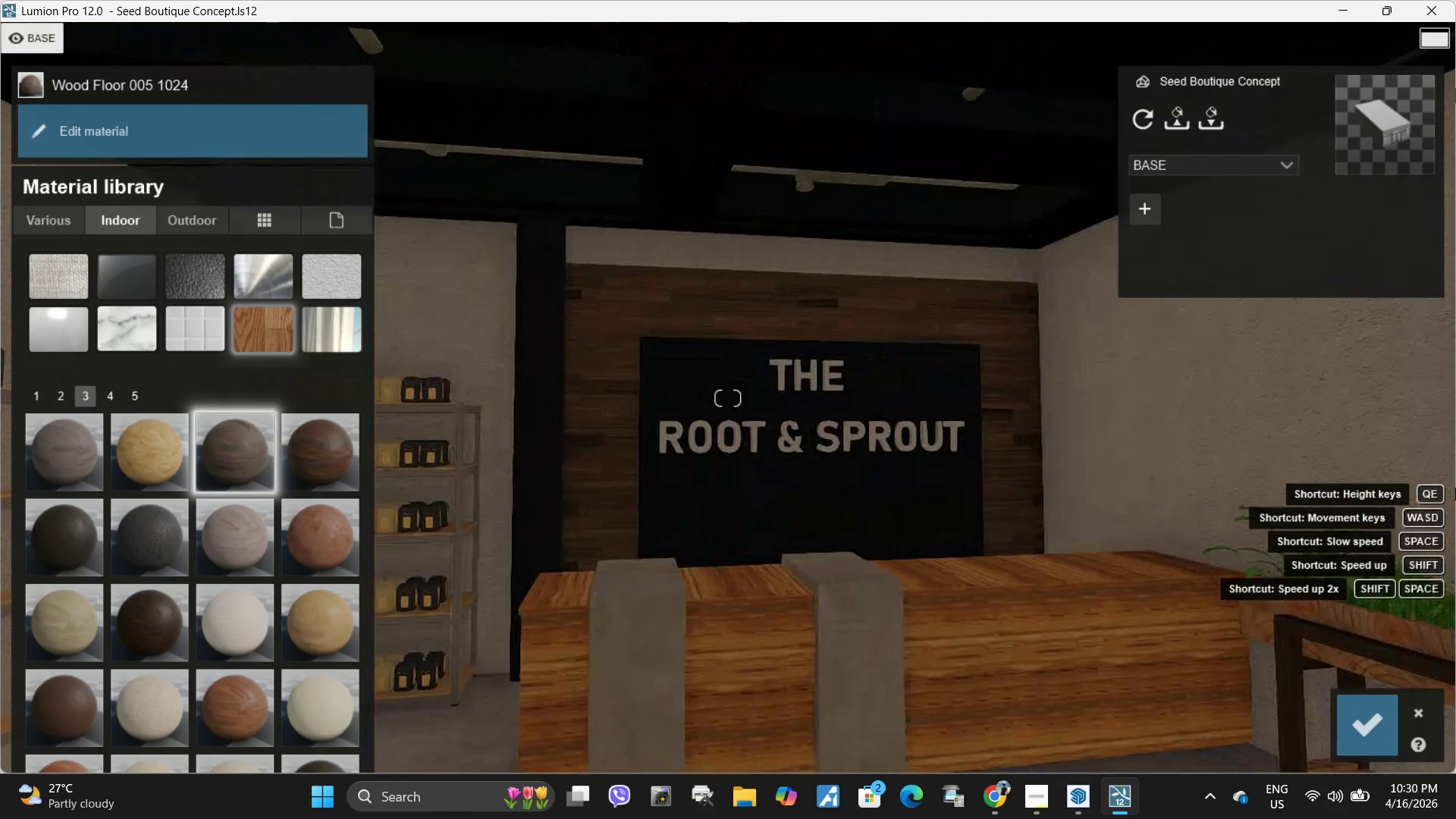 
wait(6.53)
 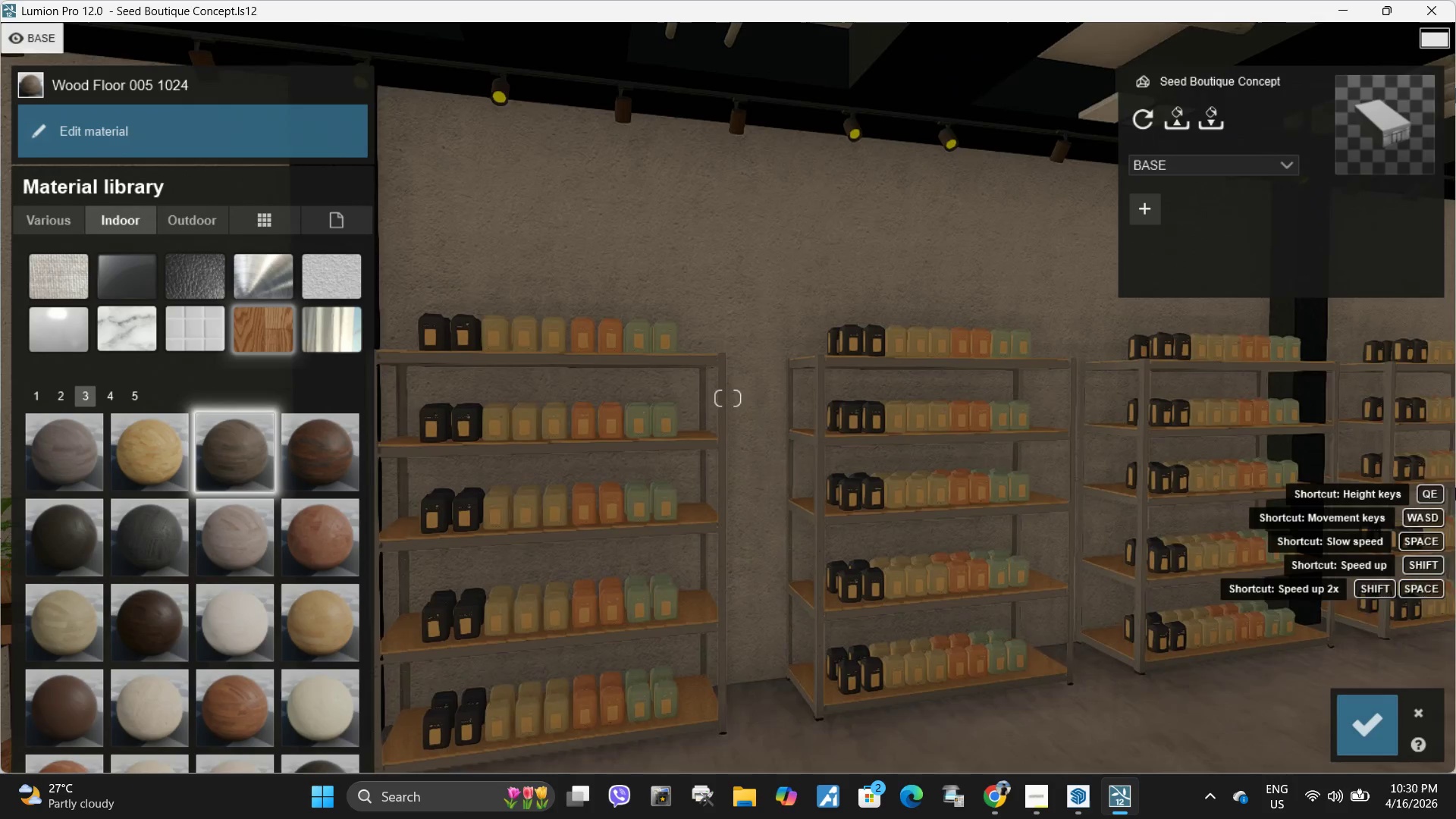 
left_click([100, 127])
 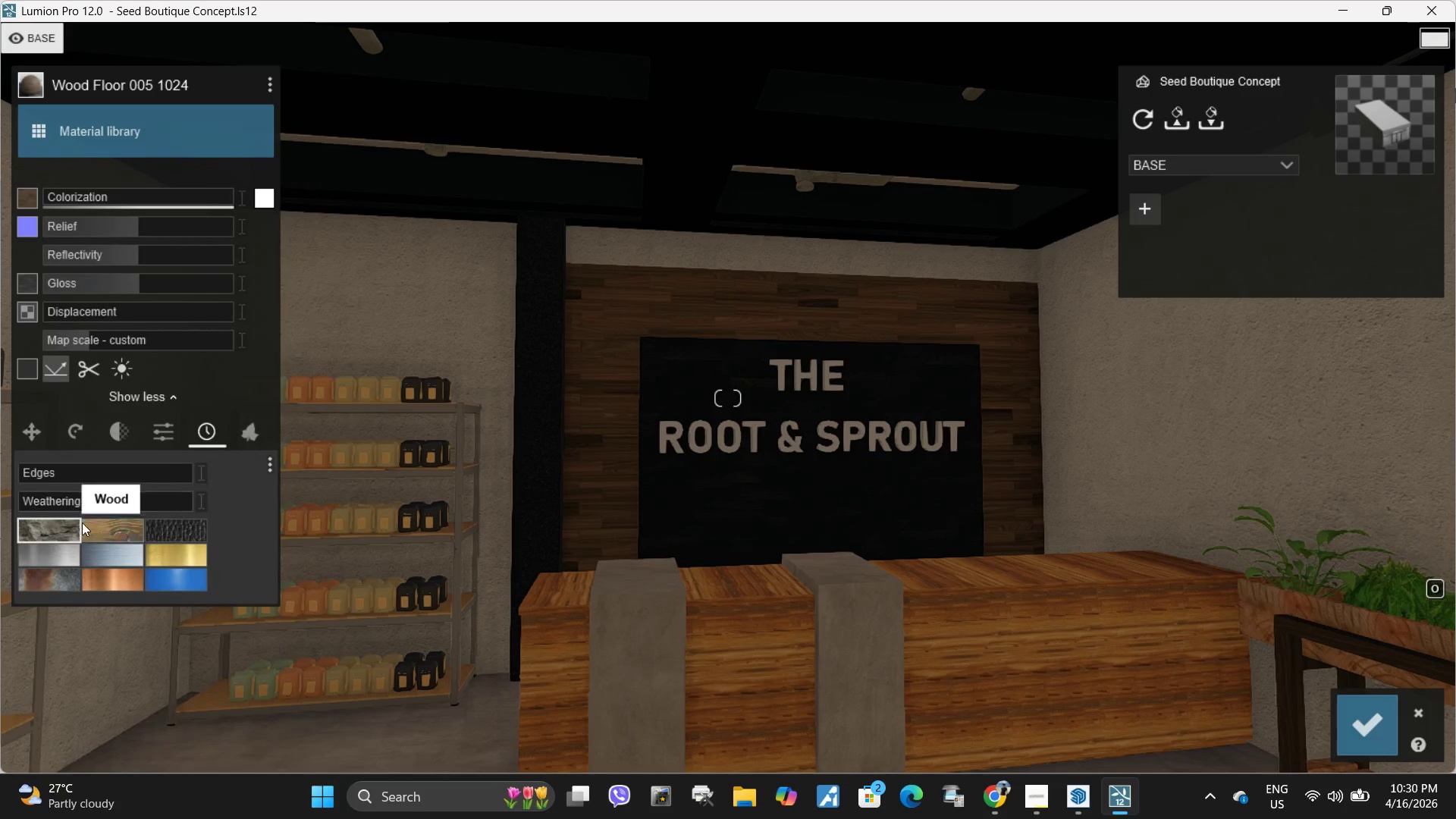 
left_click([101, 522])
 